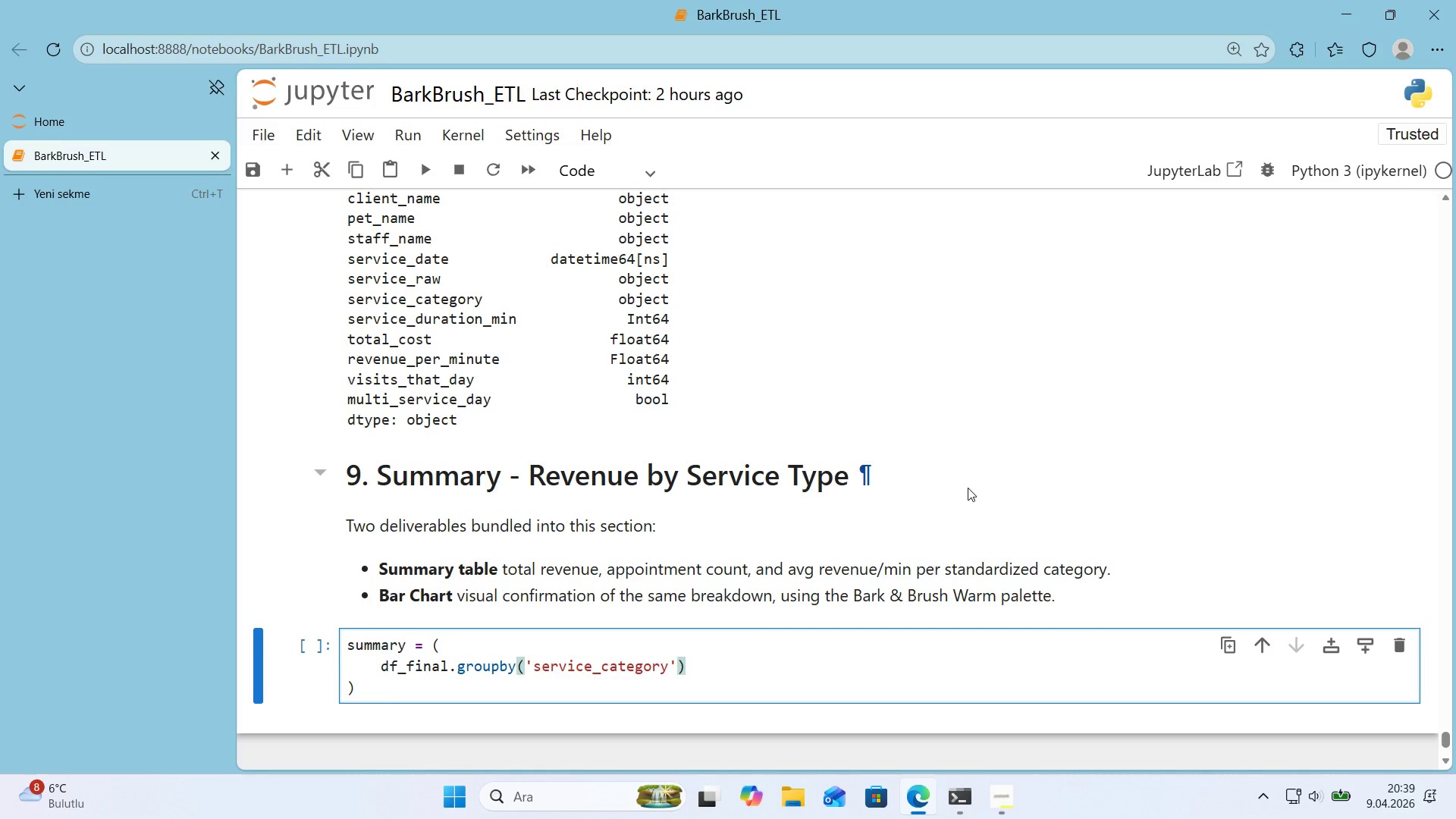 
key(Enter)
 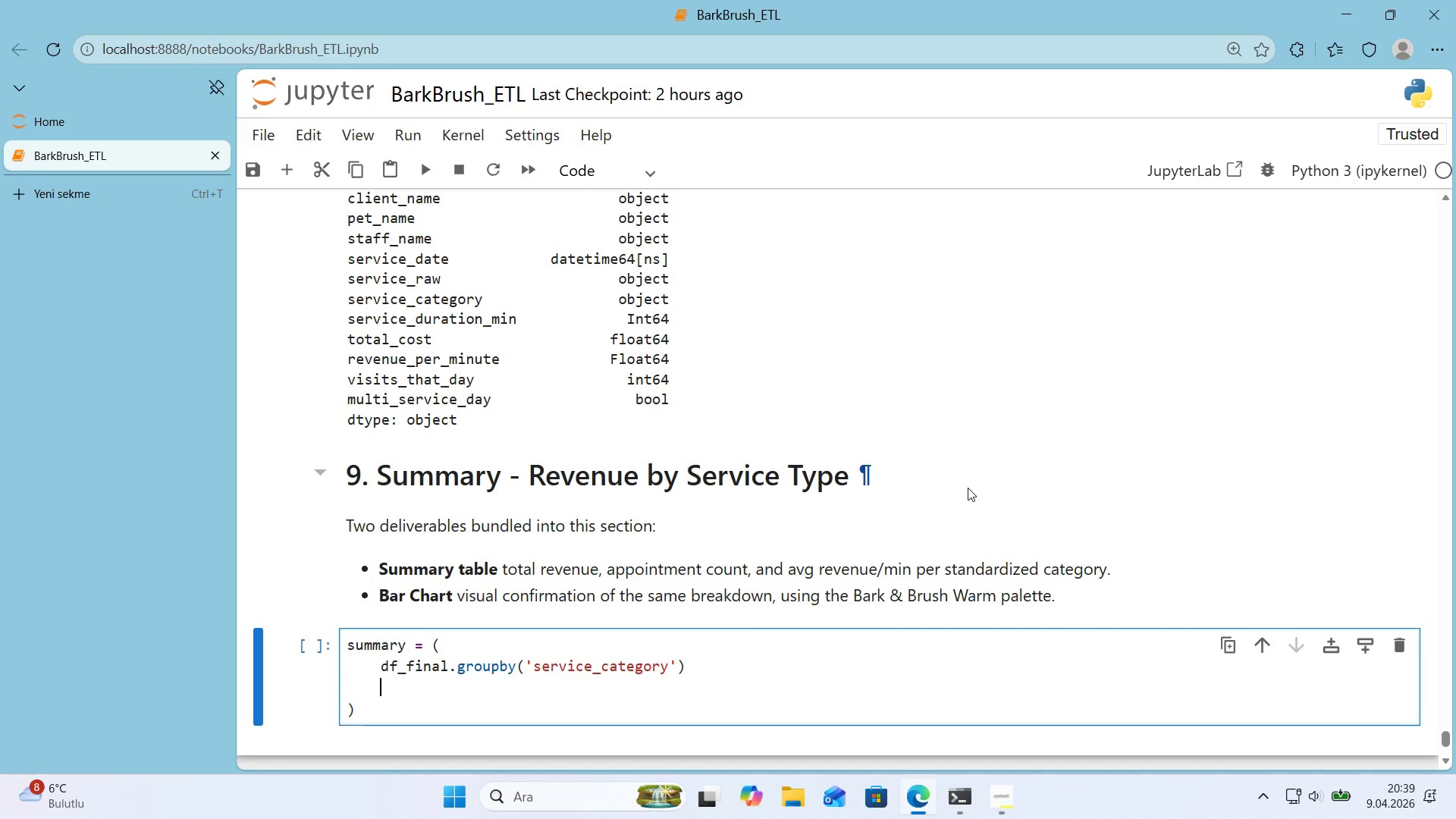 
key(Backspace)
key(Backspace)
type(.agg*()
 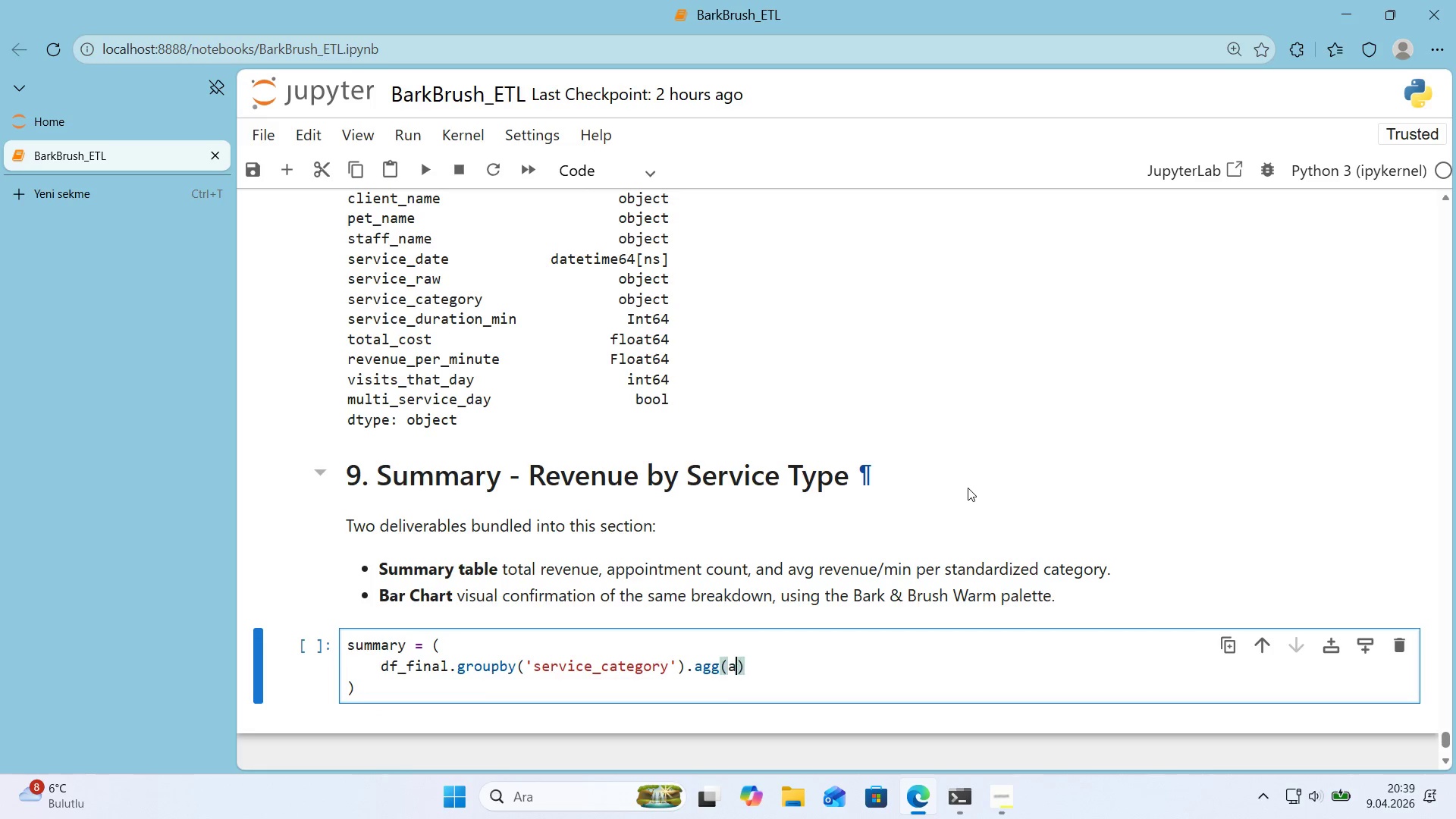 
 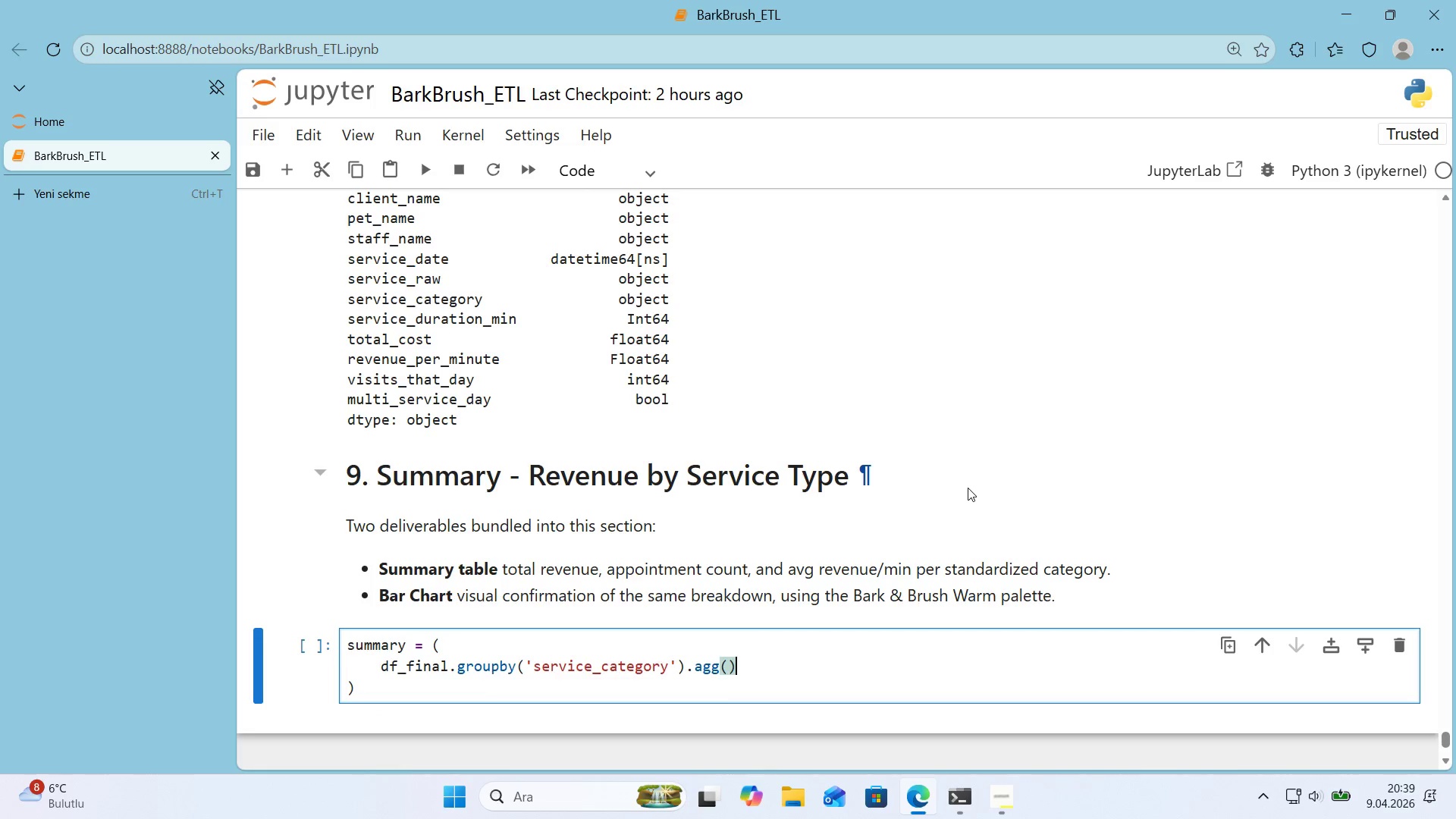 
key(ArrowLeft)
 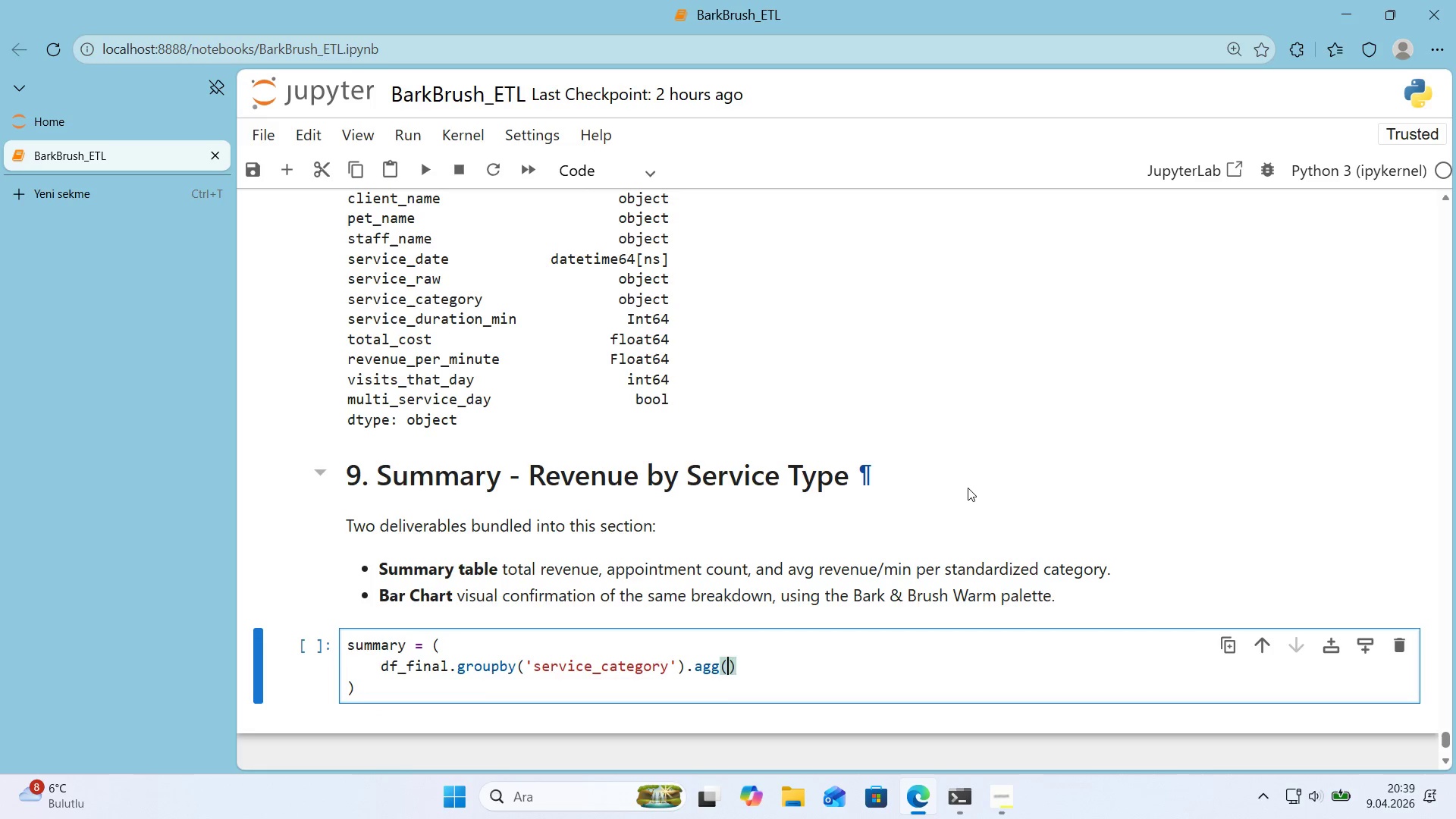 
type(appo'ntments))
 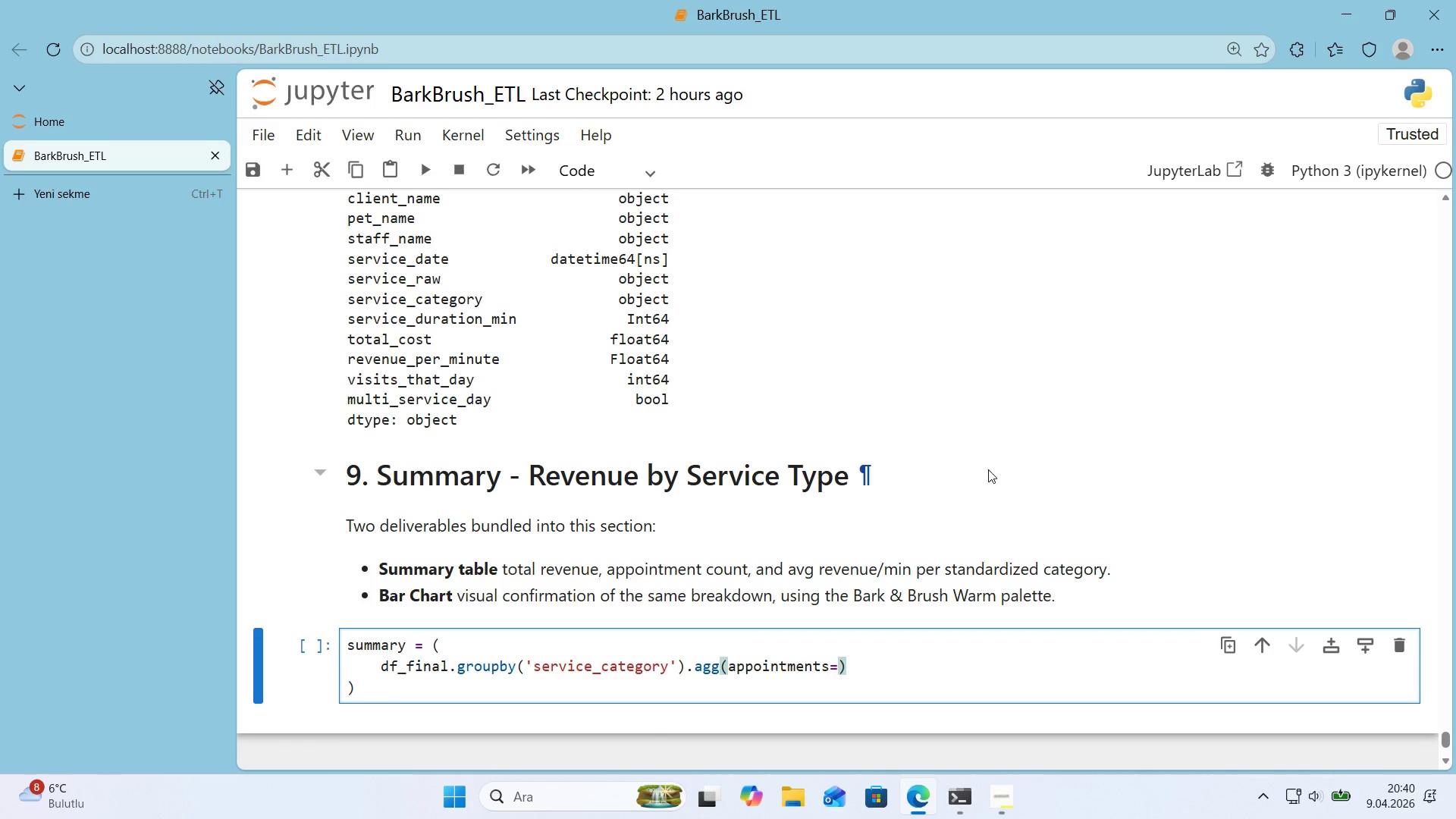 
wait(53.83)
 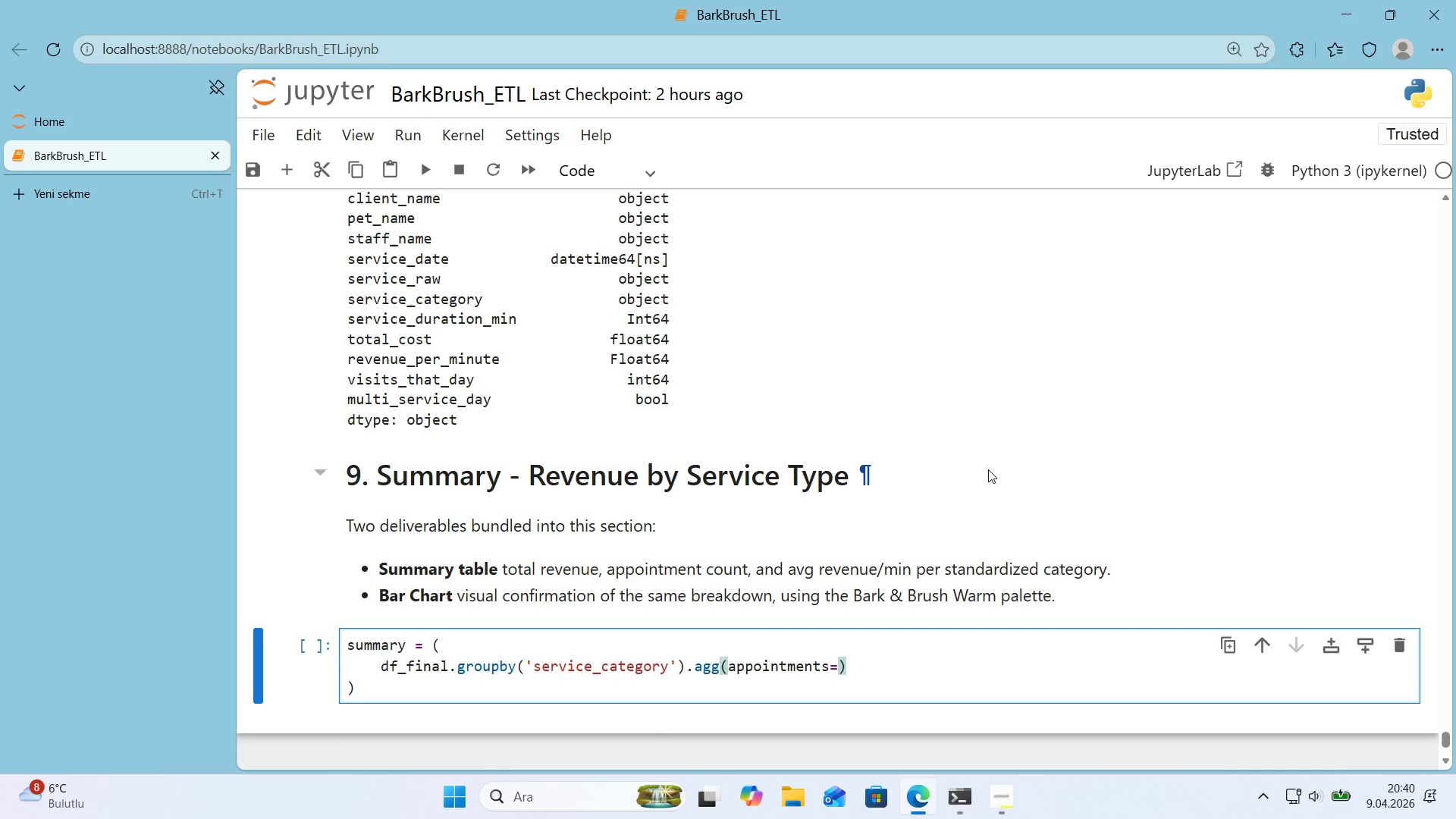 
type(*()
 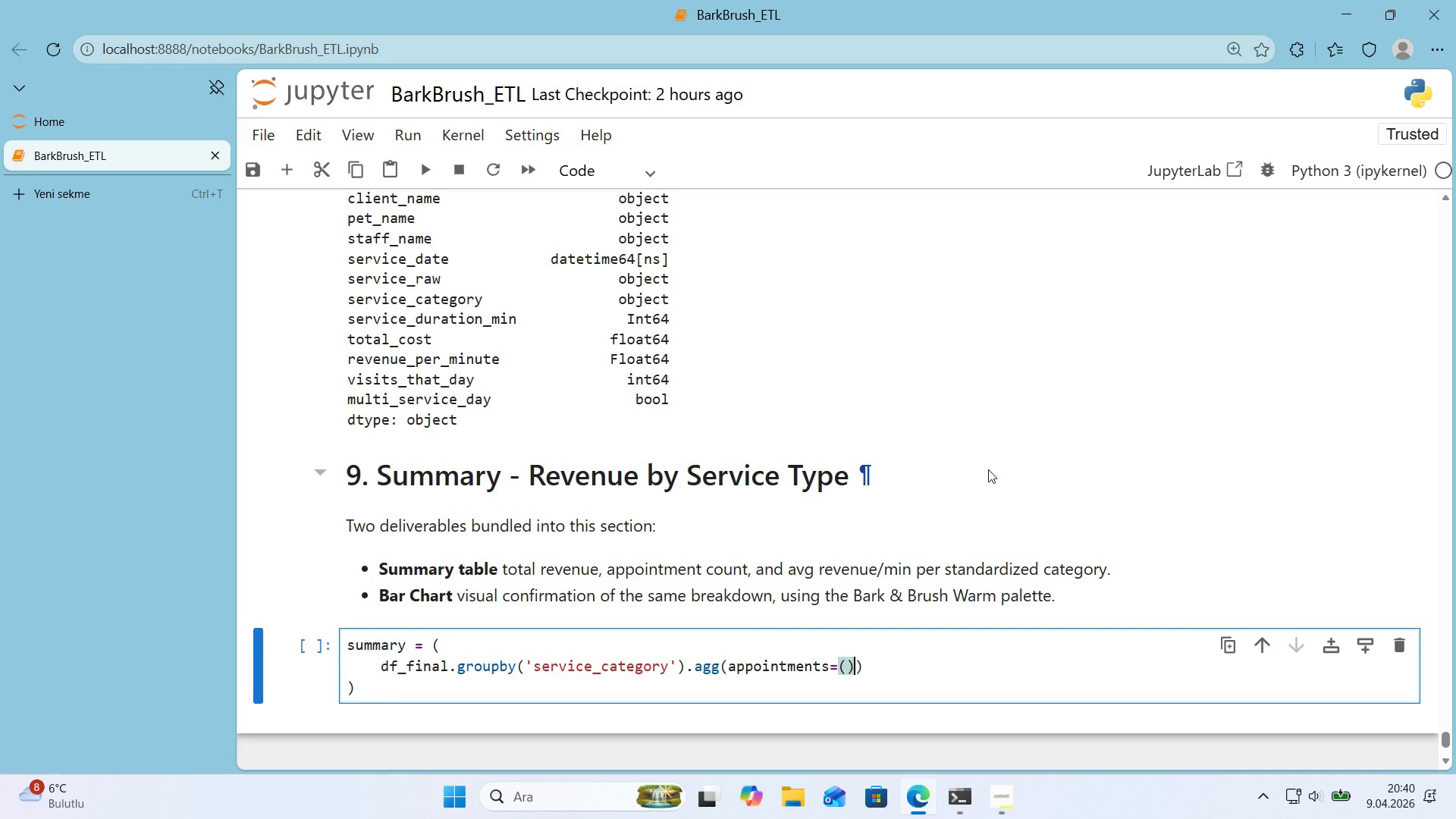 
key(ArrowLeft)
 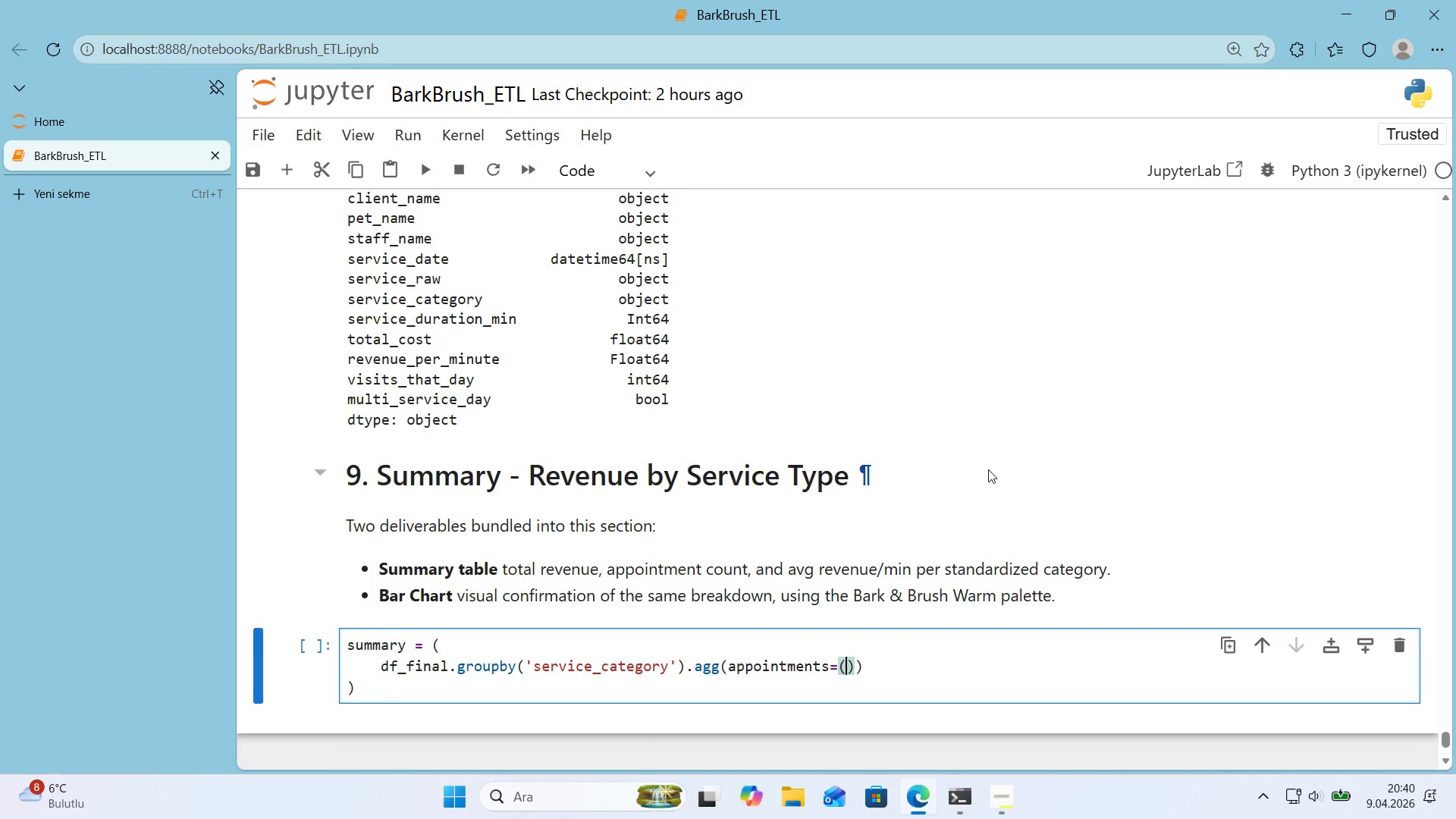 
type(@@)
 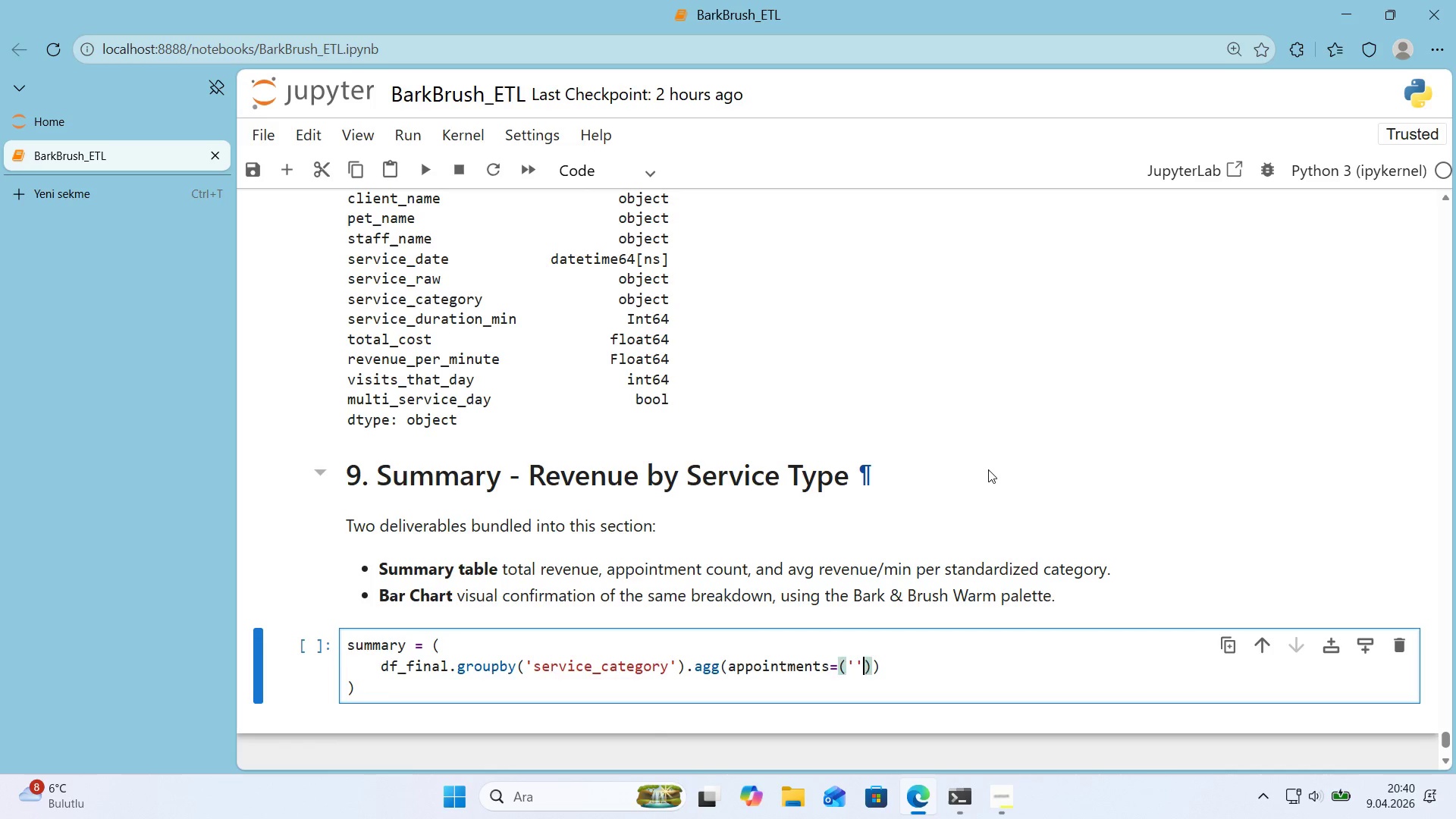 
key(ArrowLeft)
 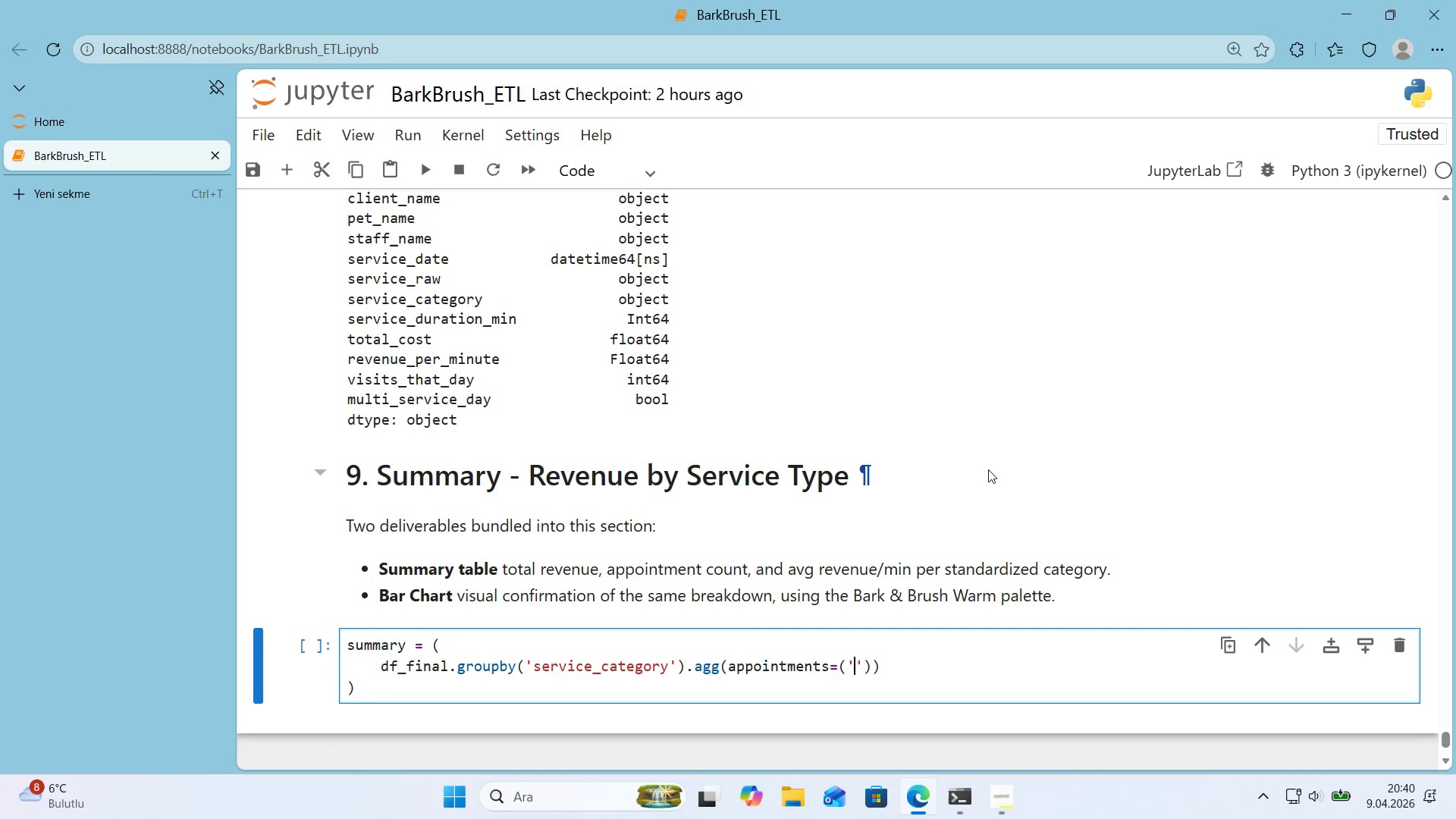 
type(book'ng_'d)
 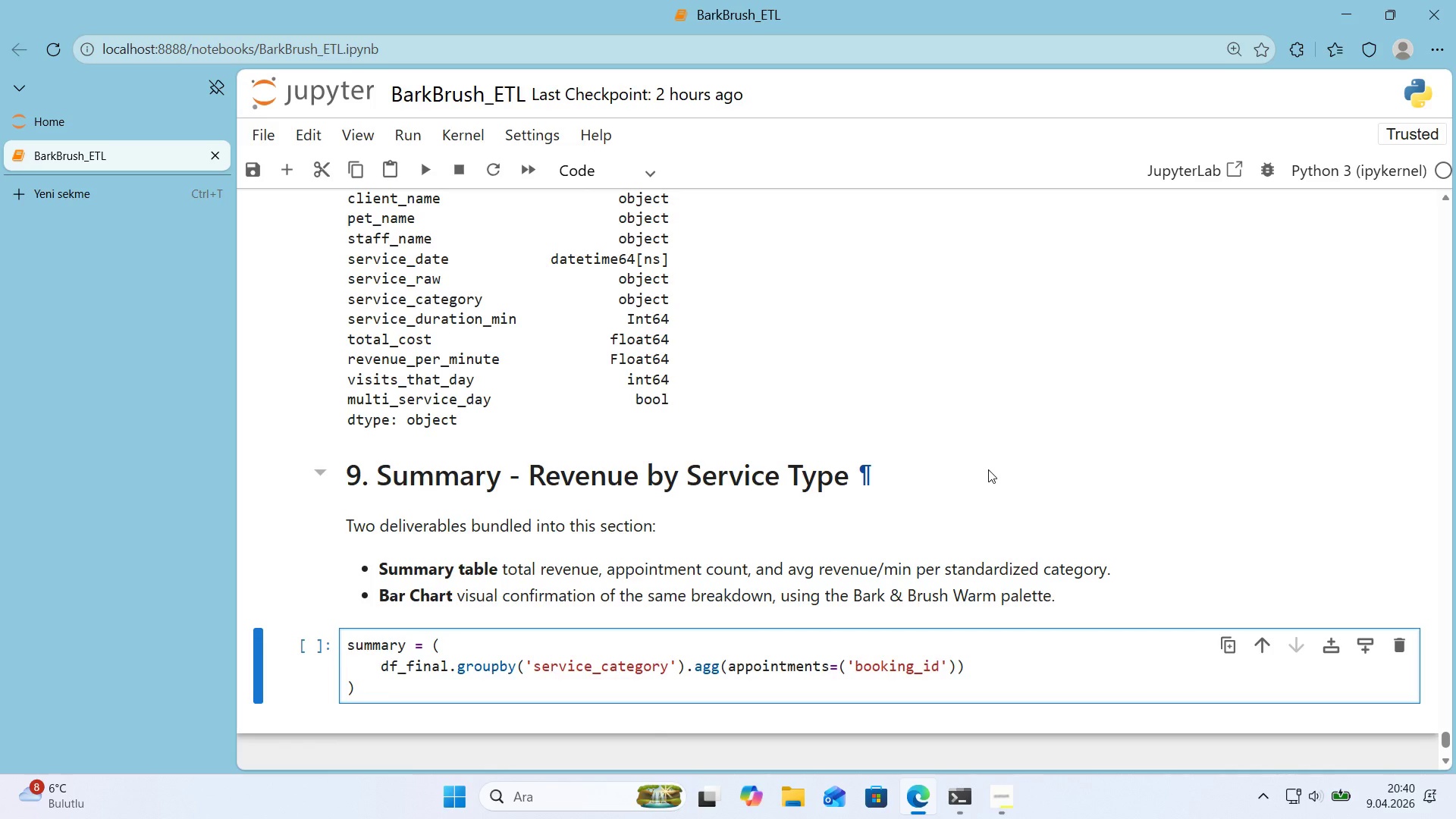 
key(ArrowRight)
 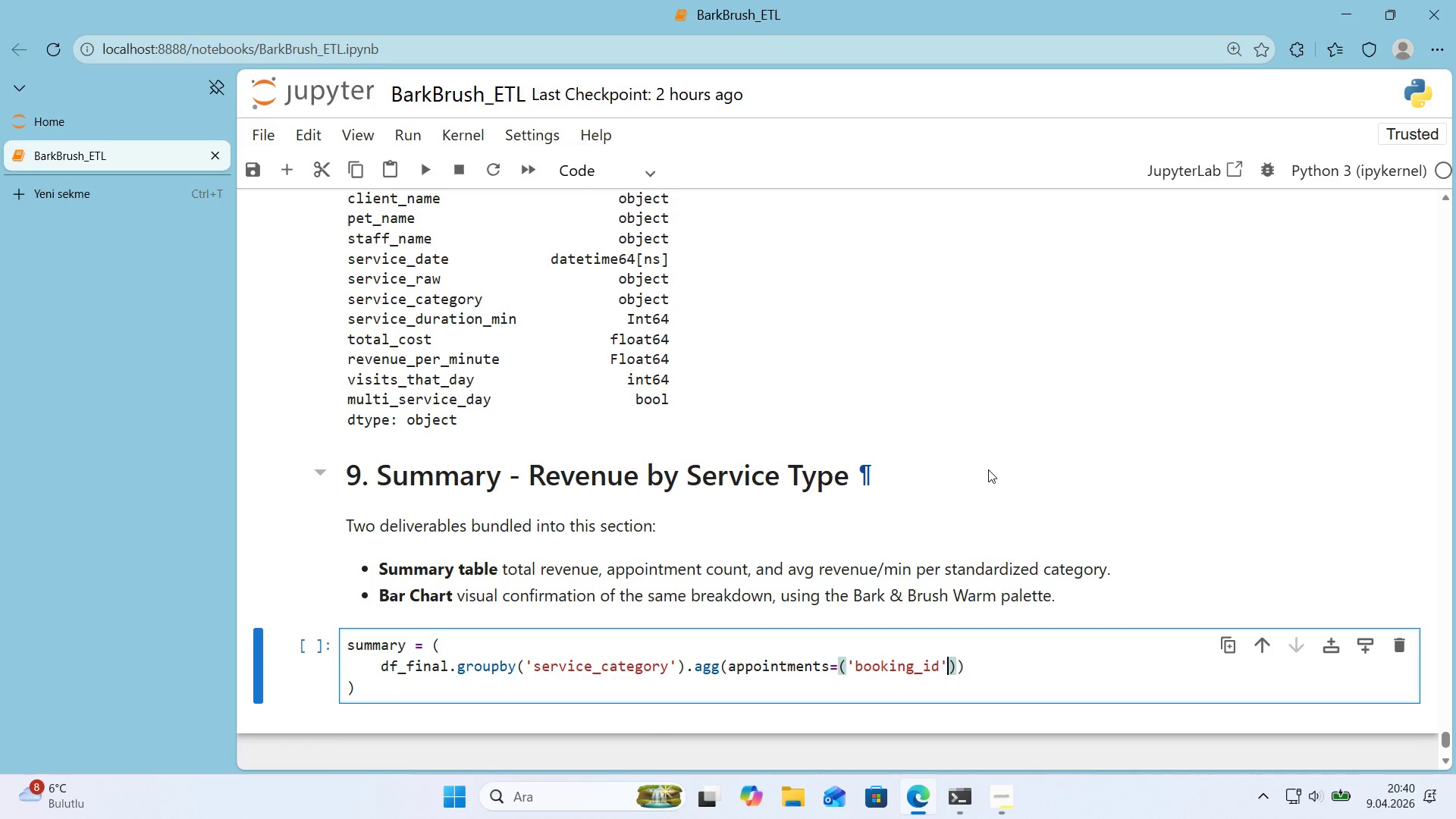 
type(, @@)
 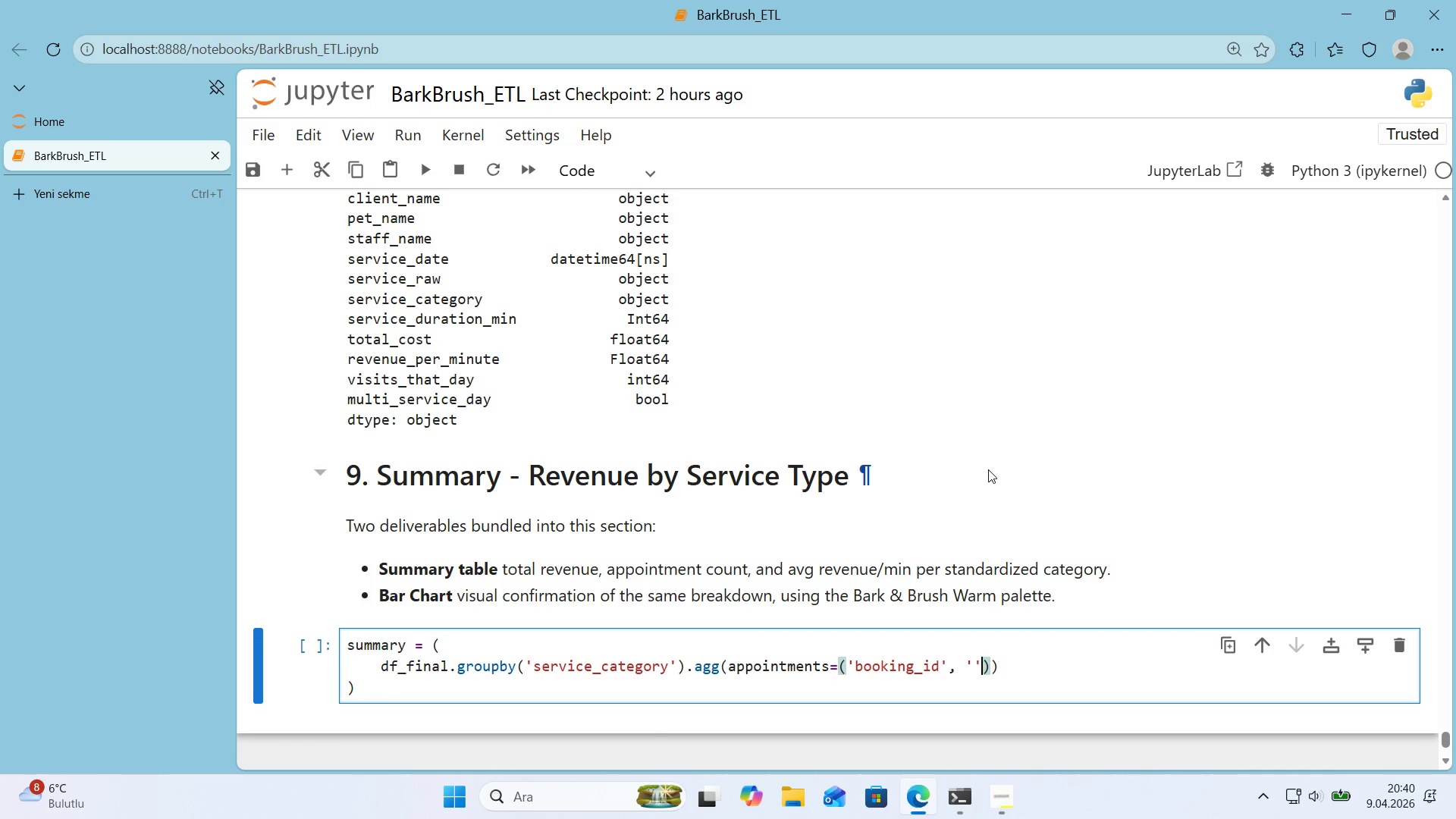 
key(ArrowLeft)
 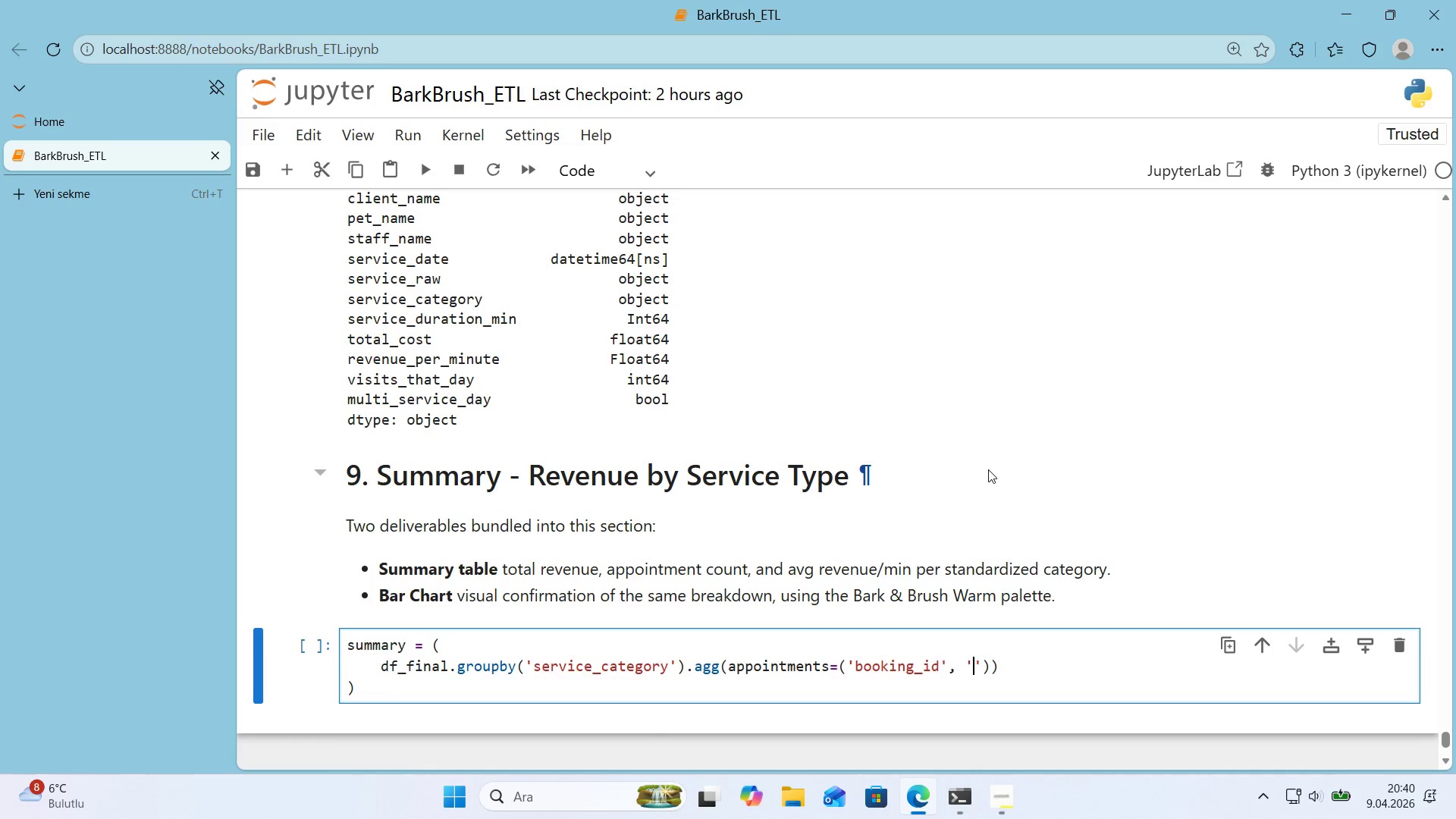 
type(count)
 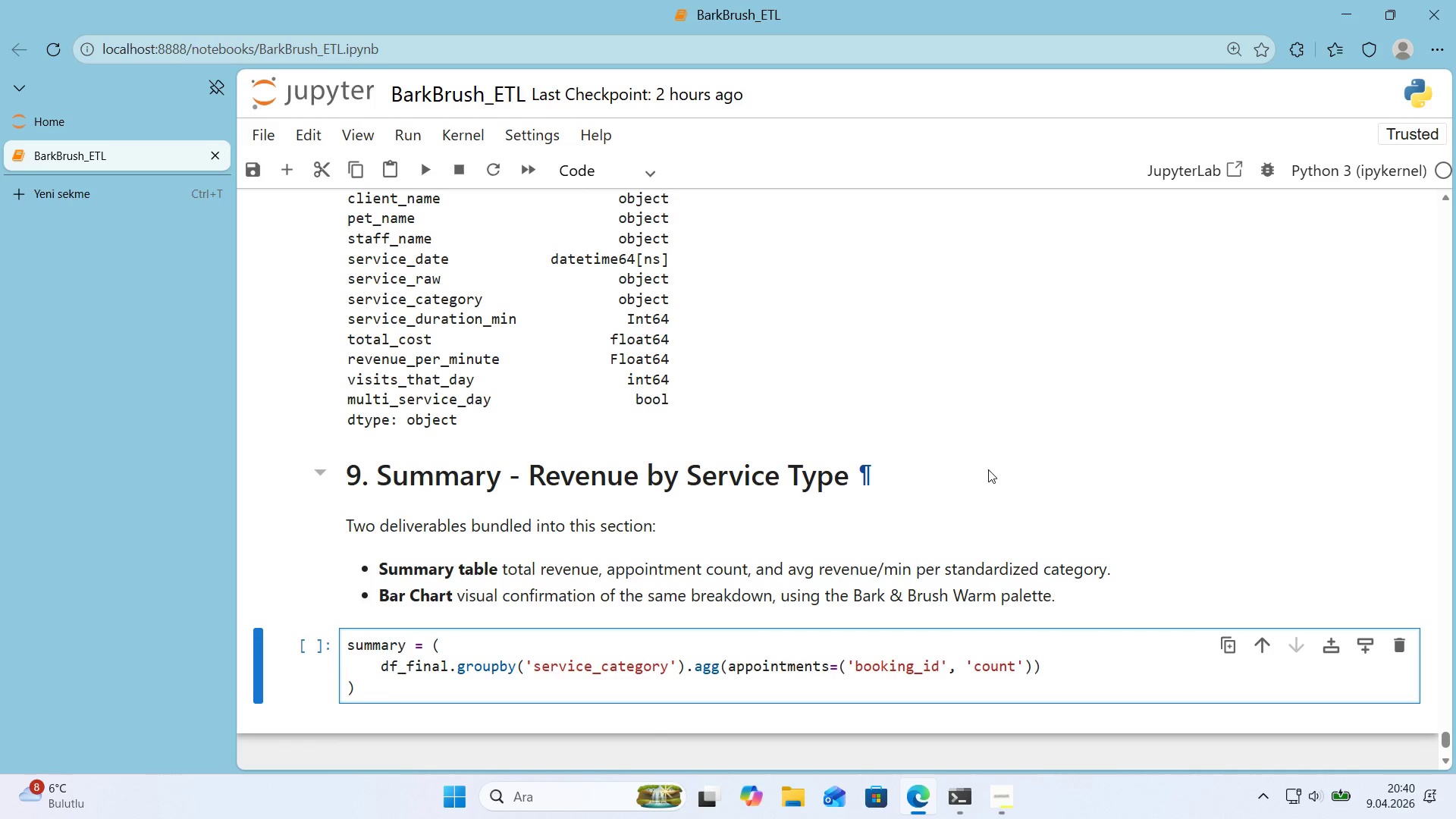 
key(ArrowRight)
 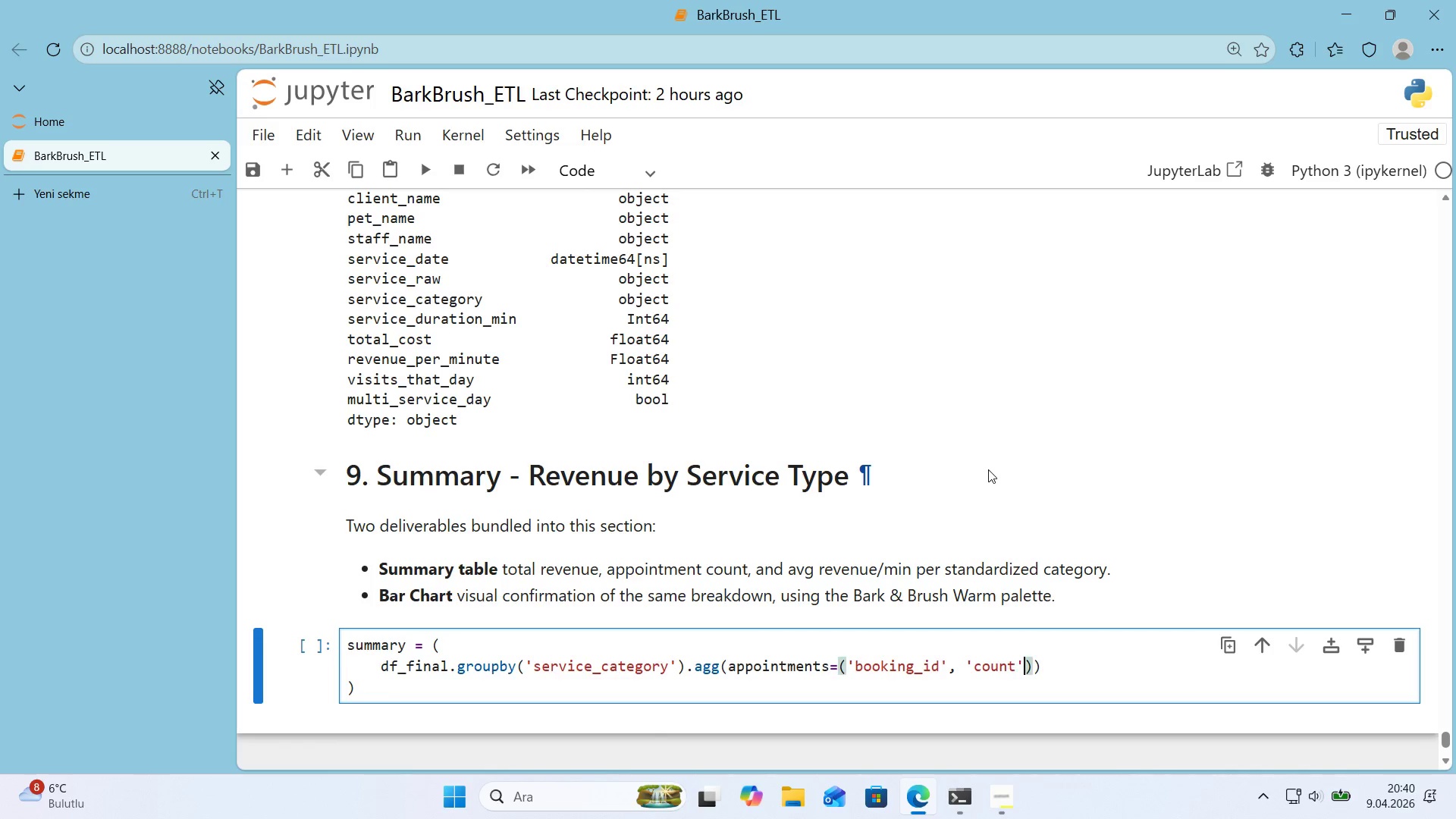 
key(ArrowRight)
 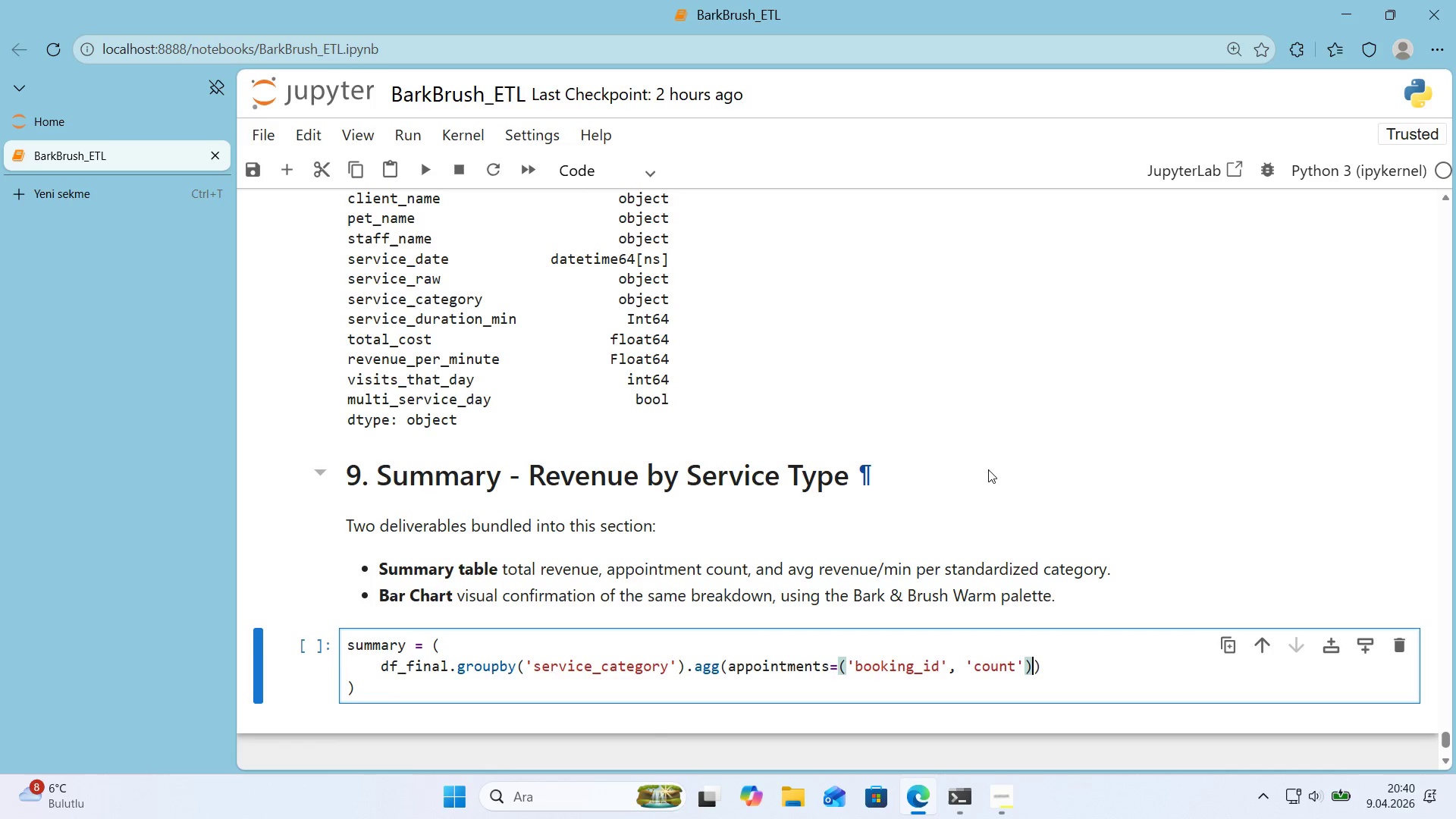 
key(Comma)
 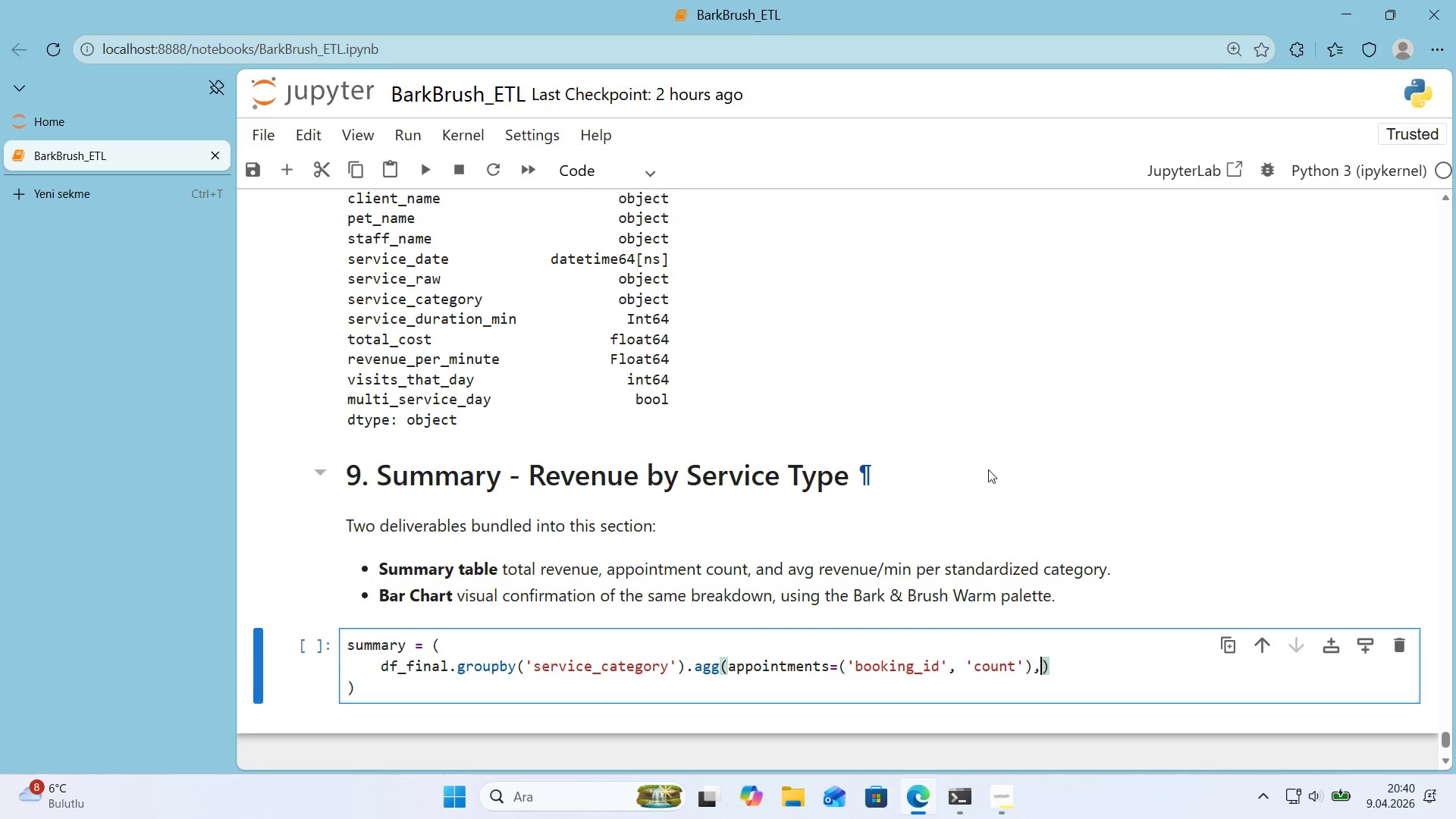 
key(Enter)
 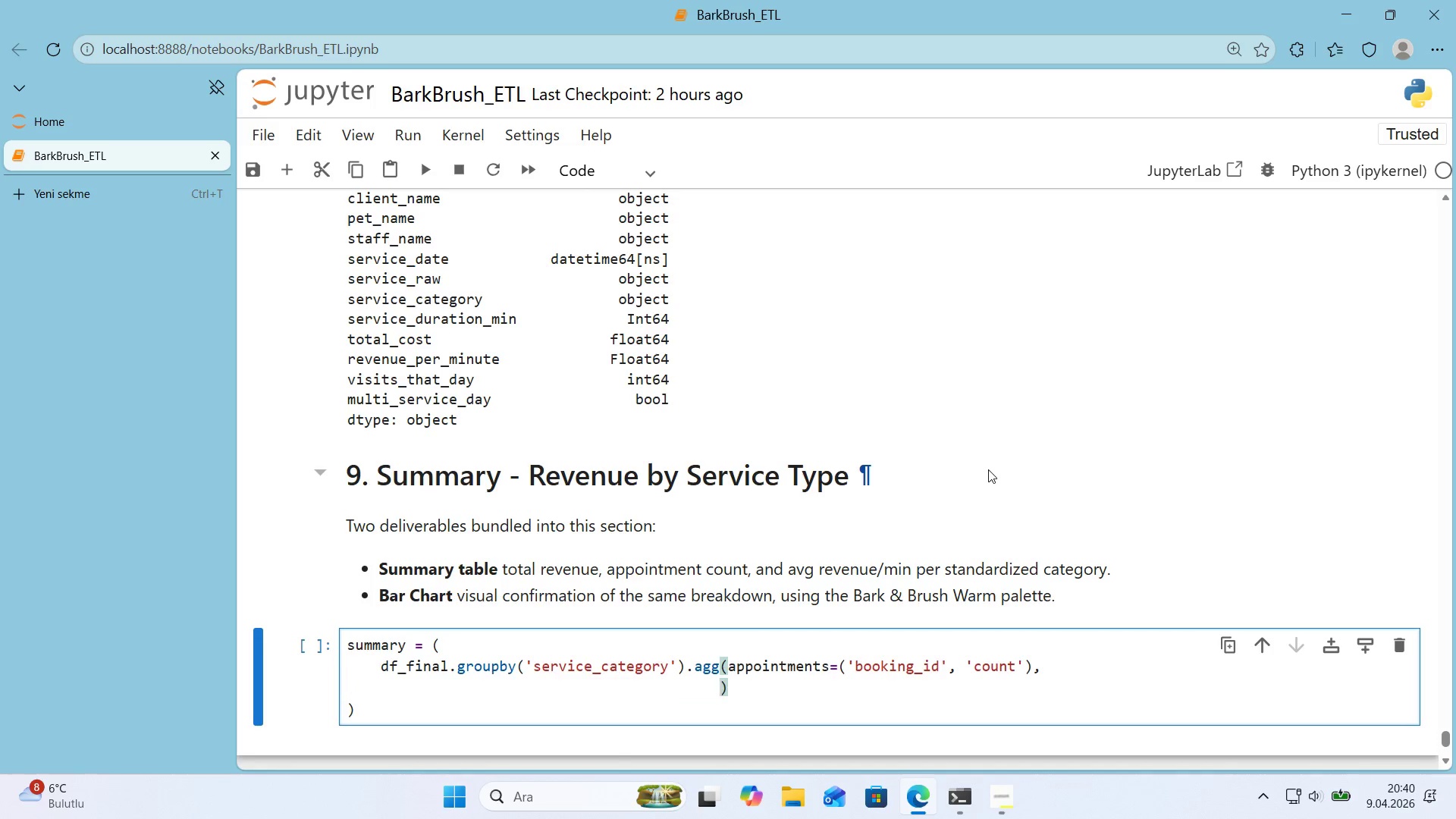 
type(total_revenue)*()
 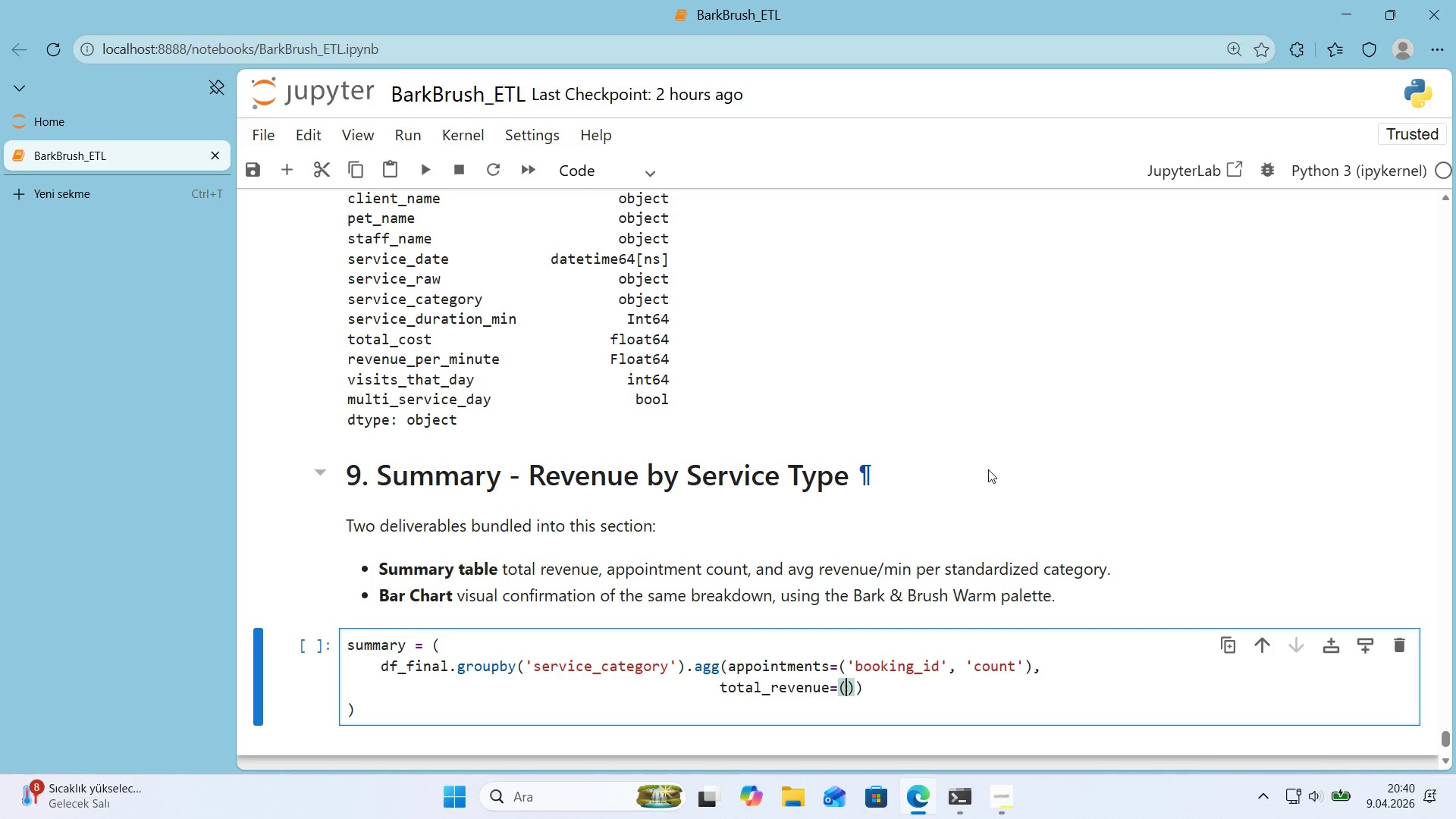 
 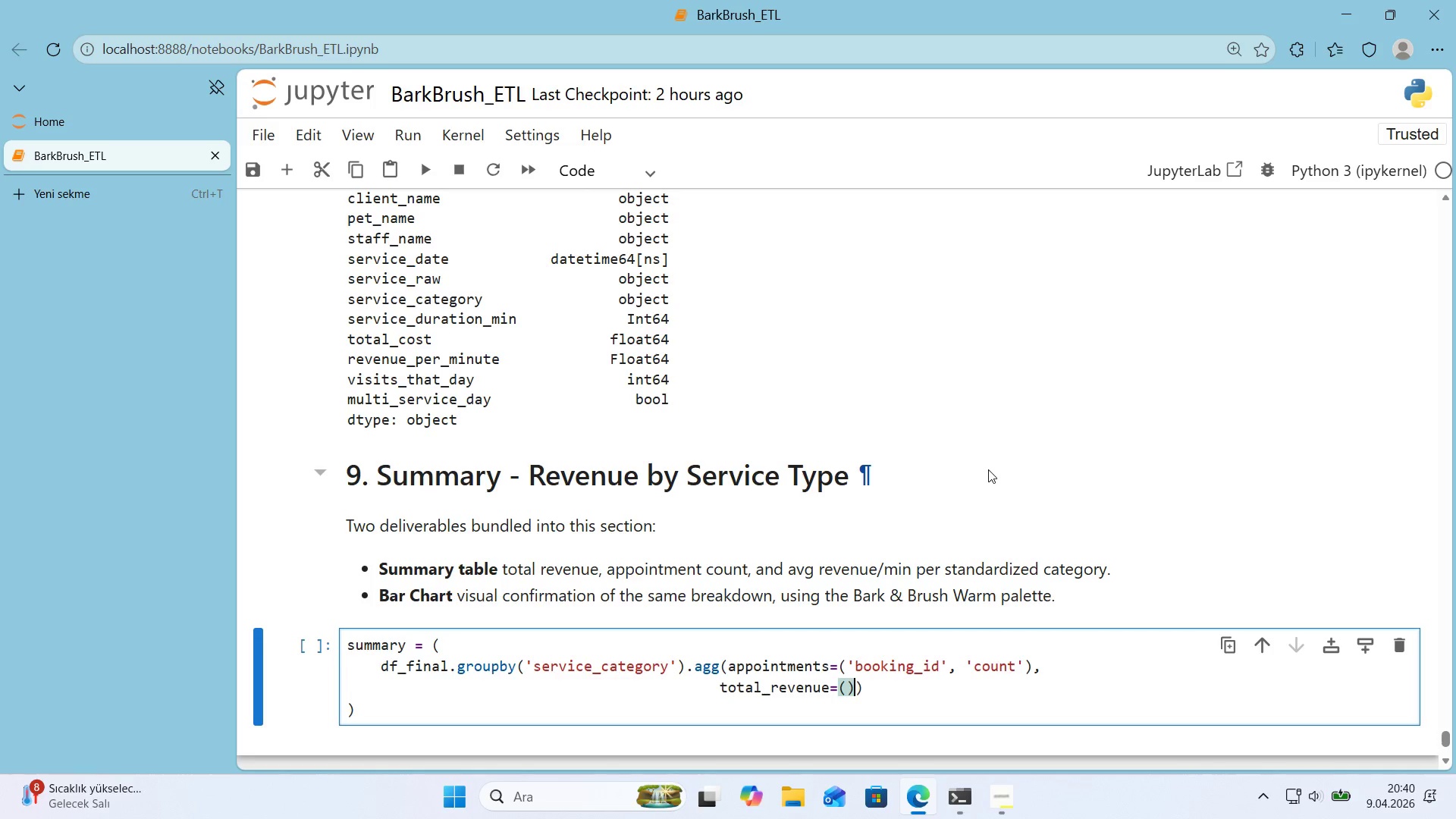 
key(ArrowLeft)
 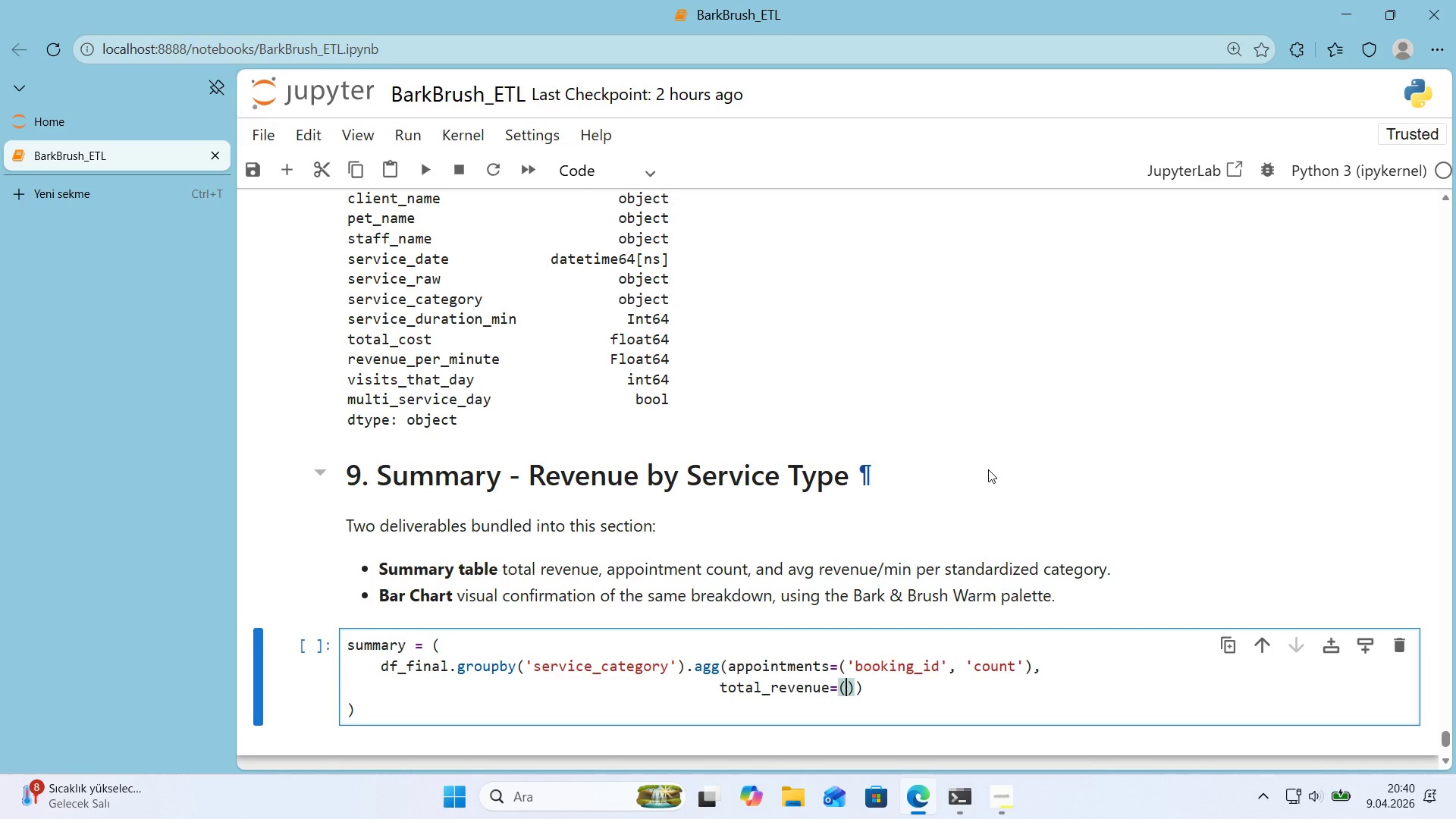 
type(@@)
 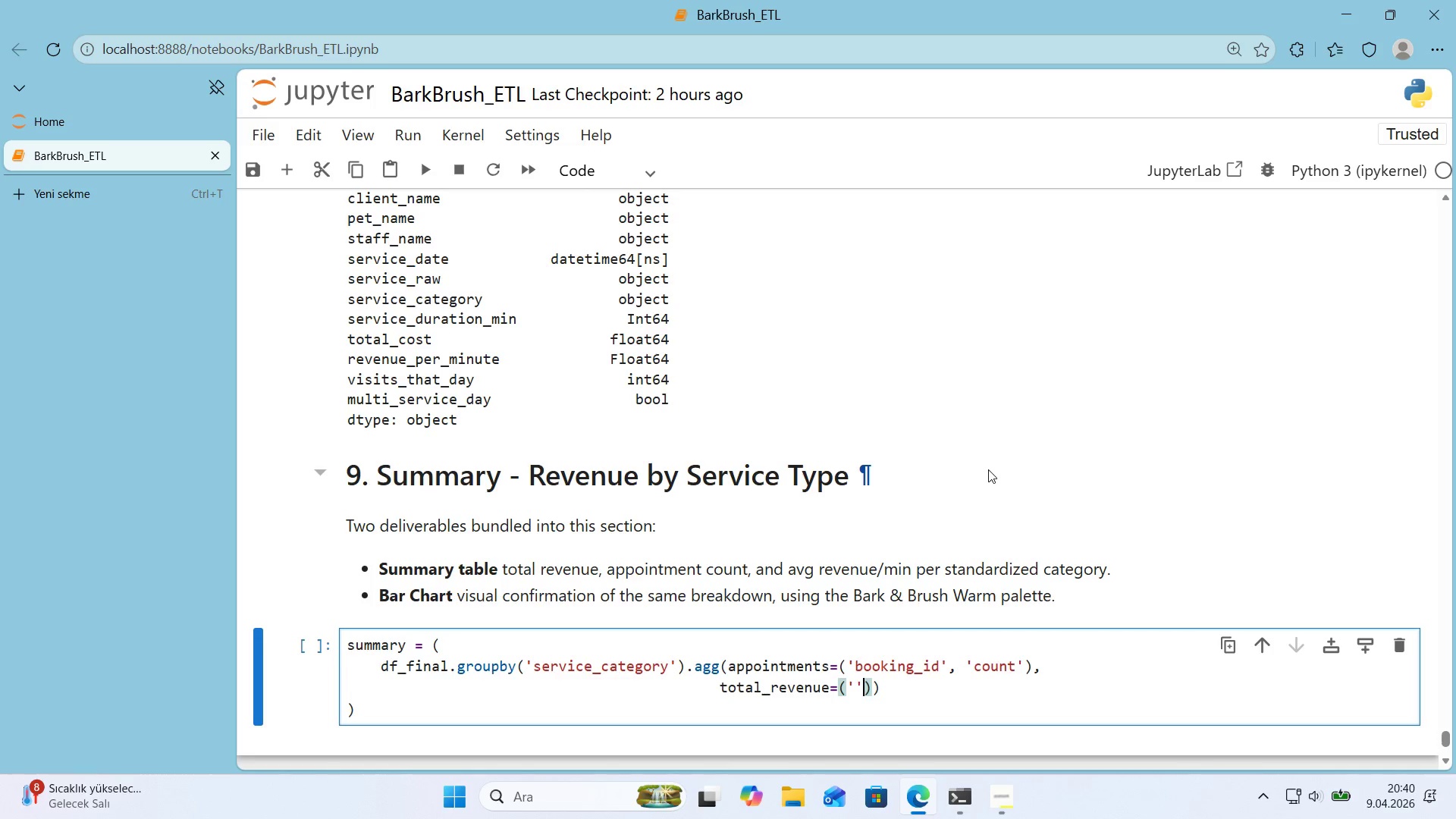 
key(ArrowLeft)
 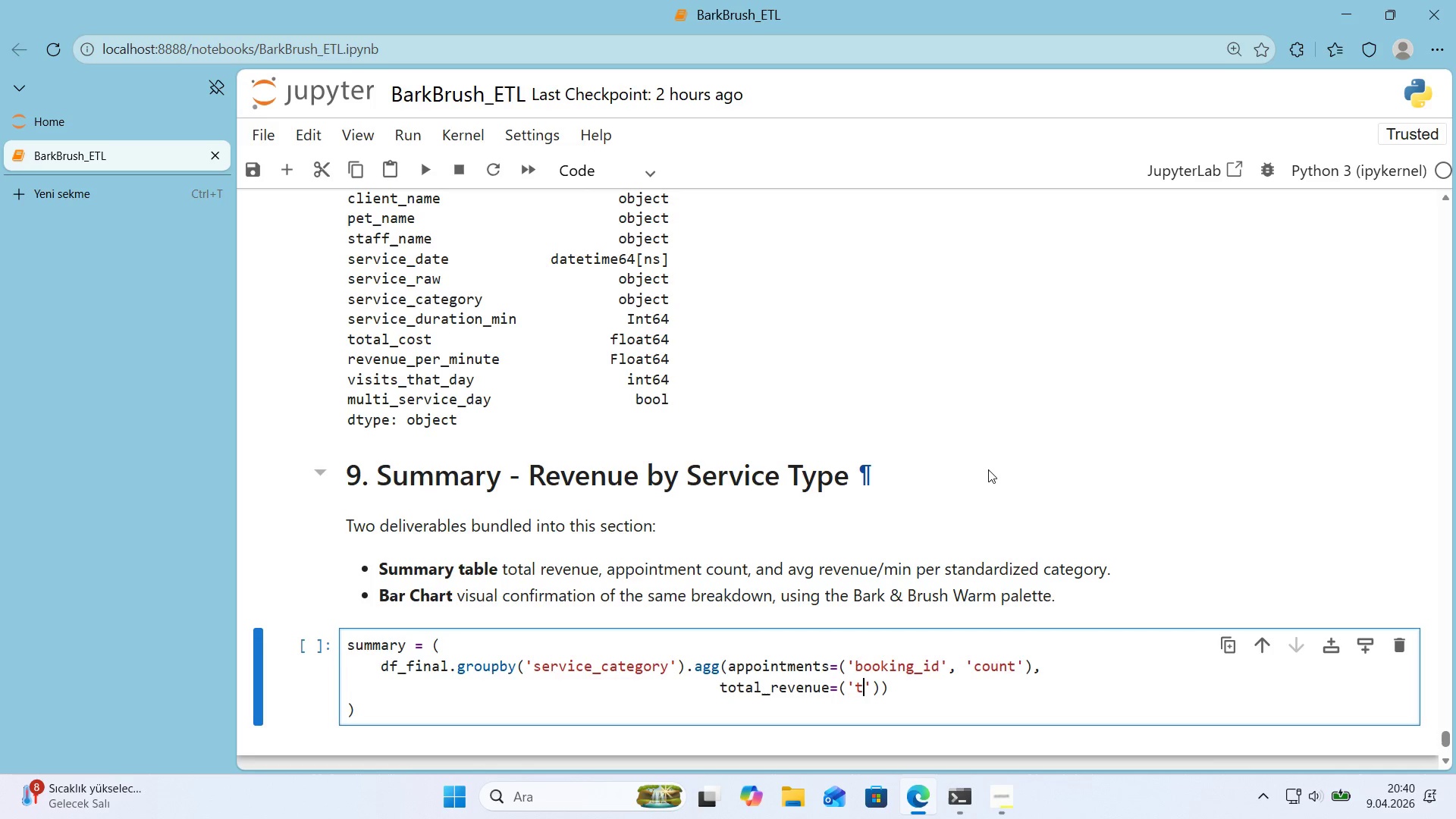 
type(total_cost)
 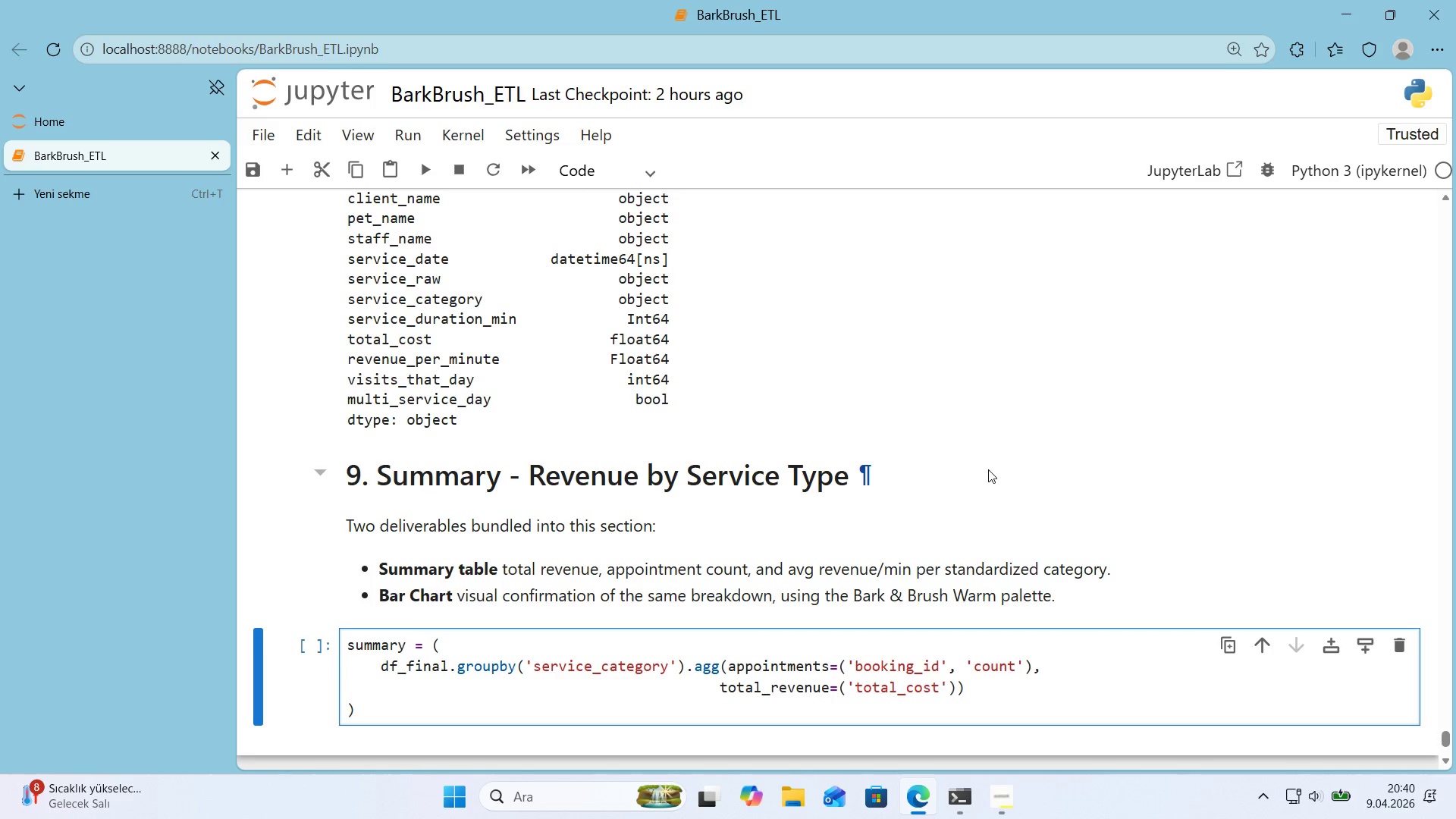 
key(ArrowRight)
 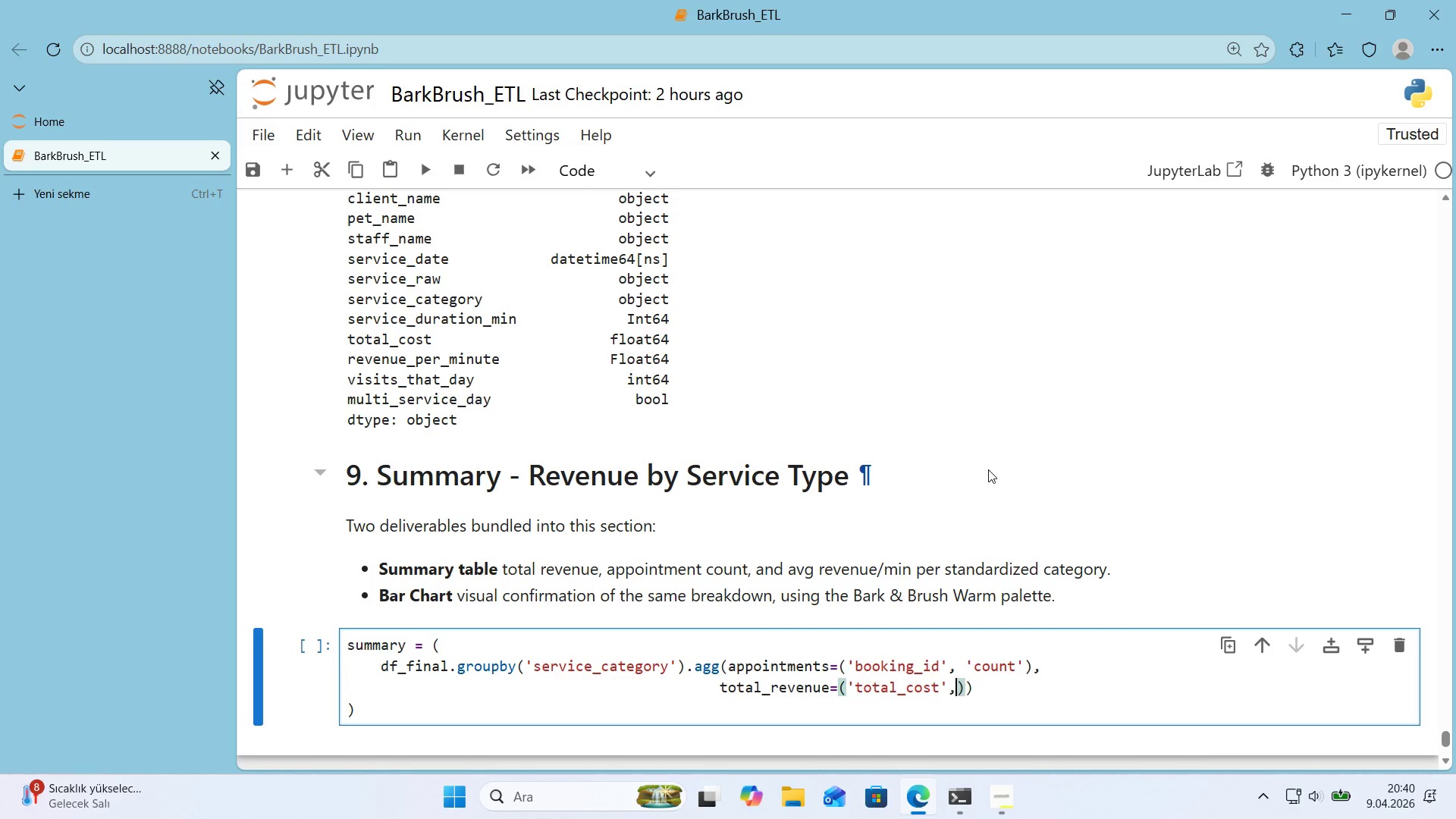 
type(, s)
key(Backspace)
type(@@)
 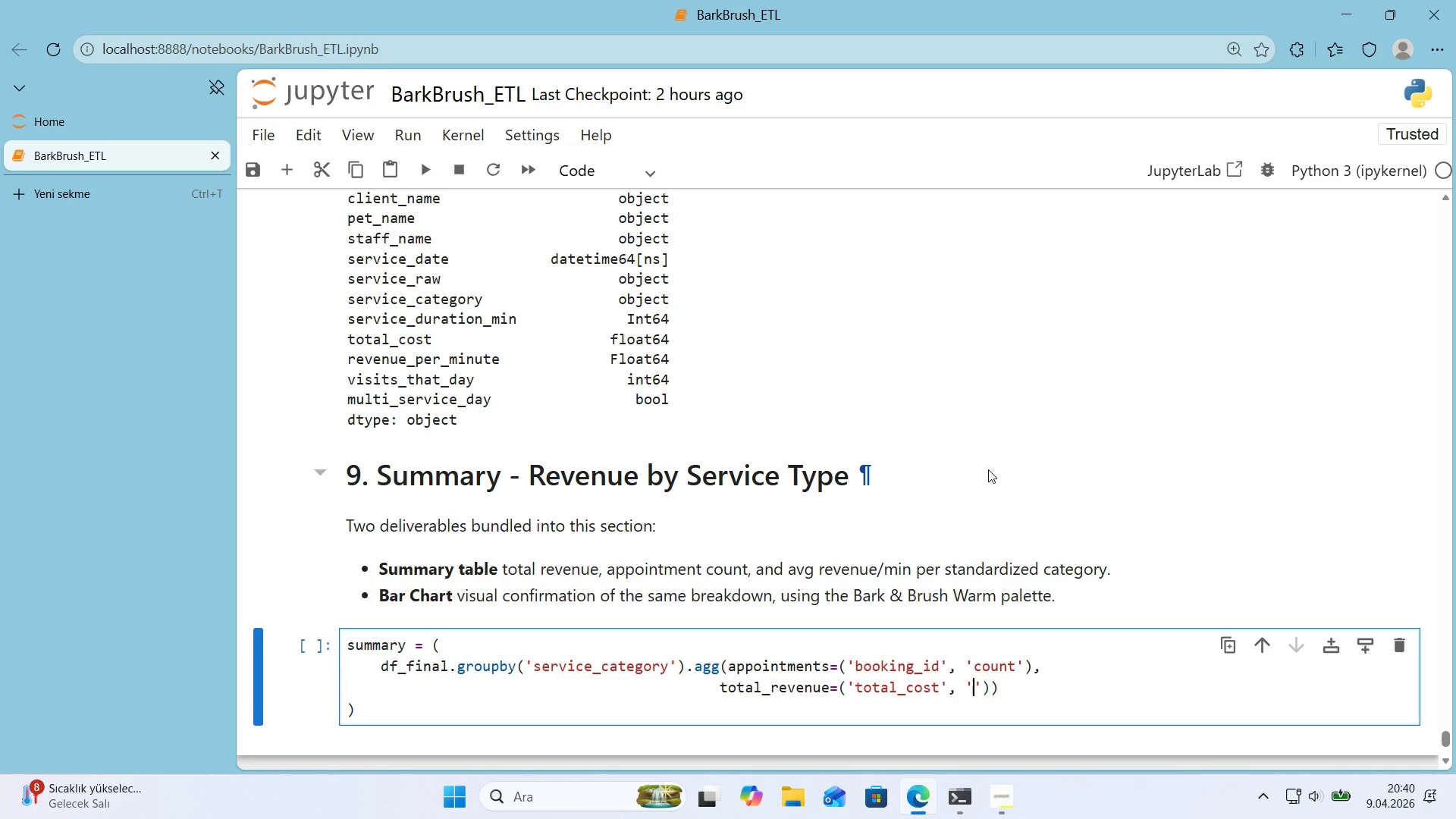 
key(ArrowLeft)
 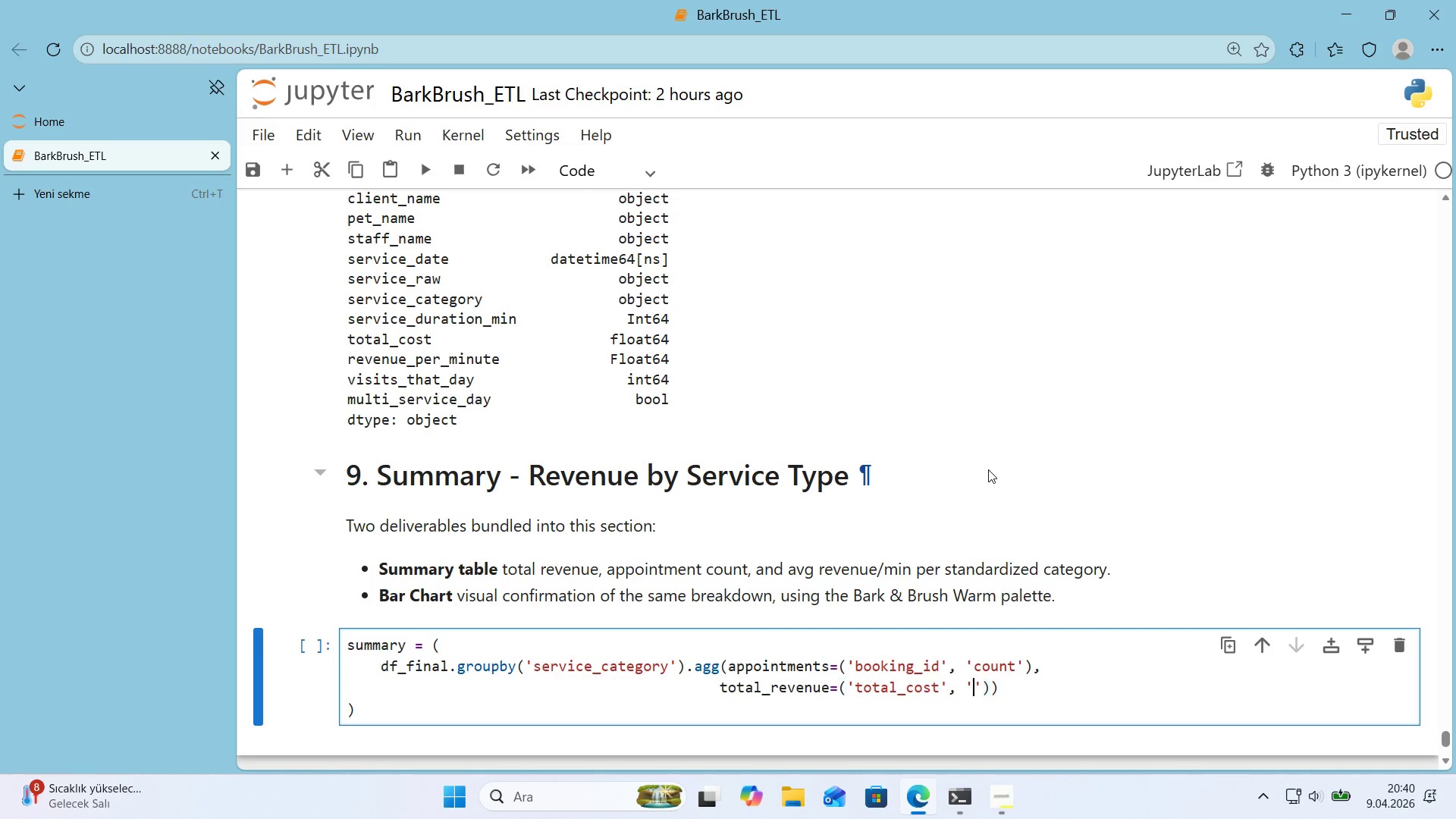 
type(sum*()
key(Backspace)
key(Backspace)
 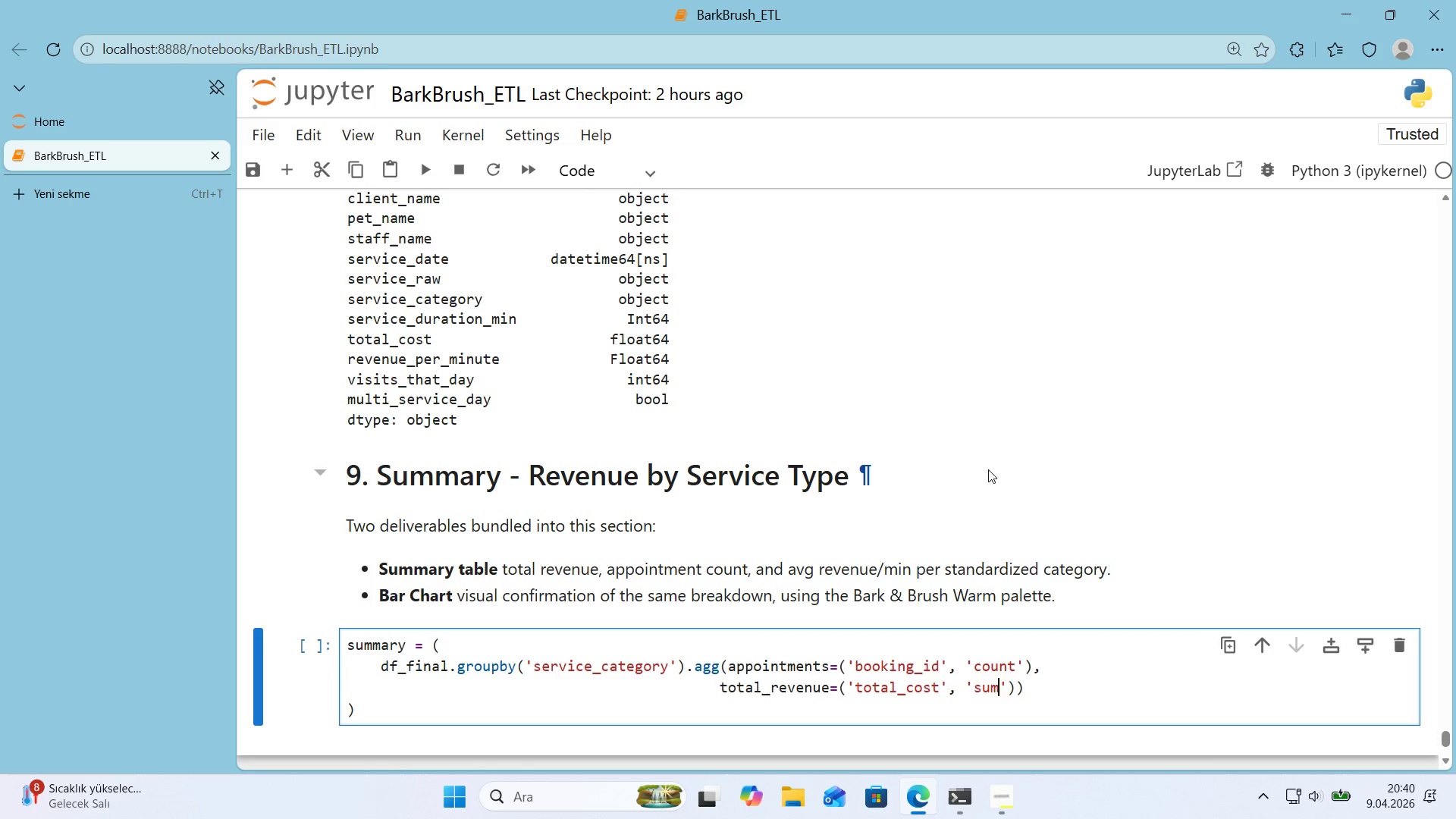 
key(ArrowRight)
 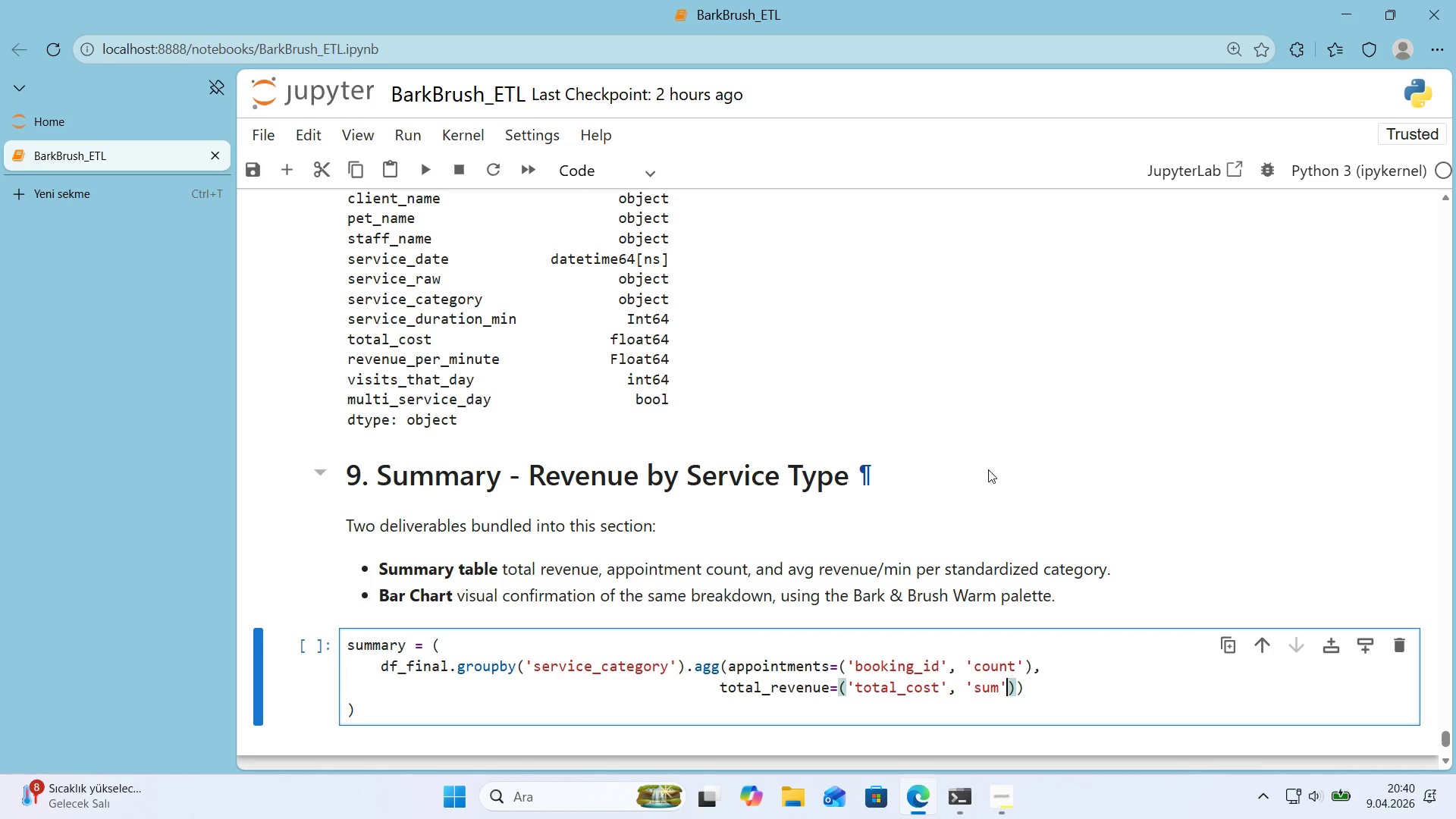 
key(ArrowRight)
 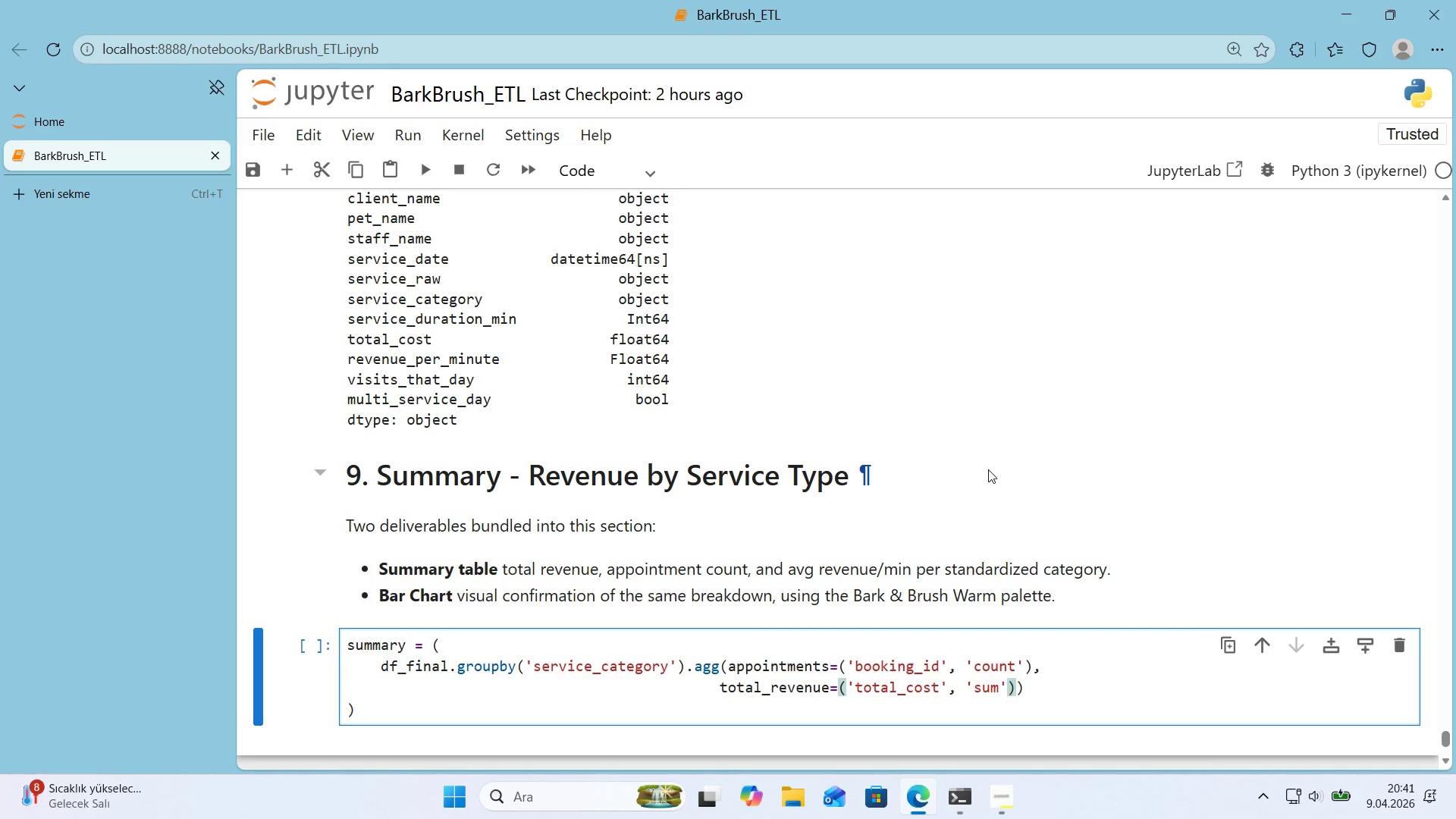 
key(Comma)
 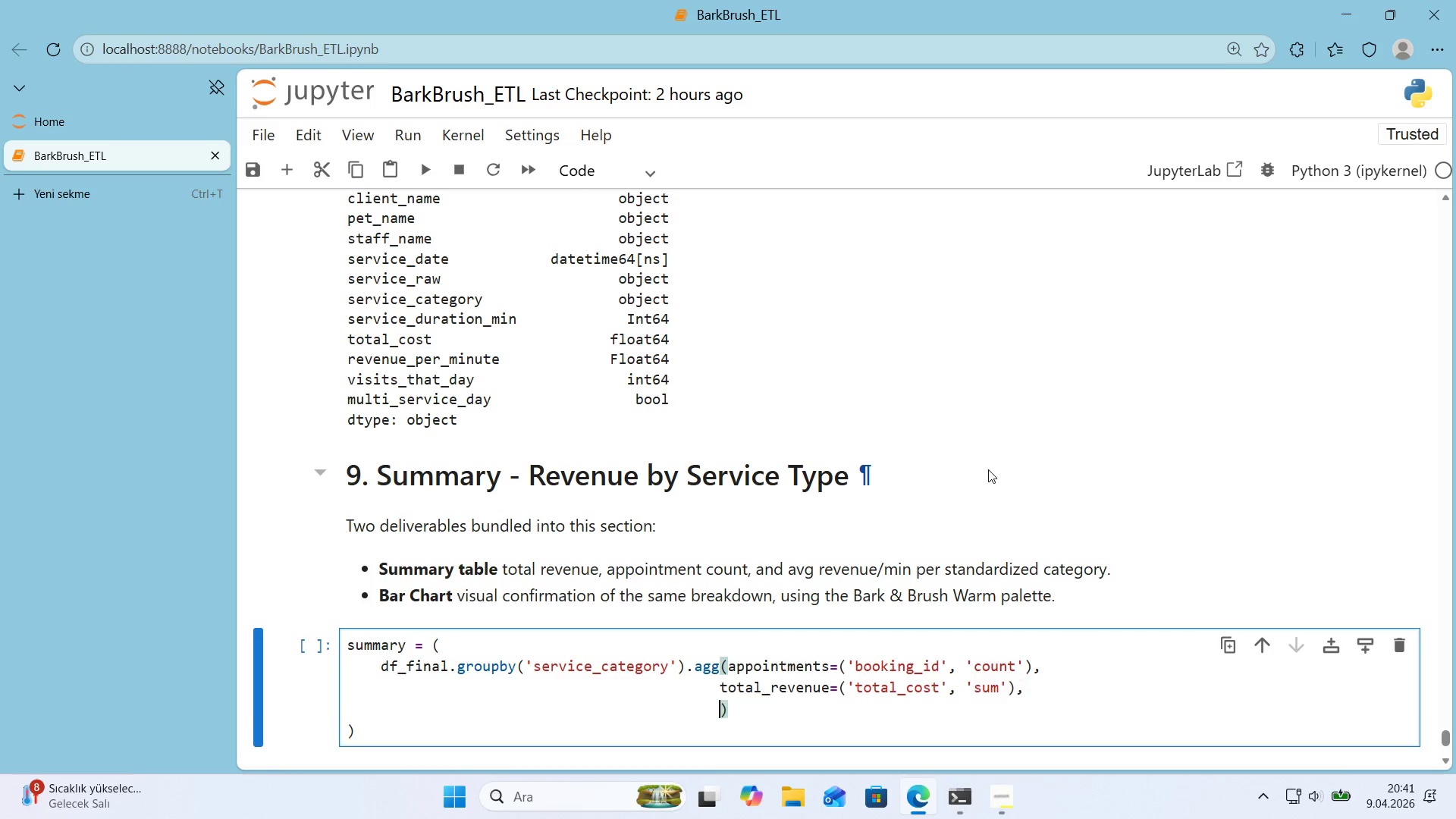 
key(Enter)
 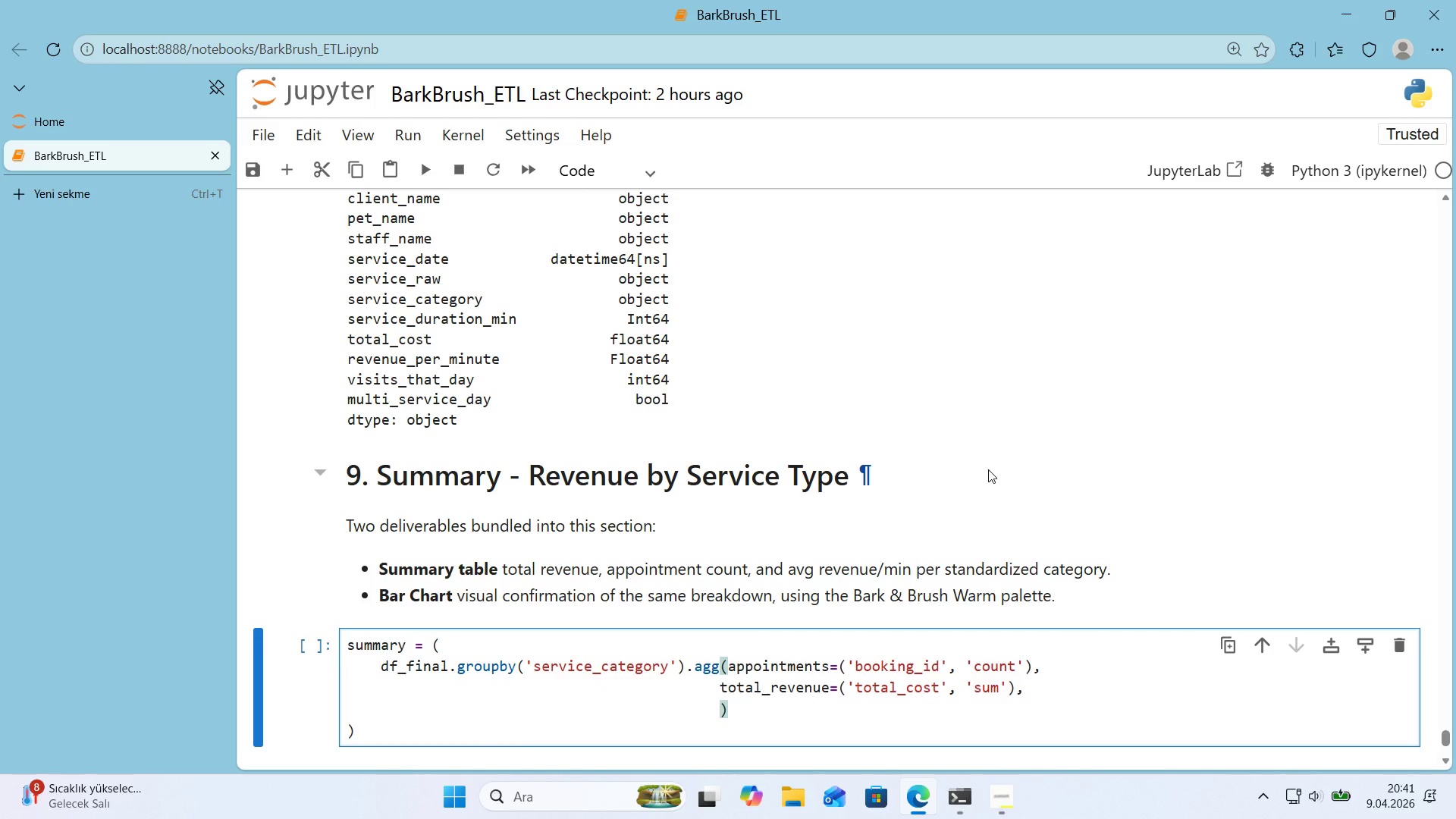 
type(avg_)
 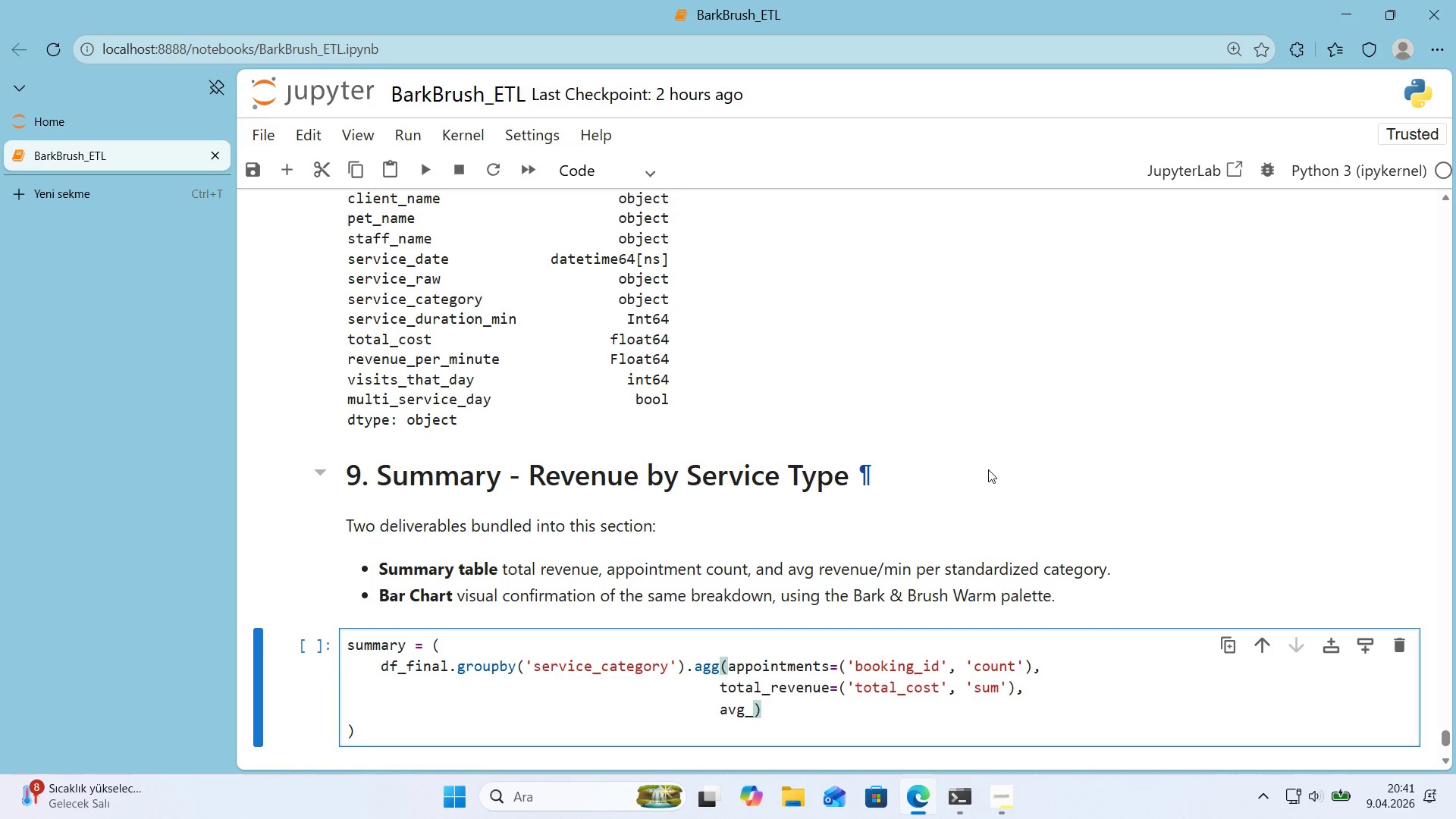 
wait(21.28)
 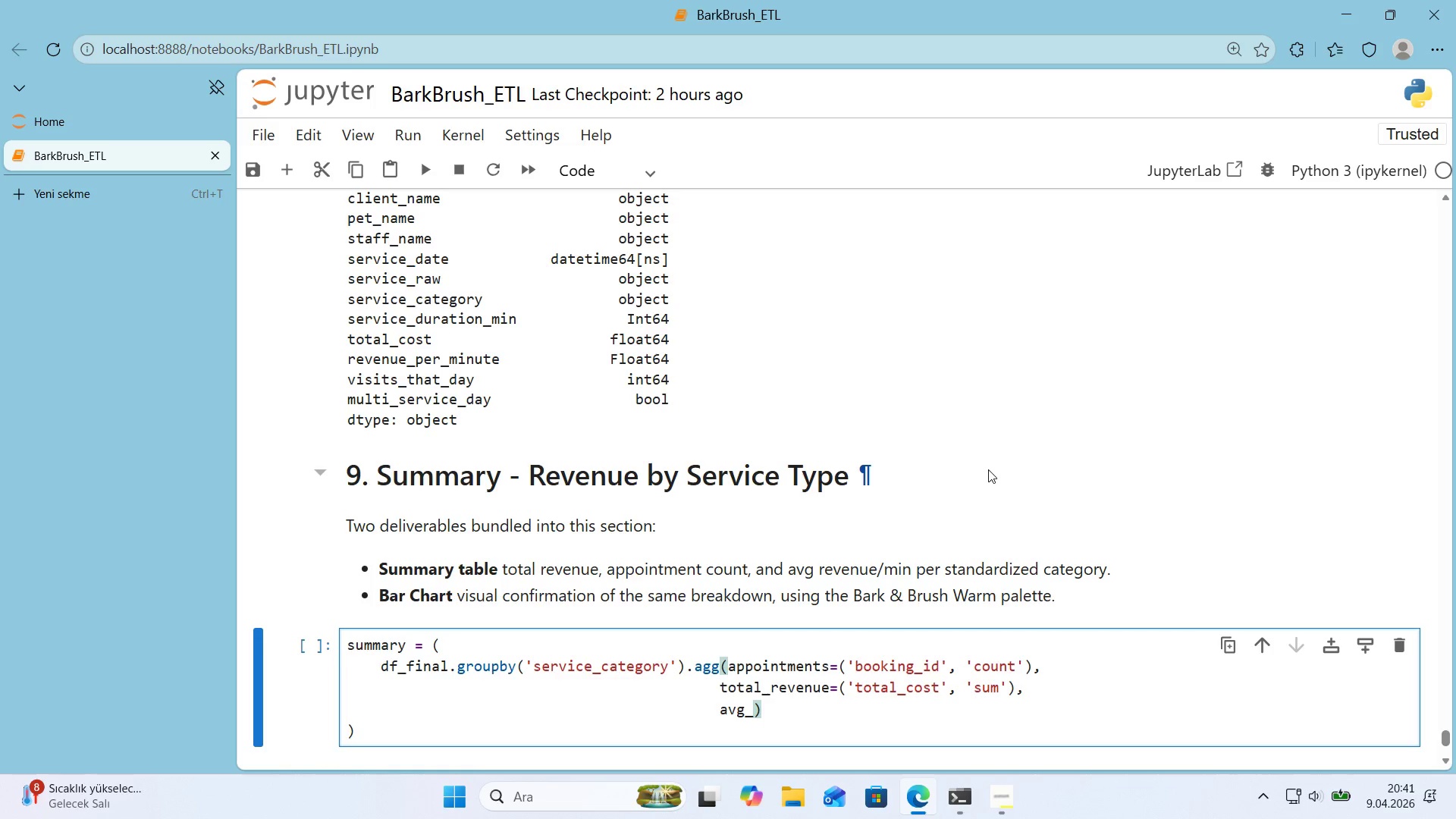 
scroll: coordinate [992, 469], scroll_direction: down, amount: 1.0
 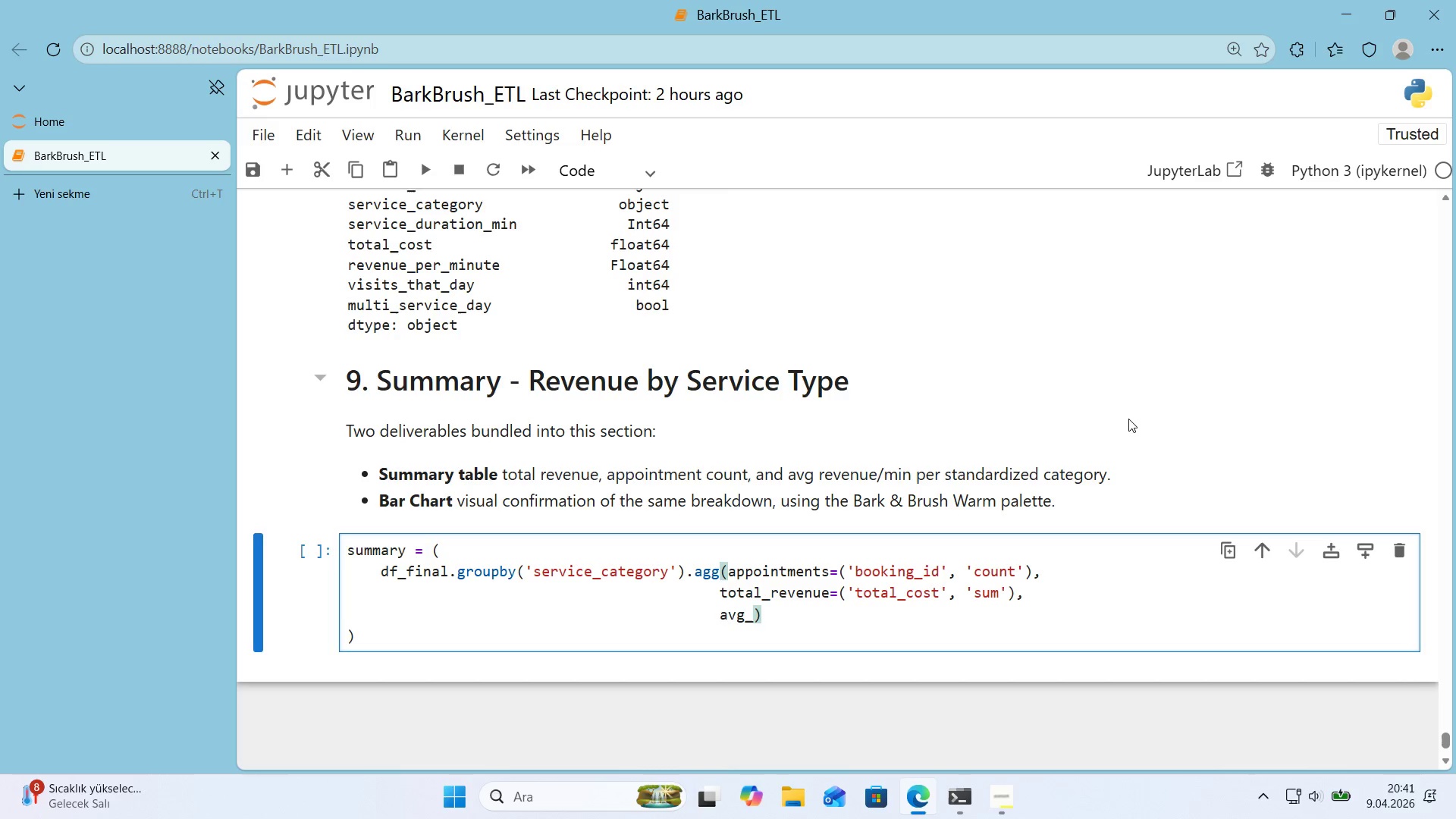 
type(durat'on_m'n)*()
 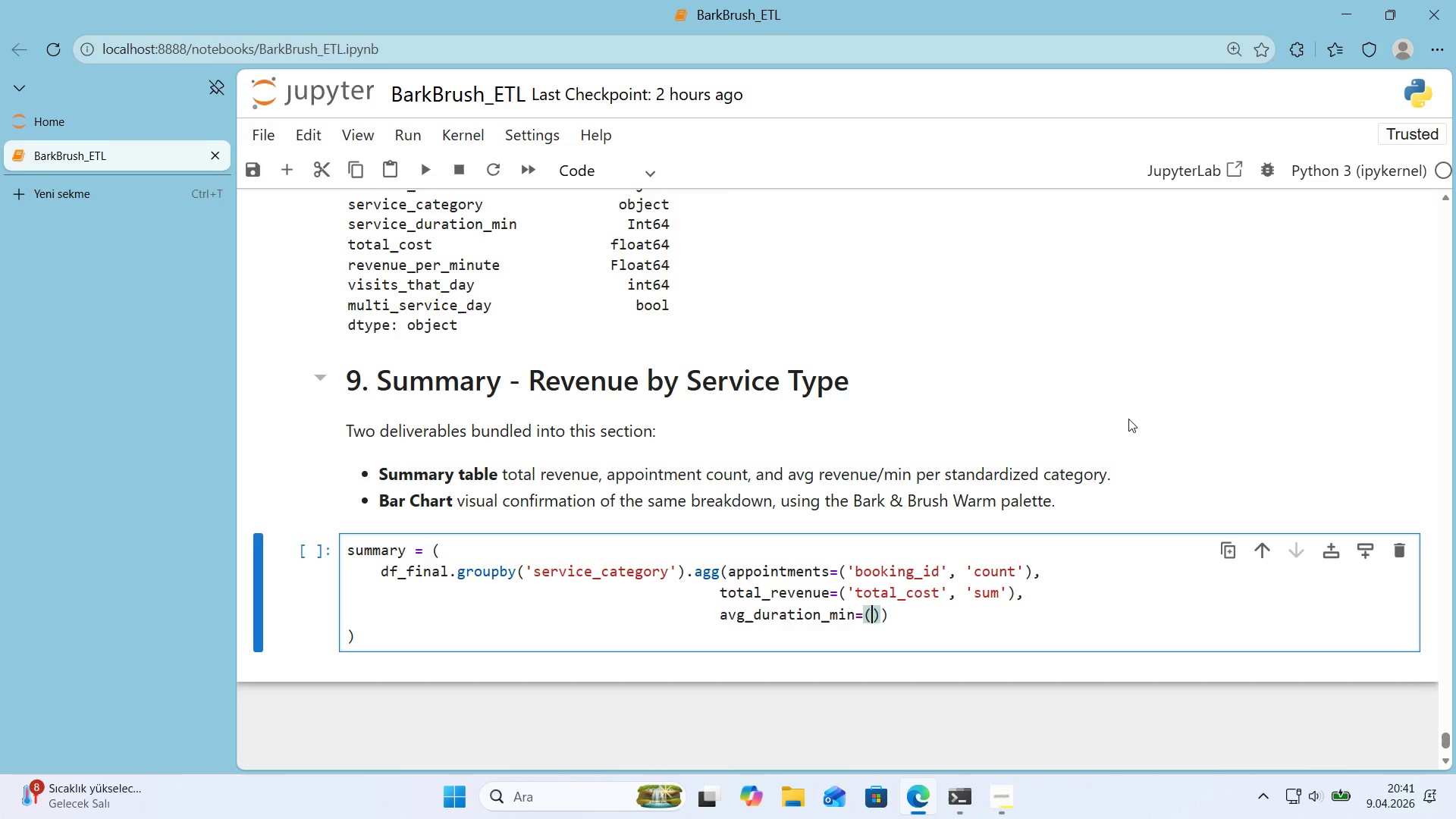 
 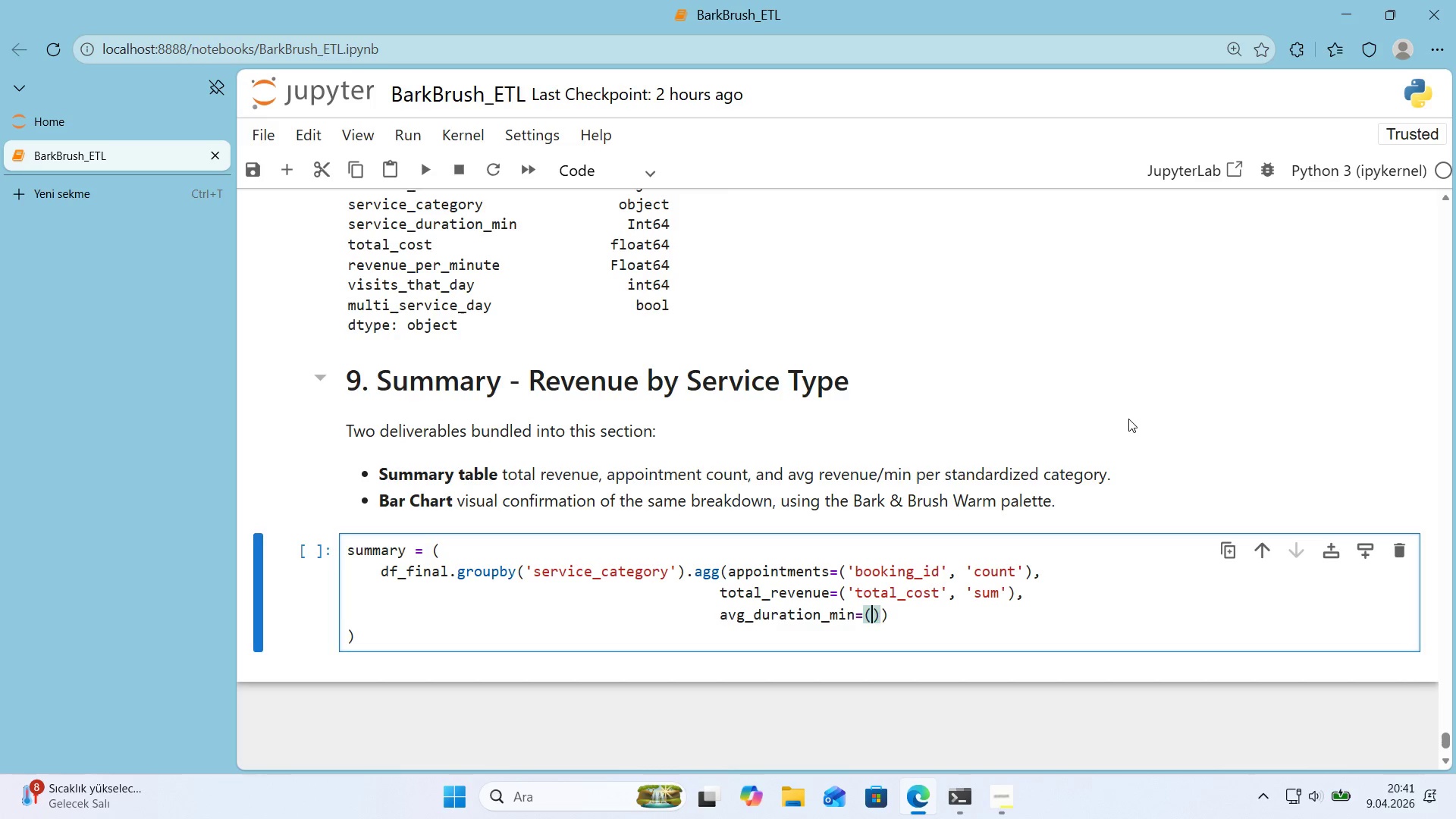 
key(ArrowLeft)
 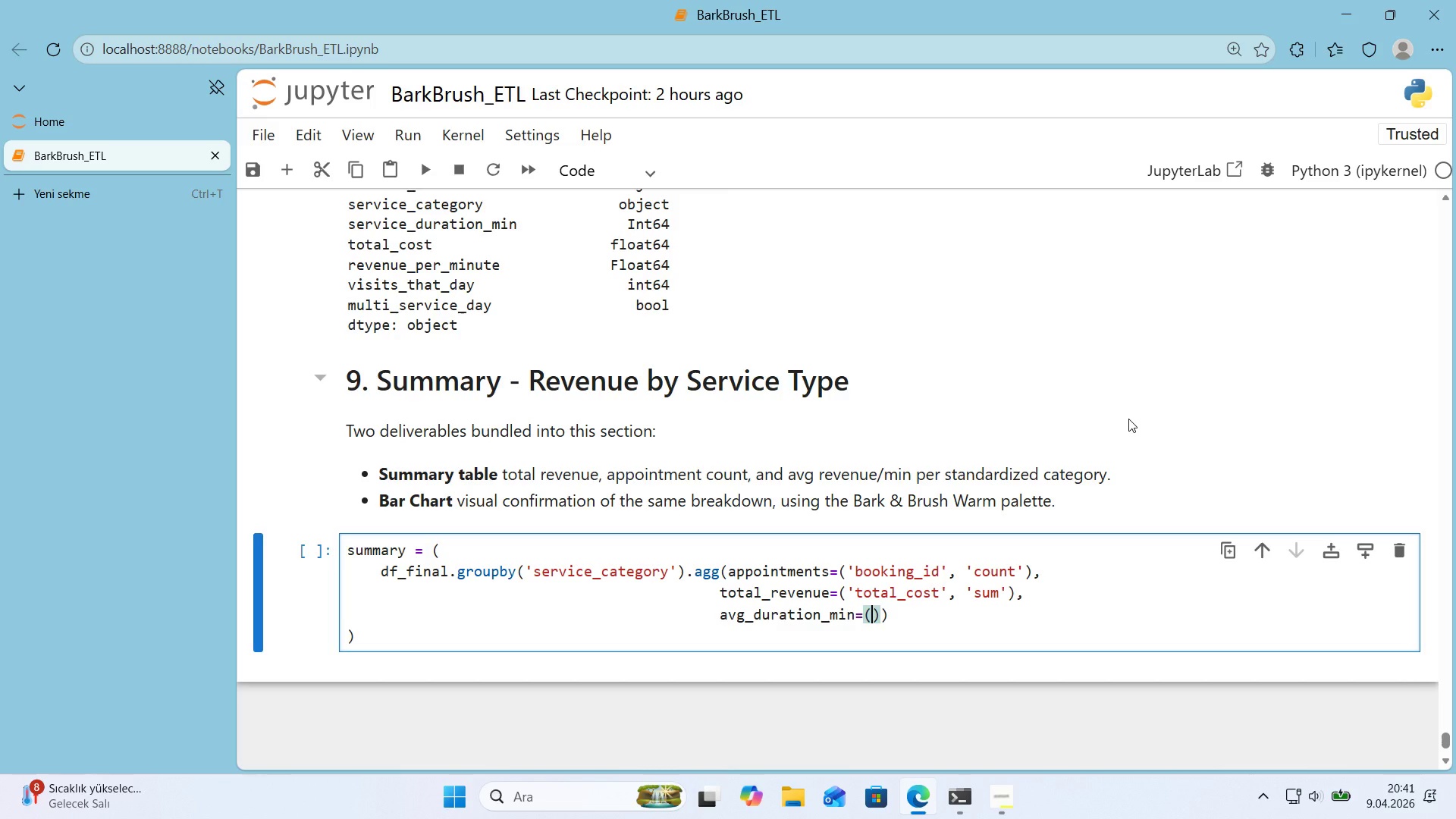 
type(@@)
 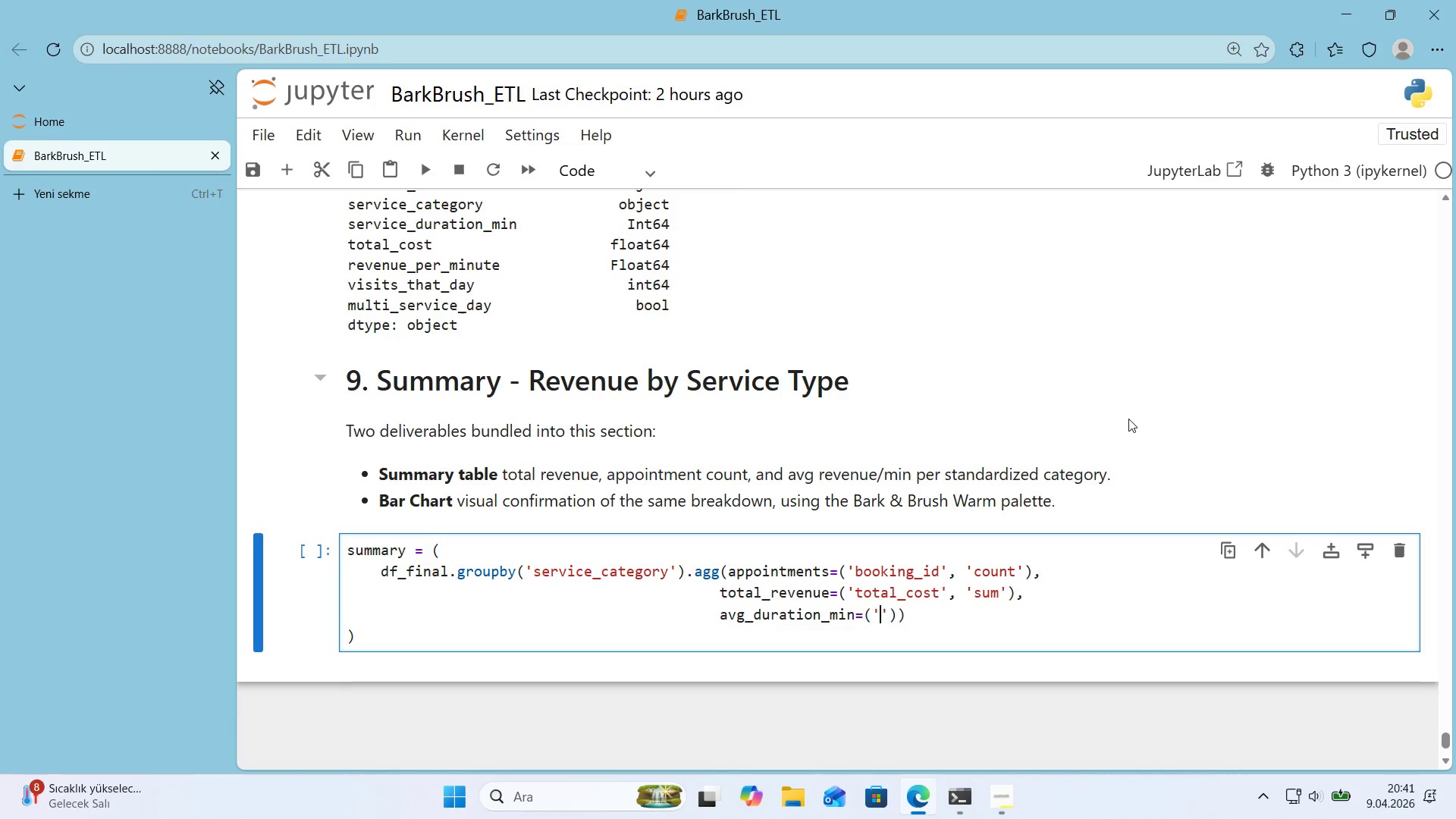 
key(ArrowLeft)
 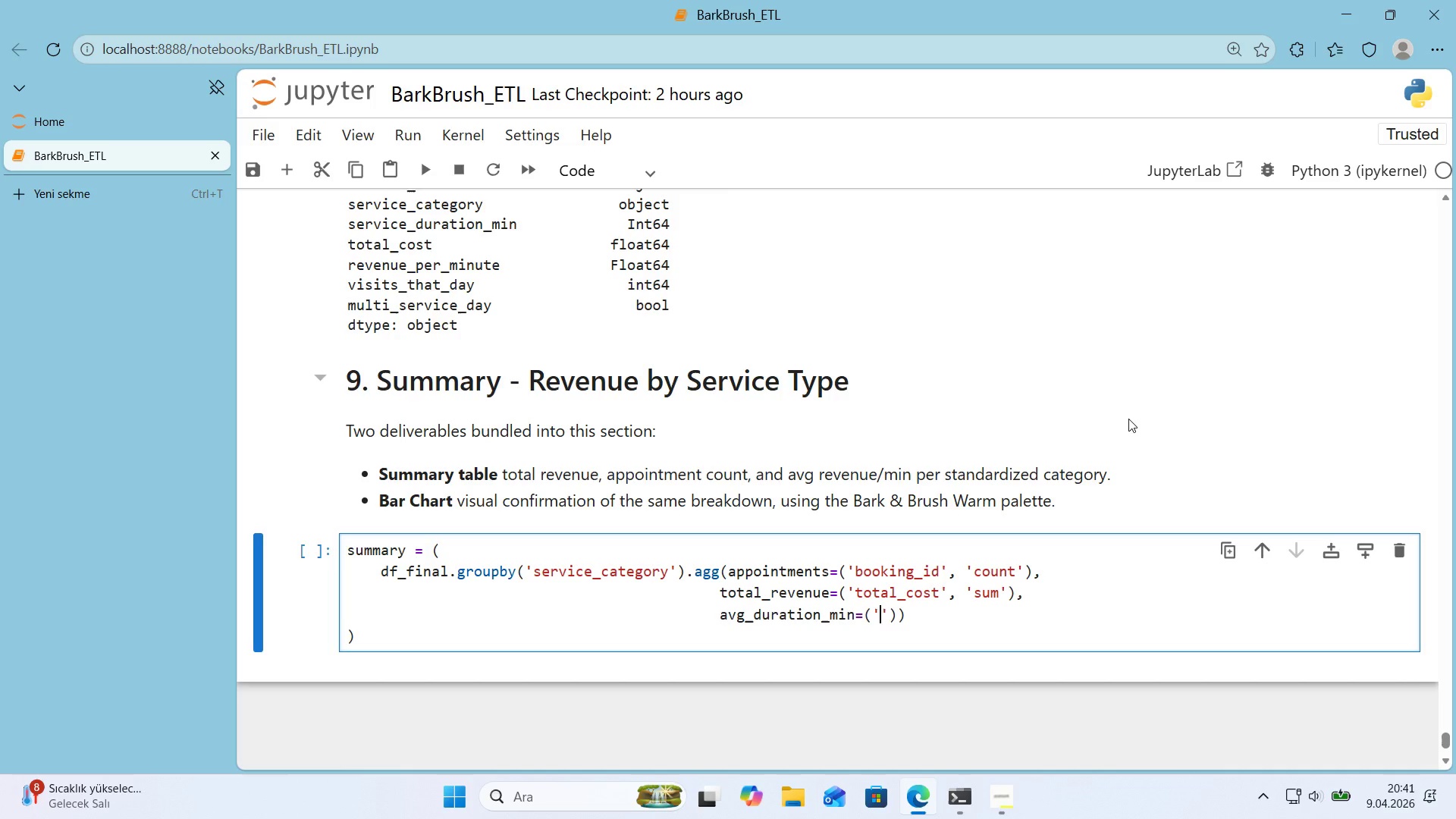 
type(serv'ce_ddu)
key(Backspace)
key(Backspace)
type(urat'on_m'n)
 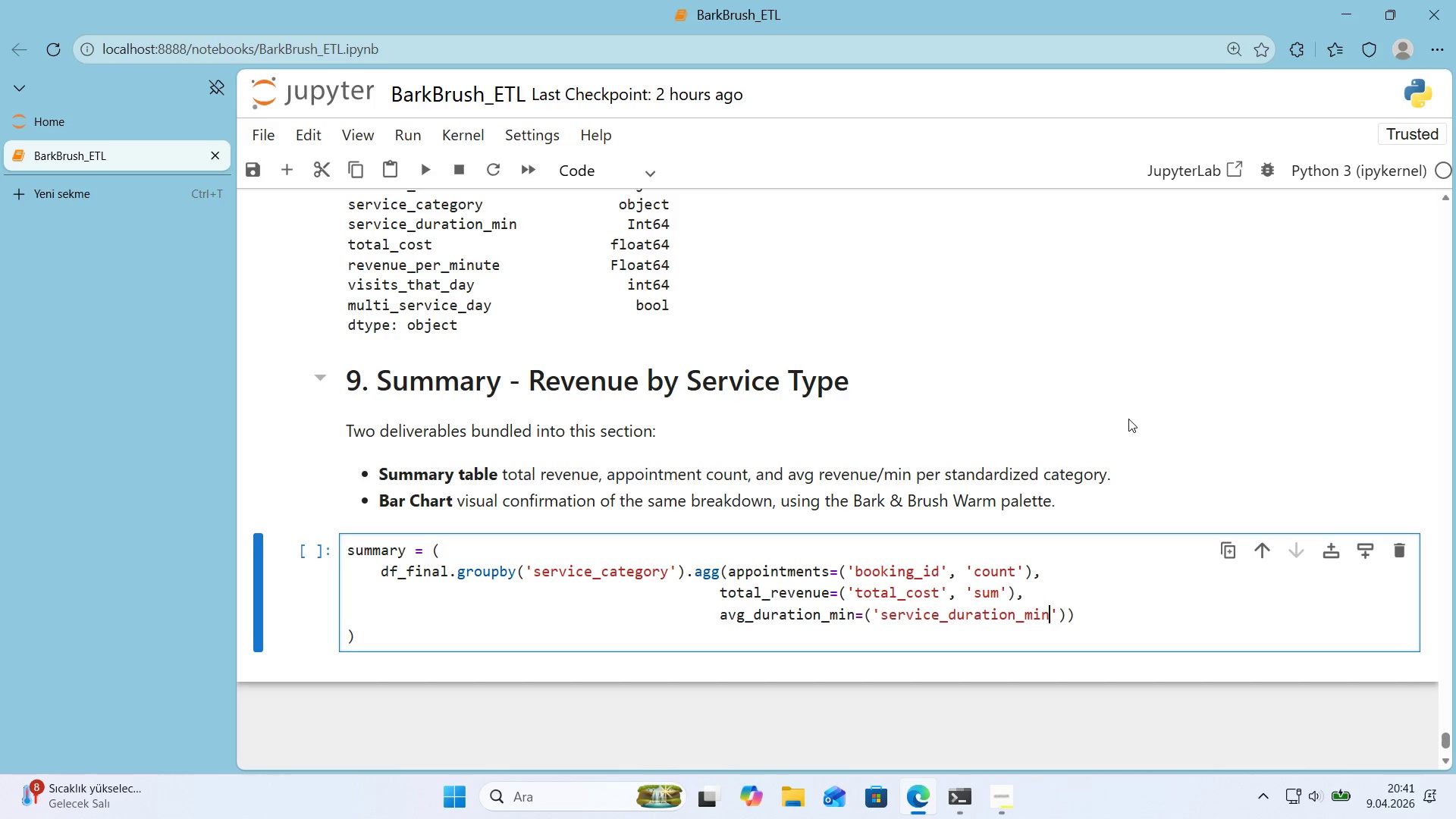 
key(ArrowRight)
 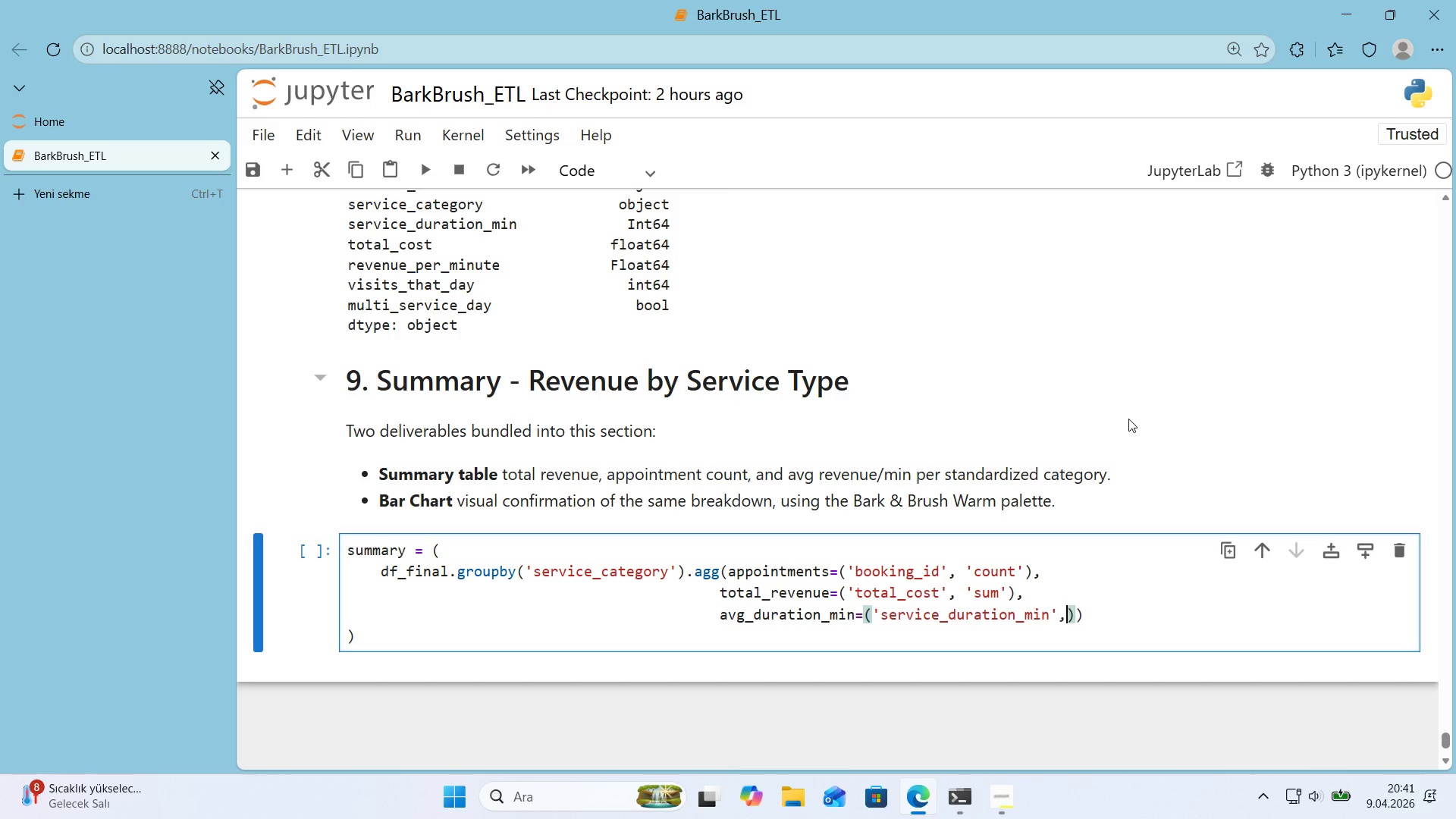 
type(, @@)
 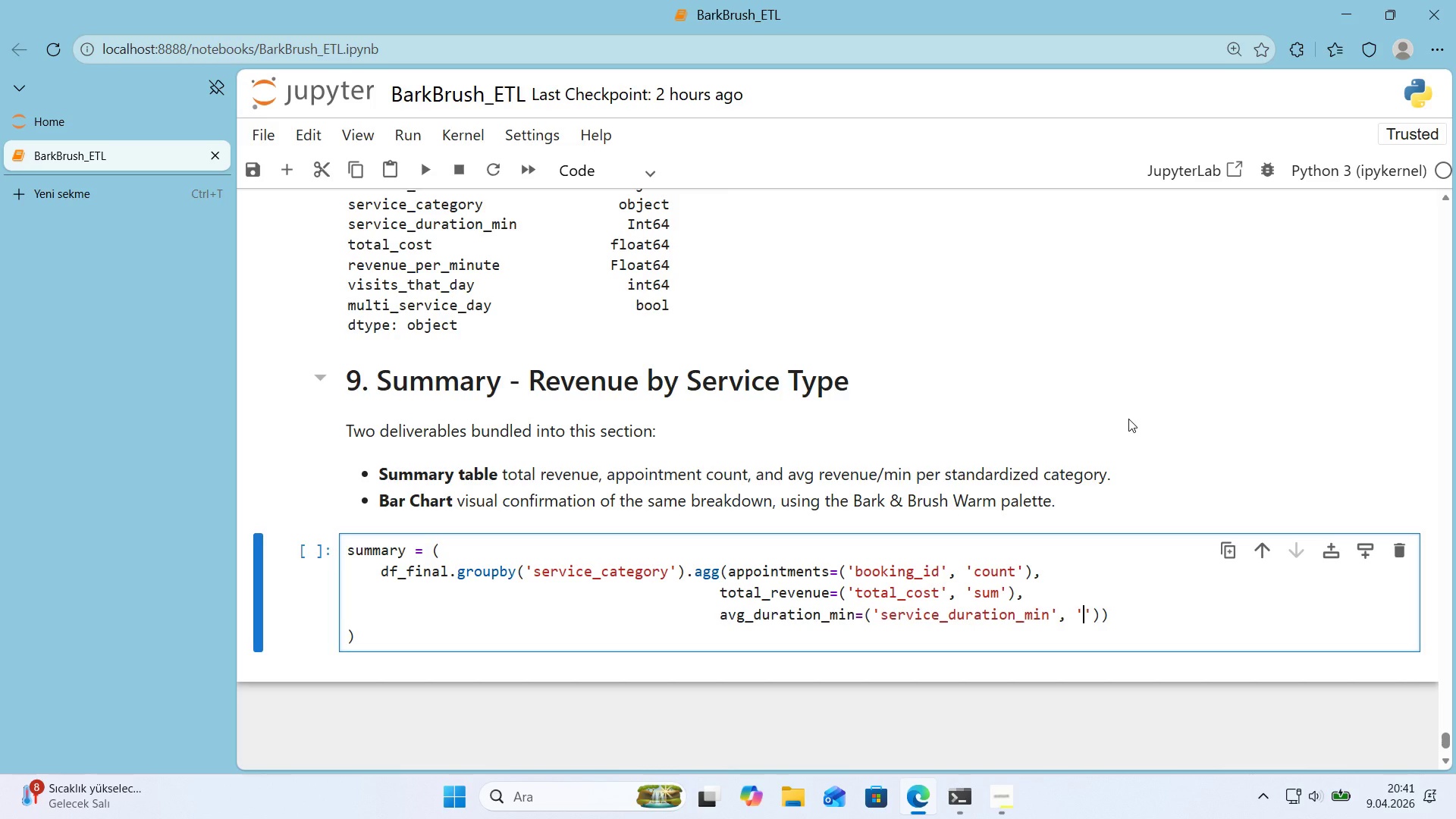 
 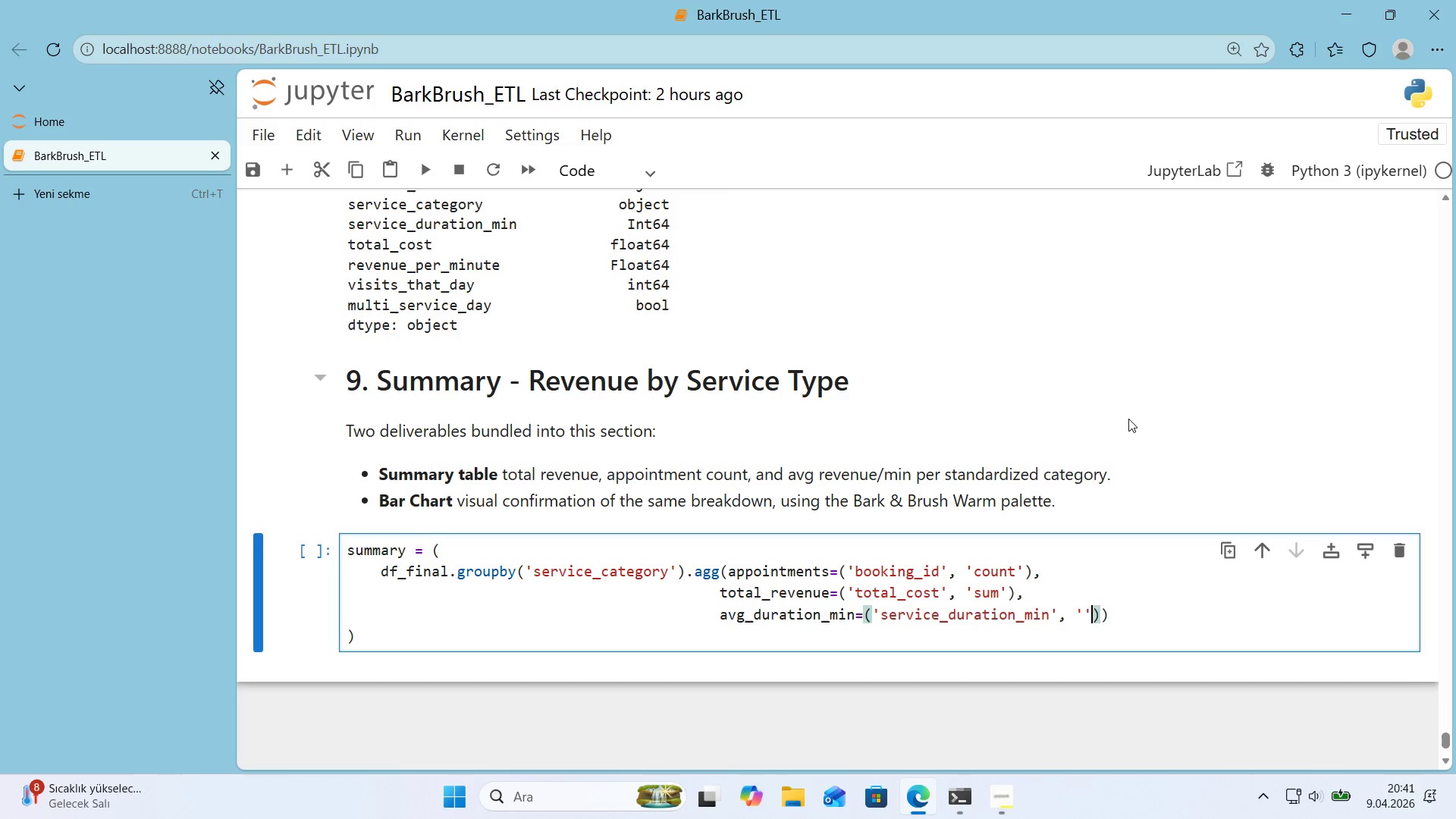 
key(ArrowLeft)
 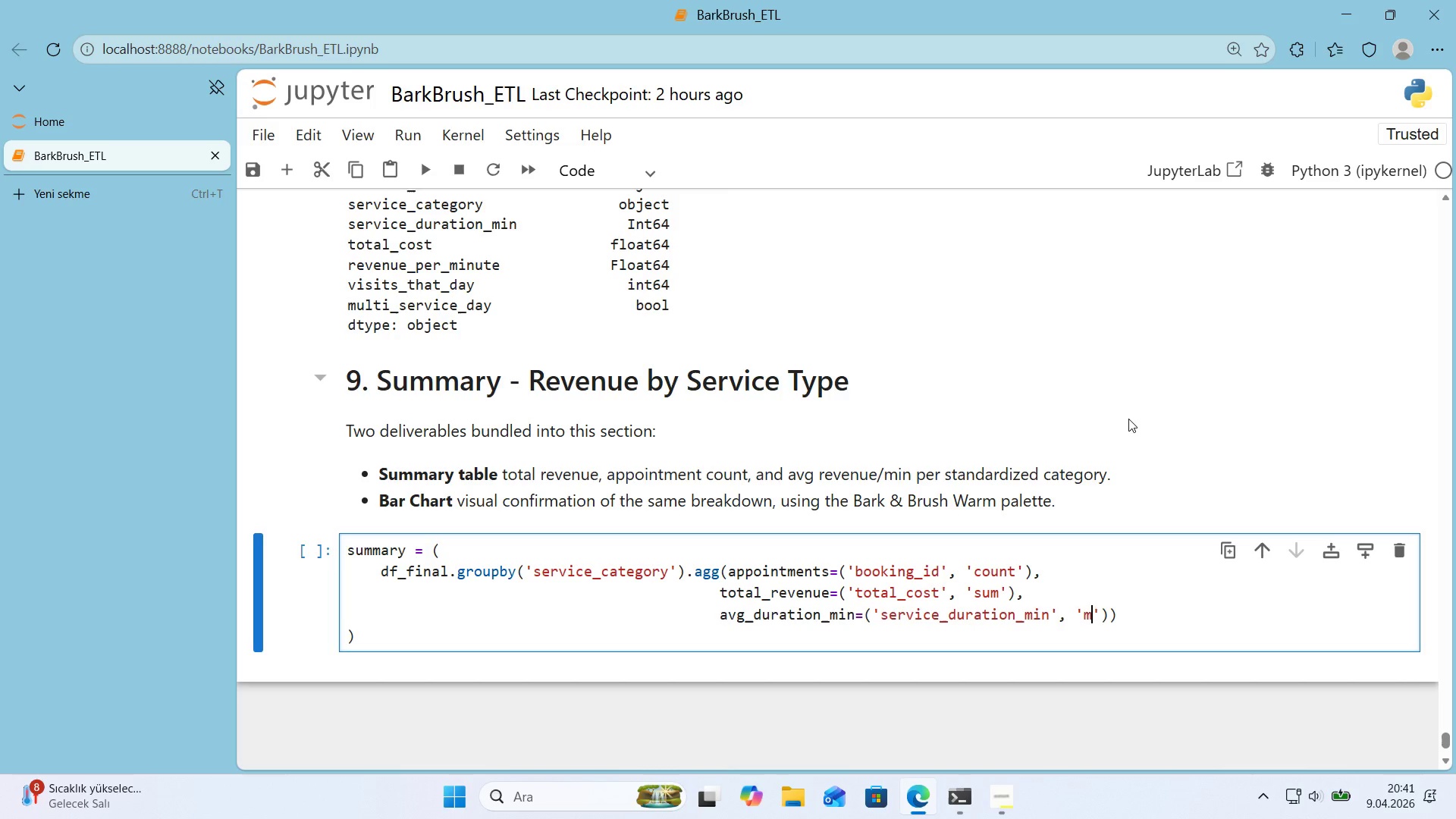 
type(mean)
 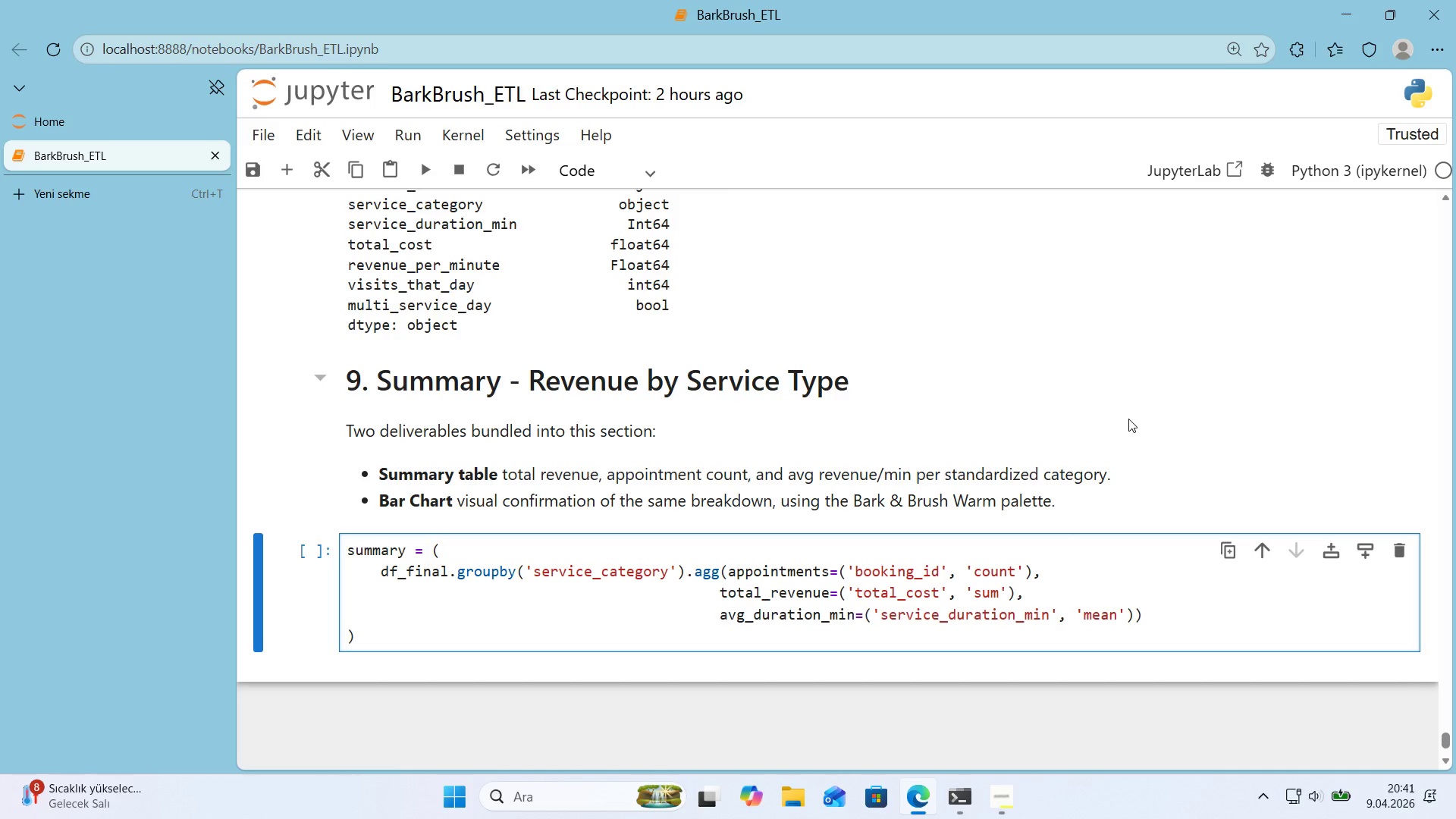 
key(ArrowRight)
 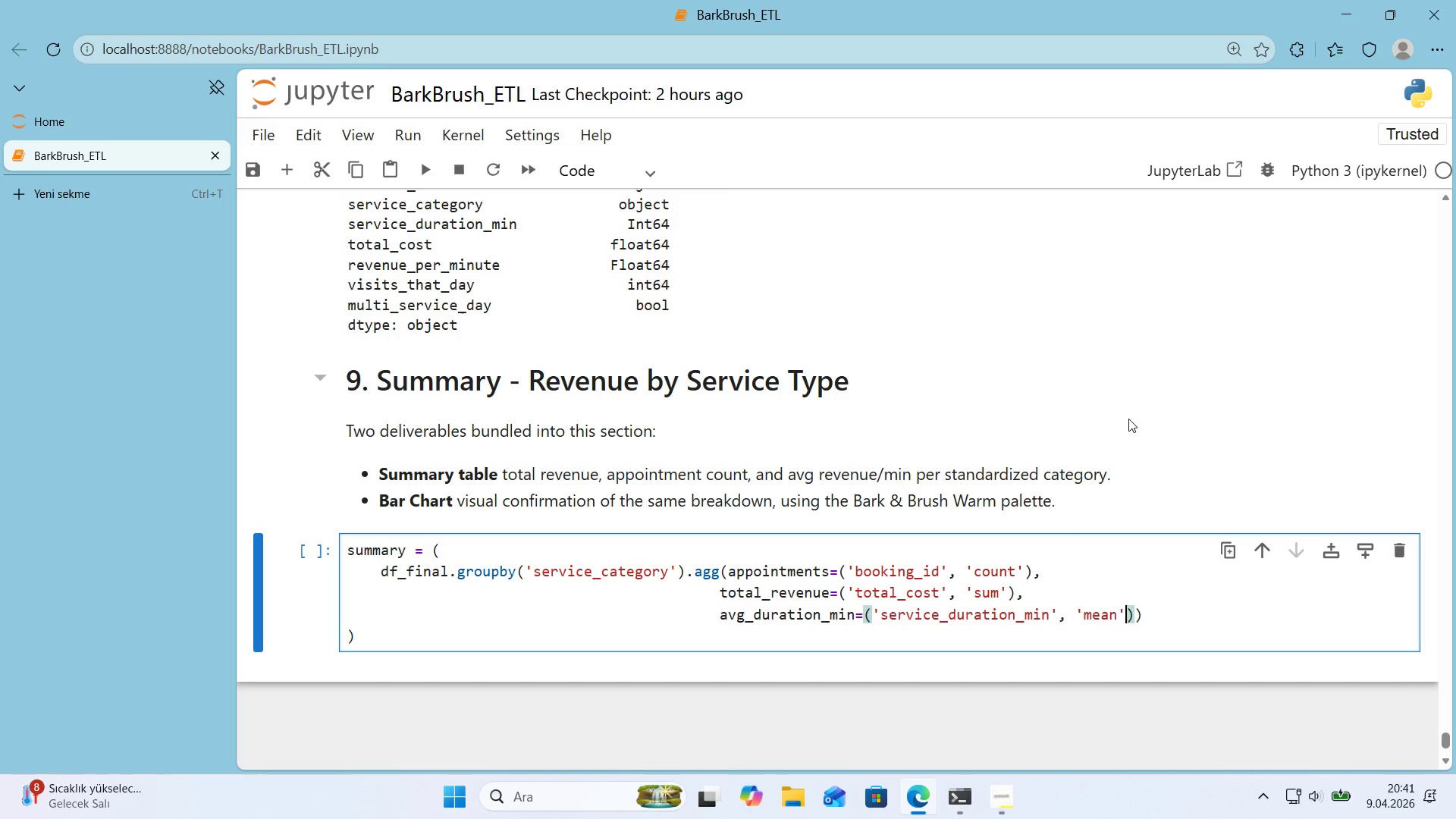 
key(ArrowRight)
 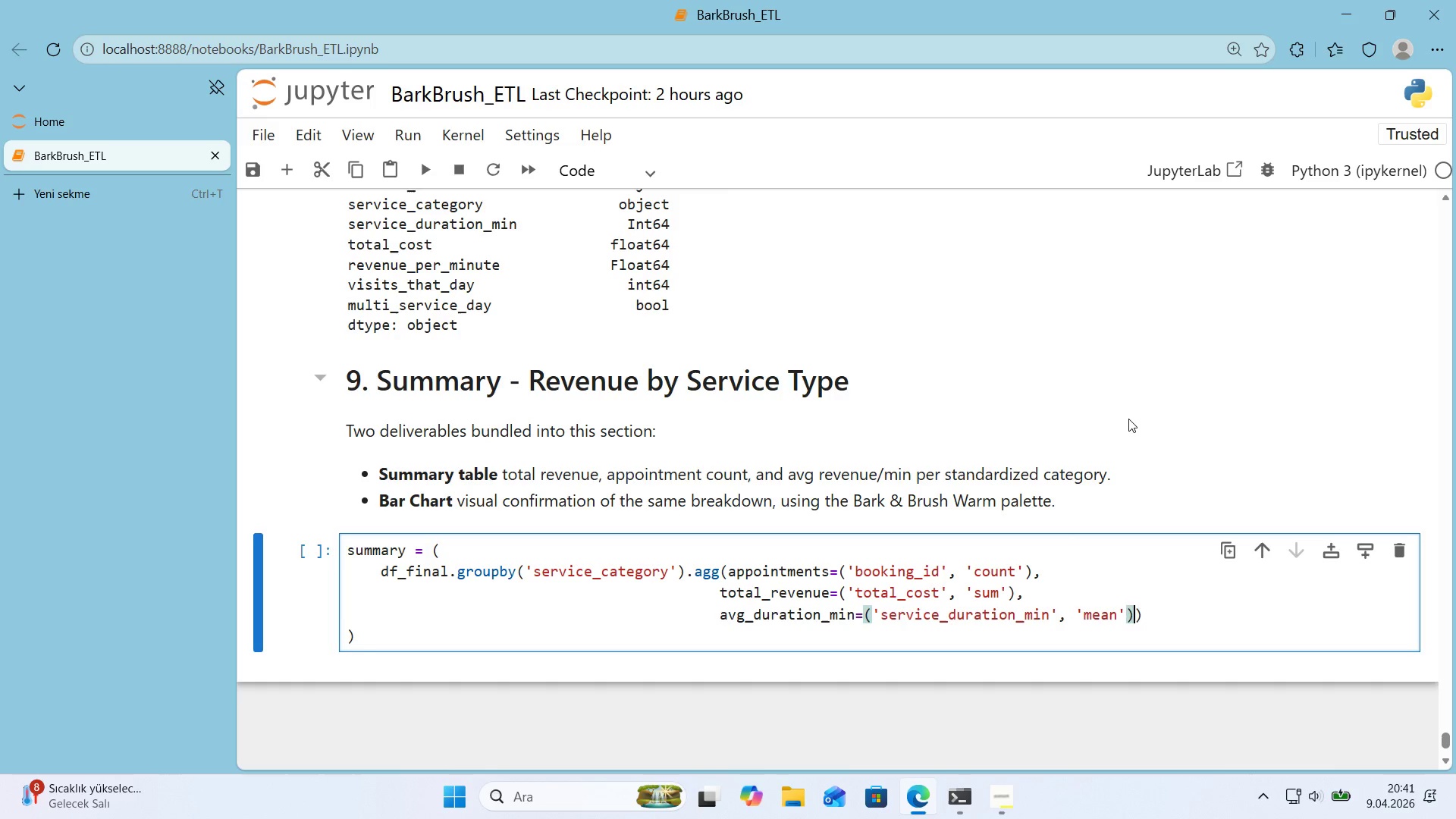 
key(Comma)
 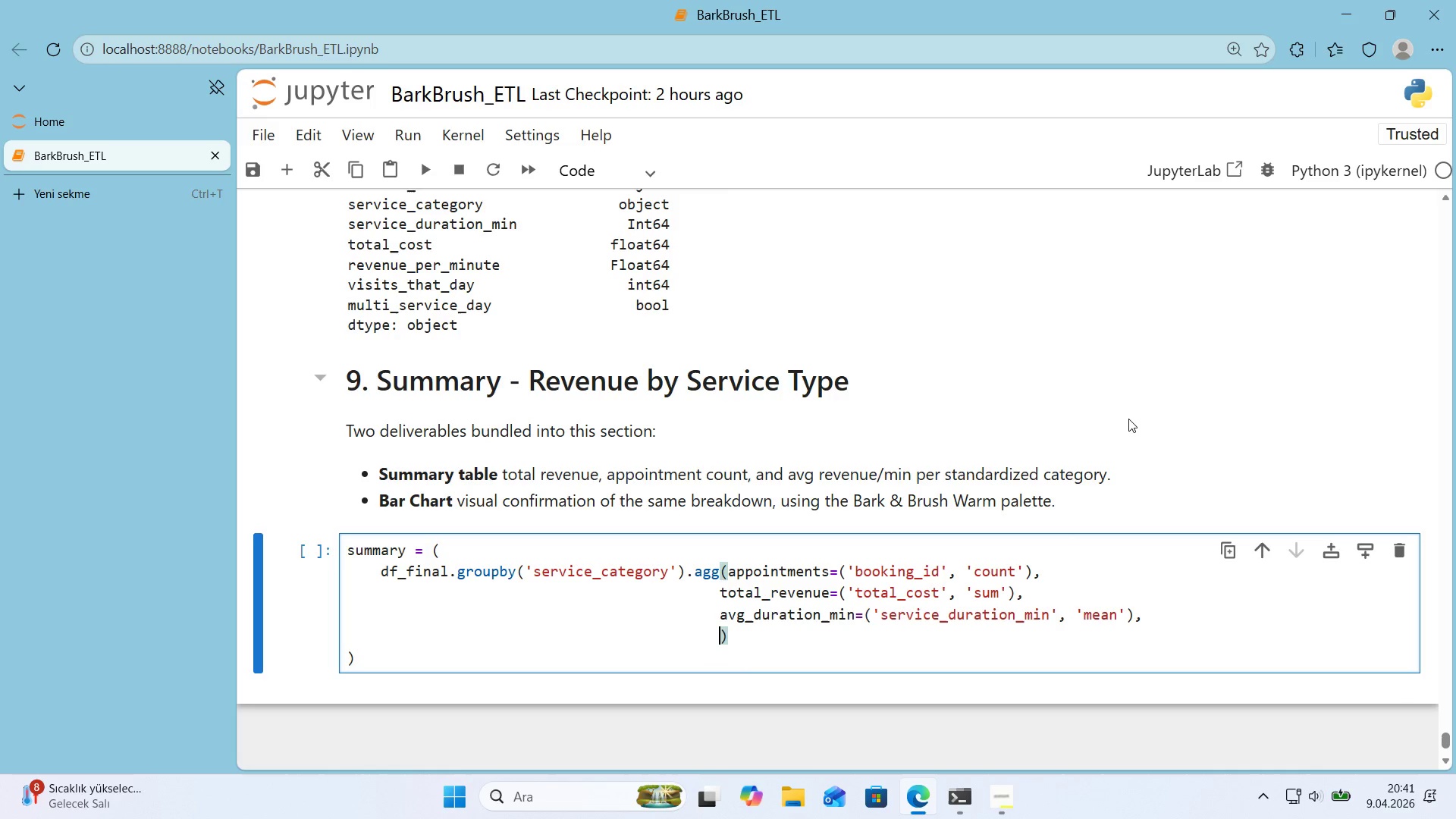 
key(Enter)
 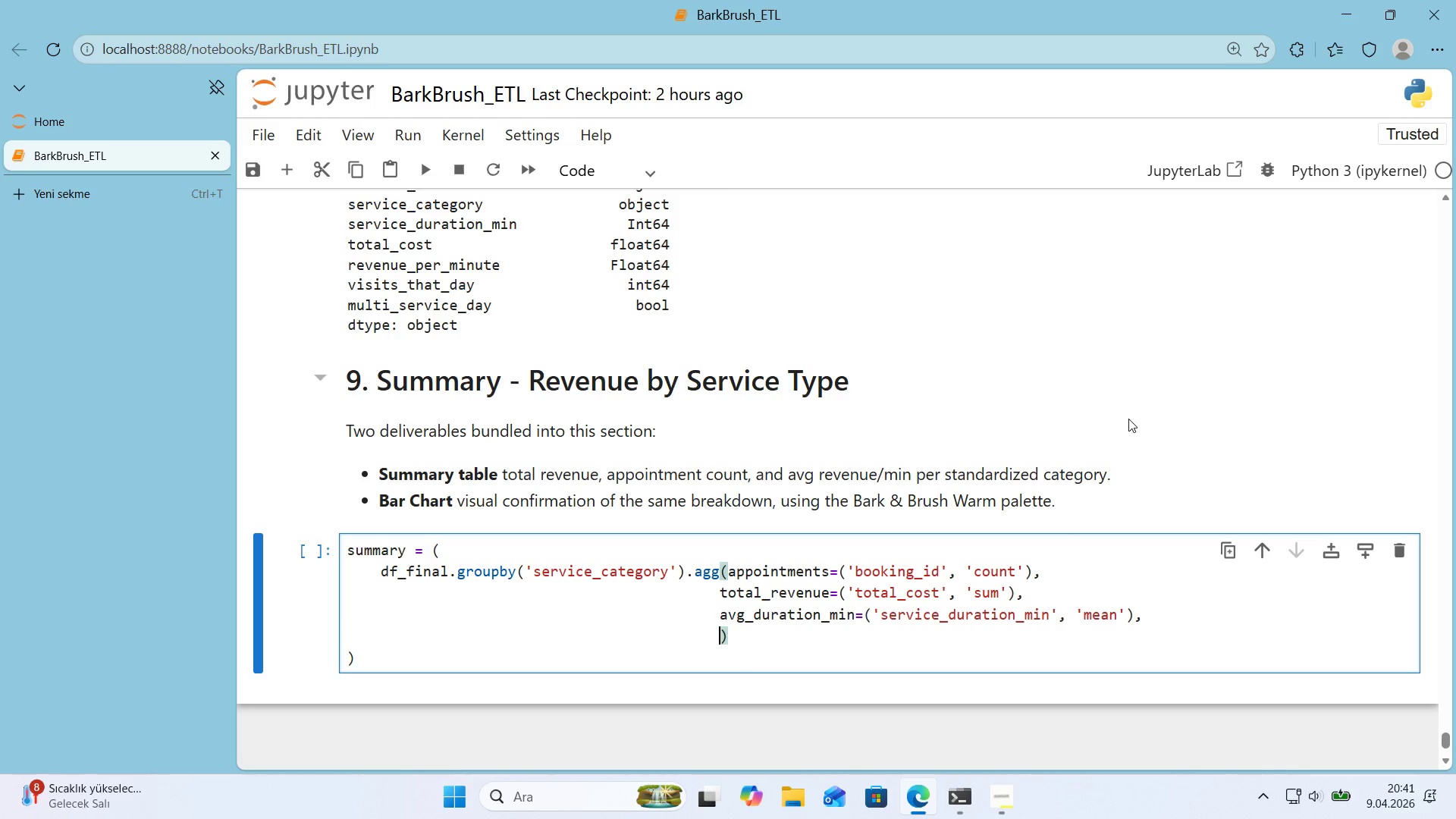 
type(avg_Re)
key(Backspace)
key(Backspace)
type(R)
key(Backspace)
type(rev_per_m'n)*()
 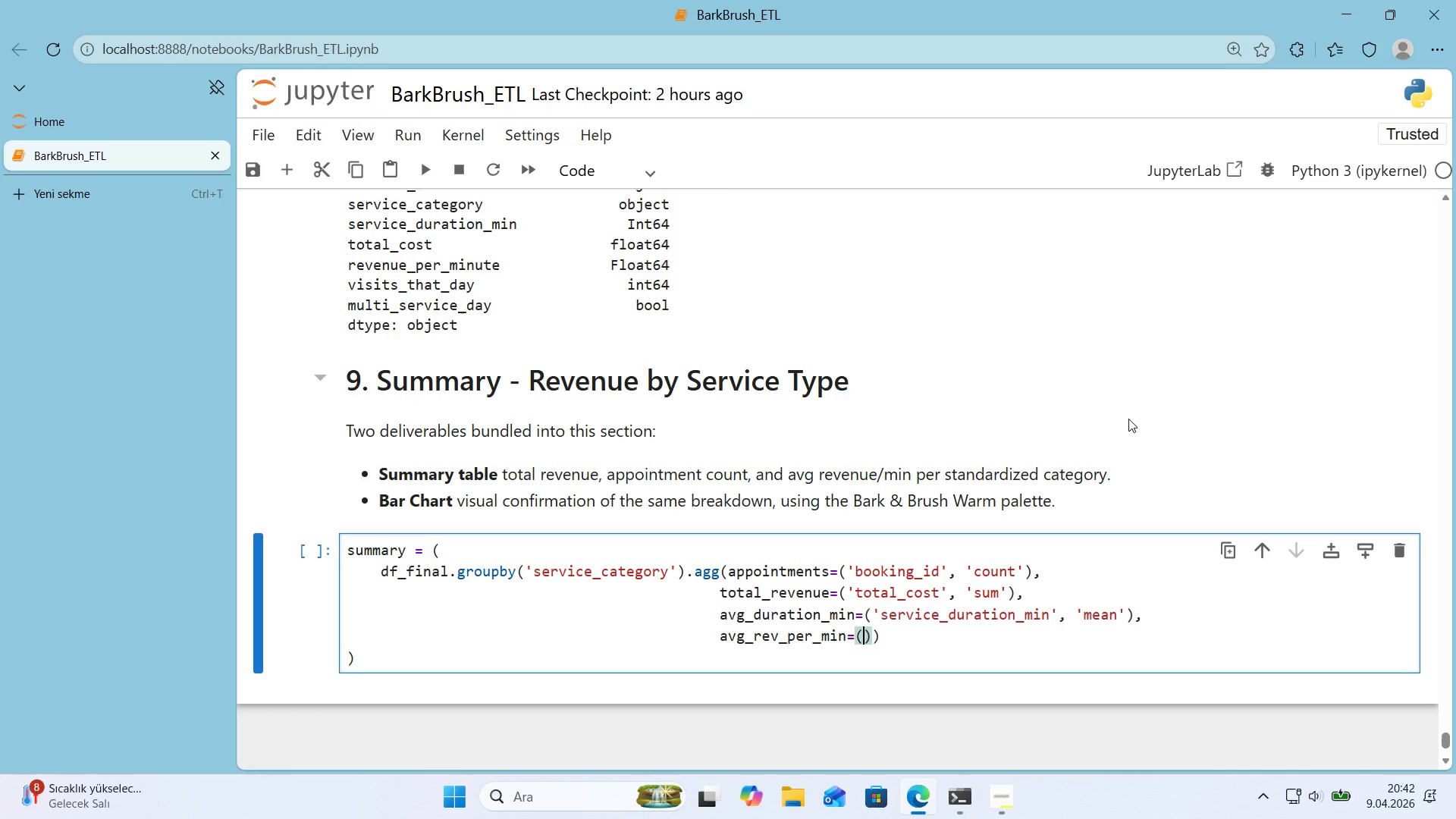 
 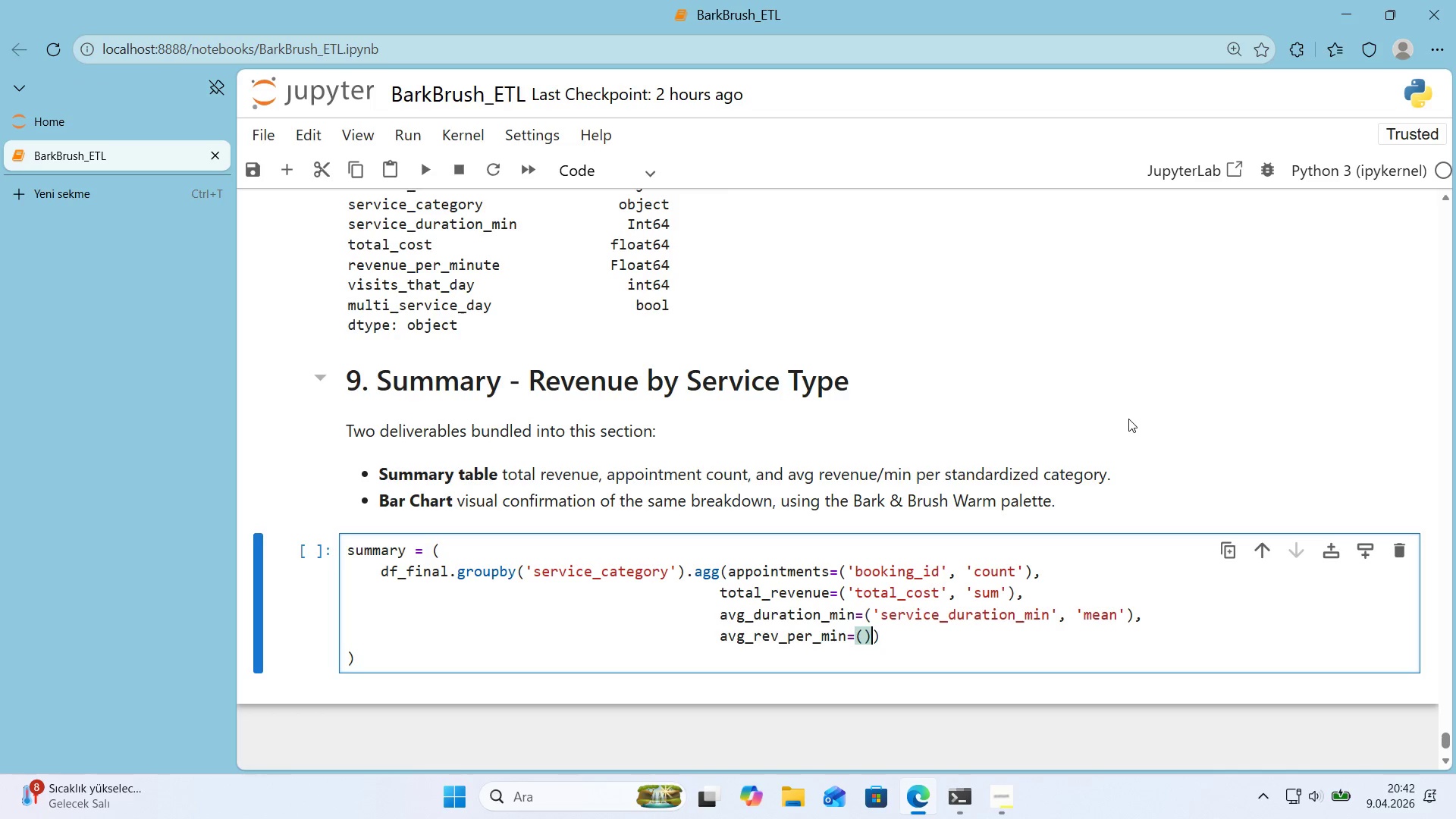 
key(ArrowLeft)
 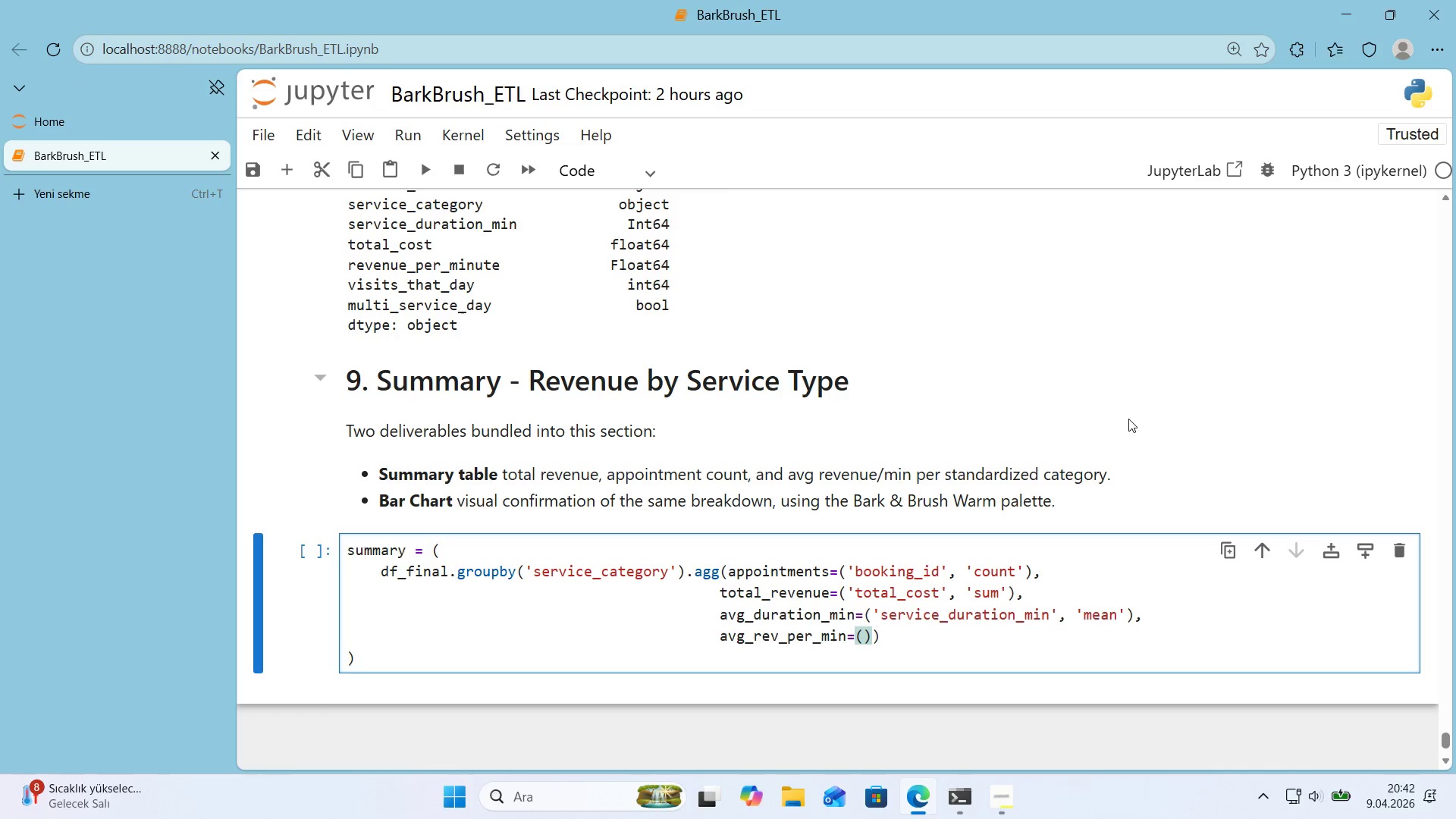 
type(@@)
 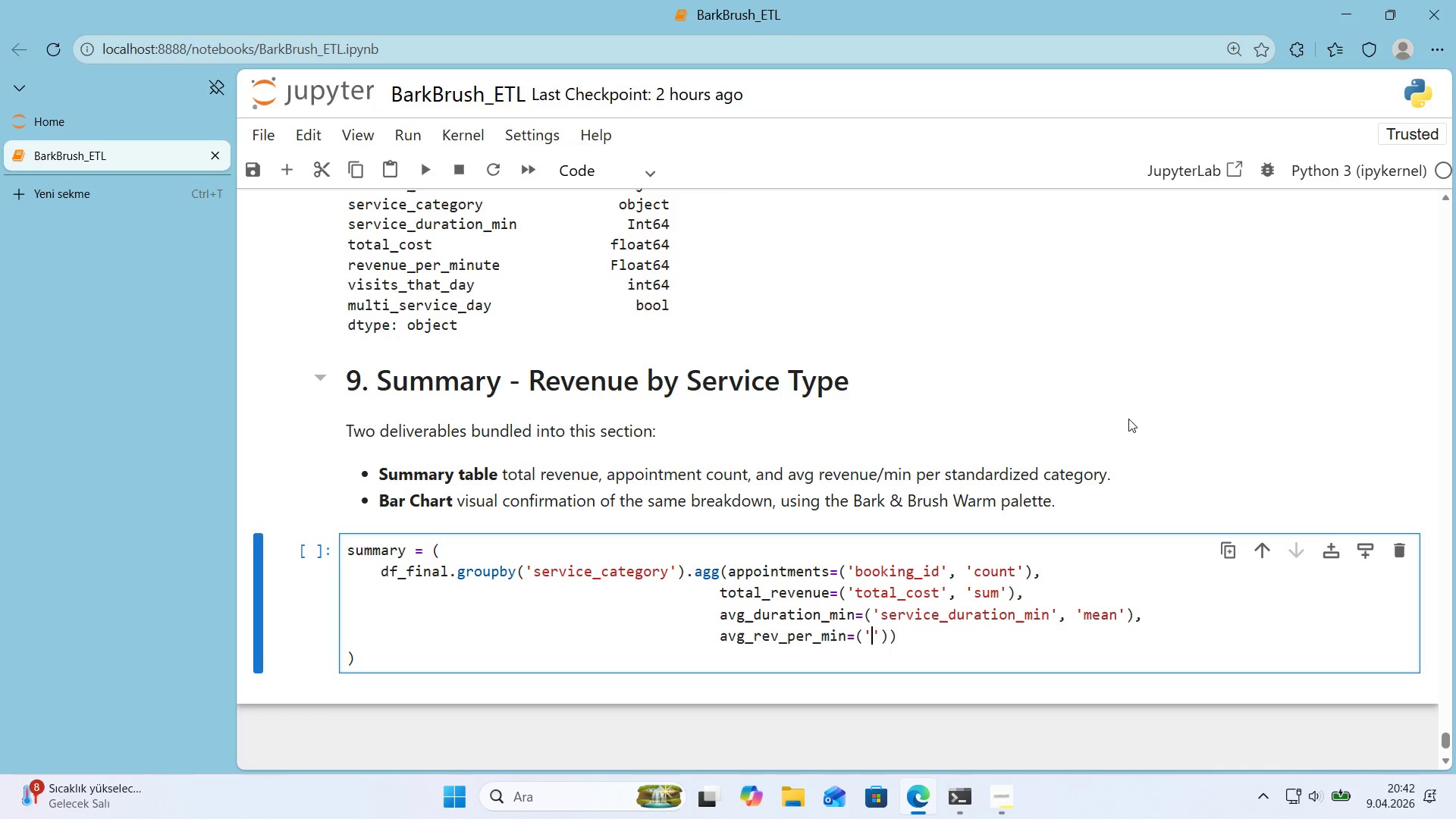 
key(ArrowLeft)
 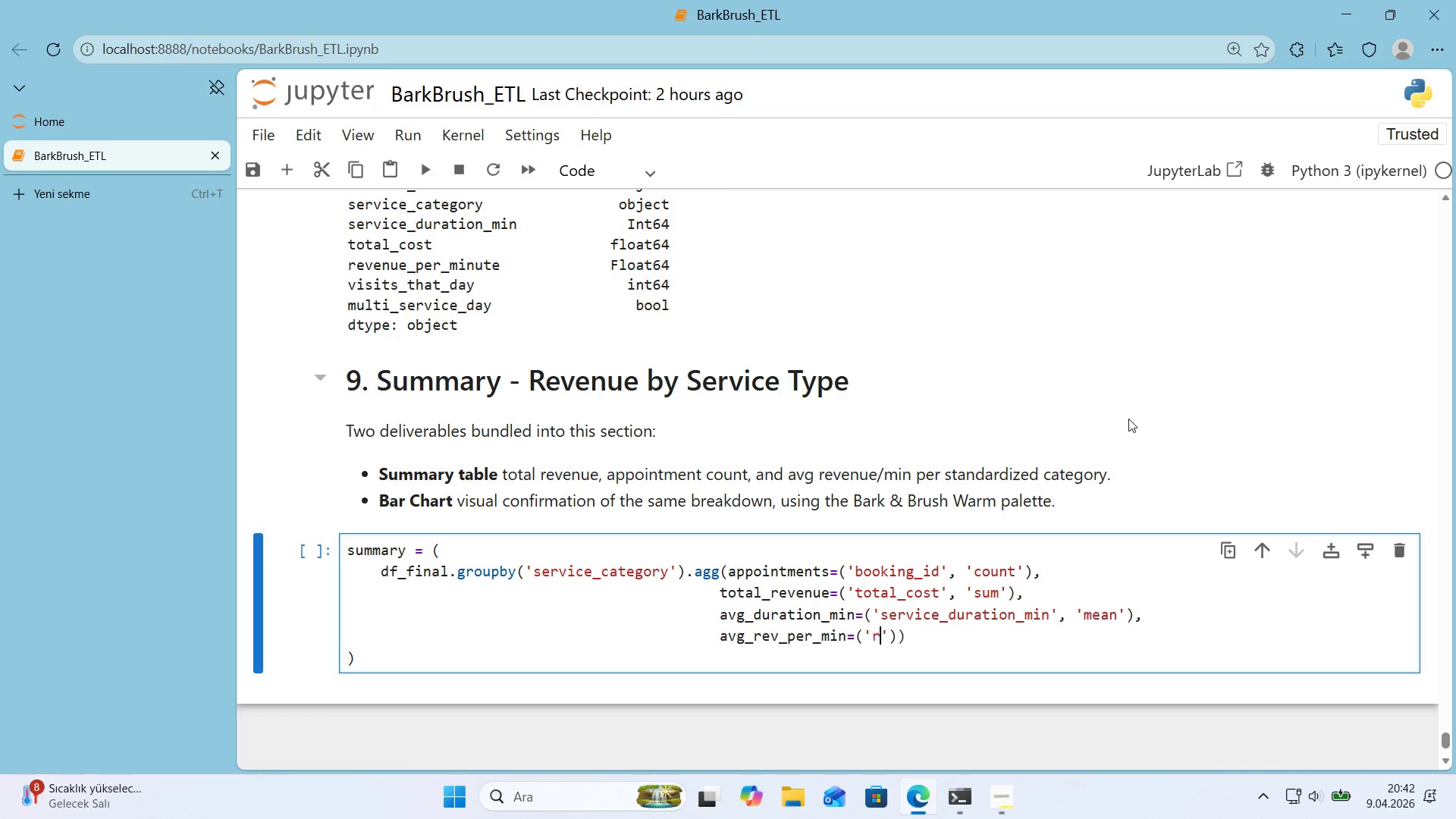 
type(revenue_per_m'nute)
 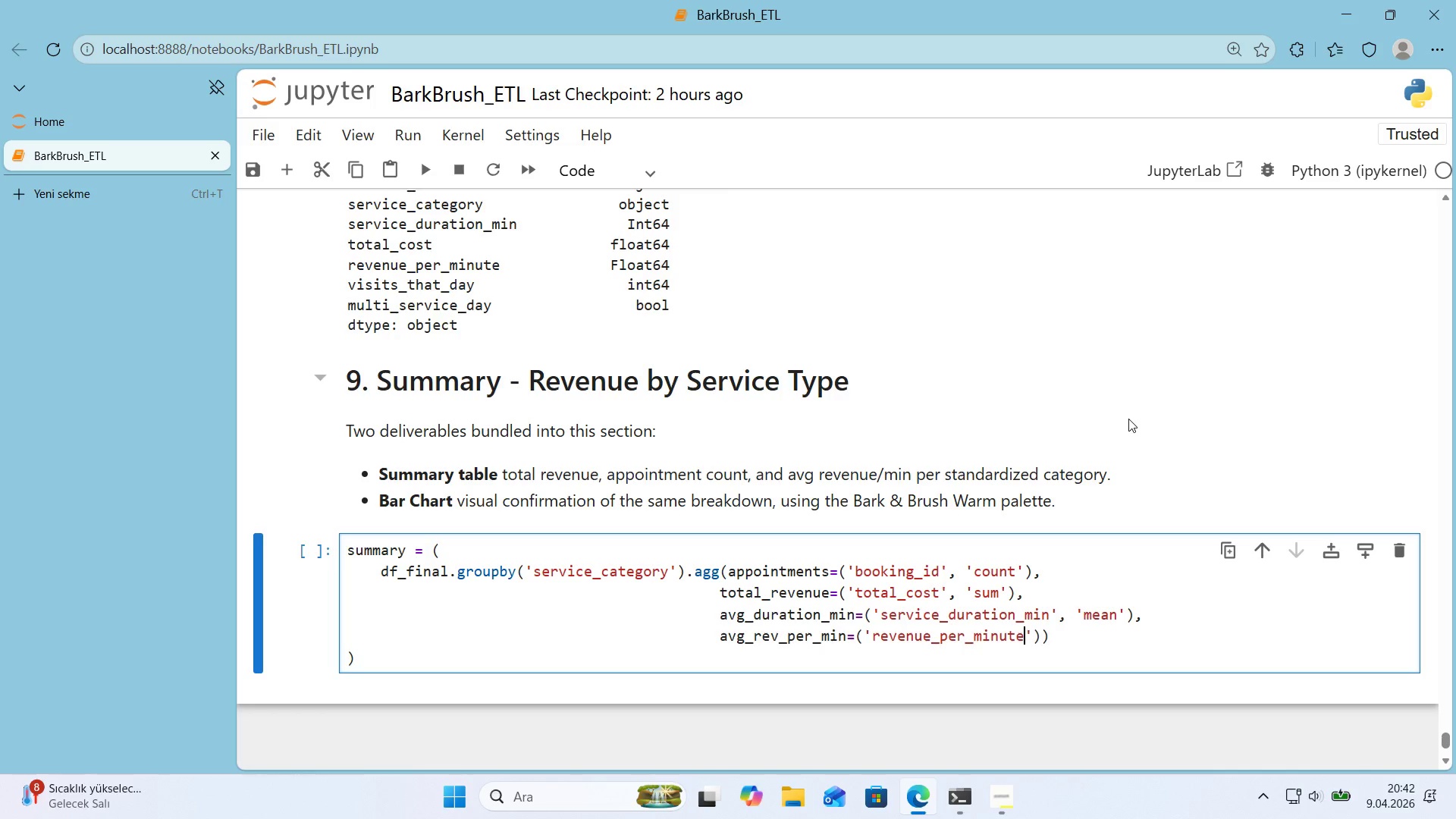 
key(ArrowRight)
 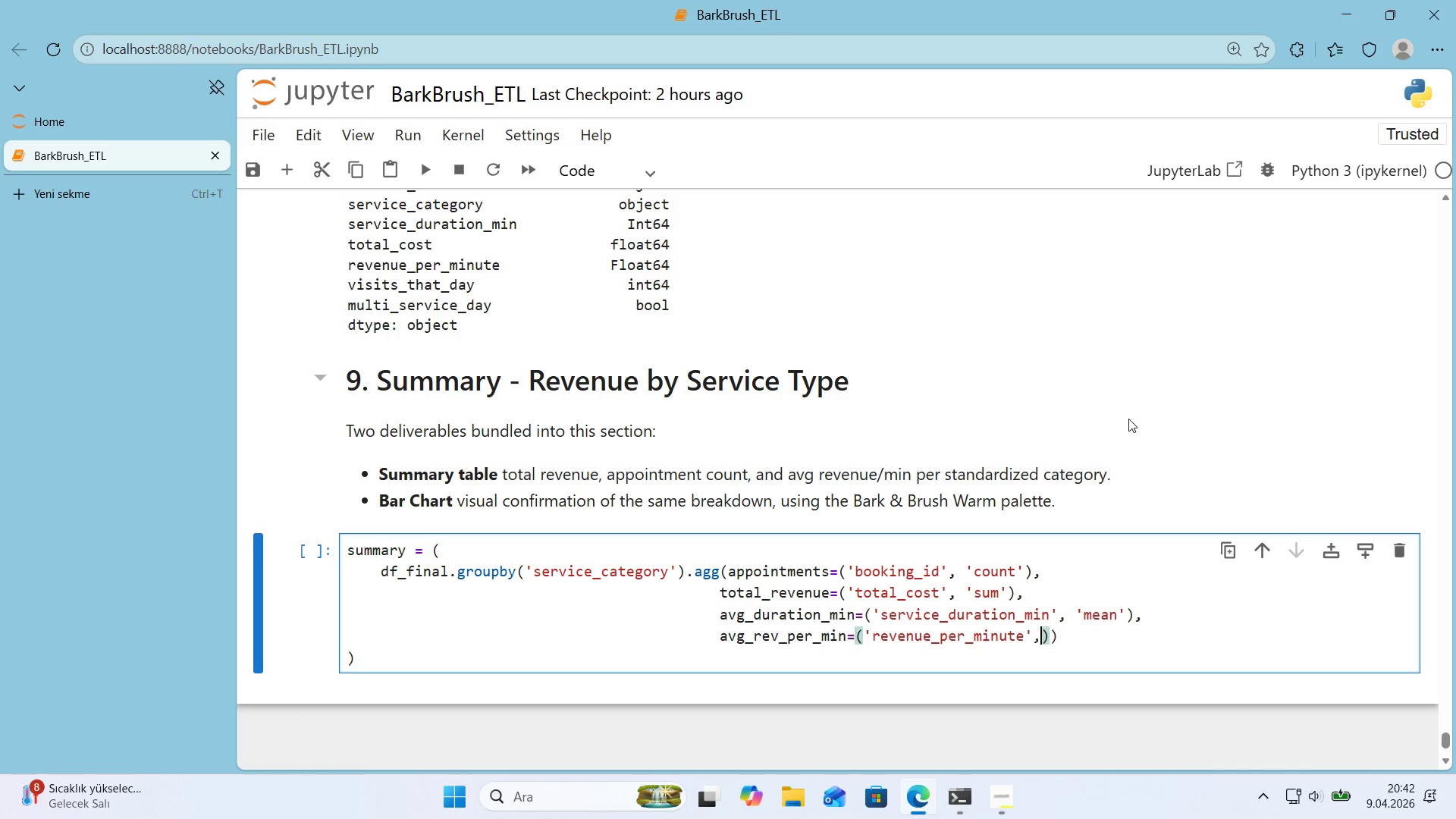 
type(, @@)
 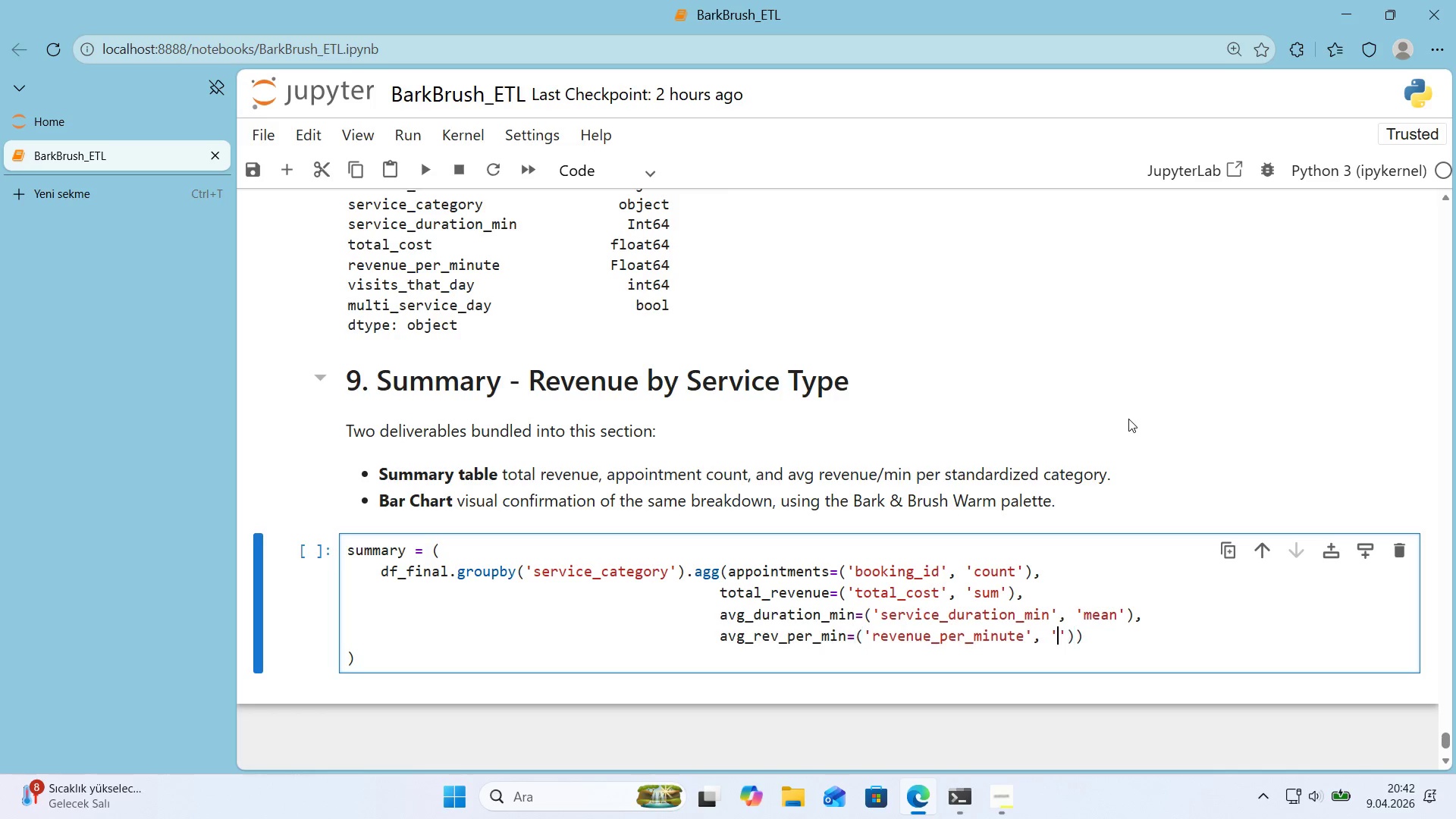 
key(ArrowLeft)
 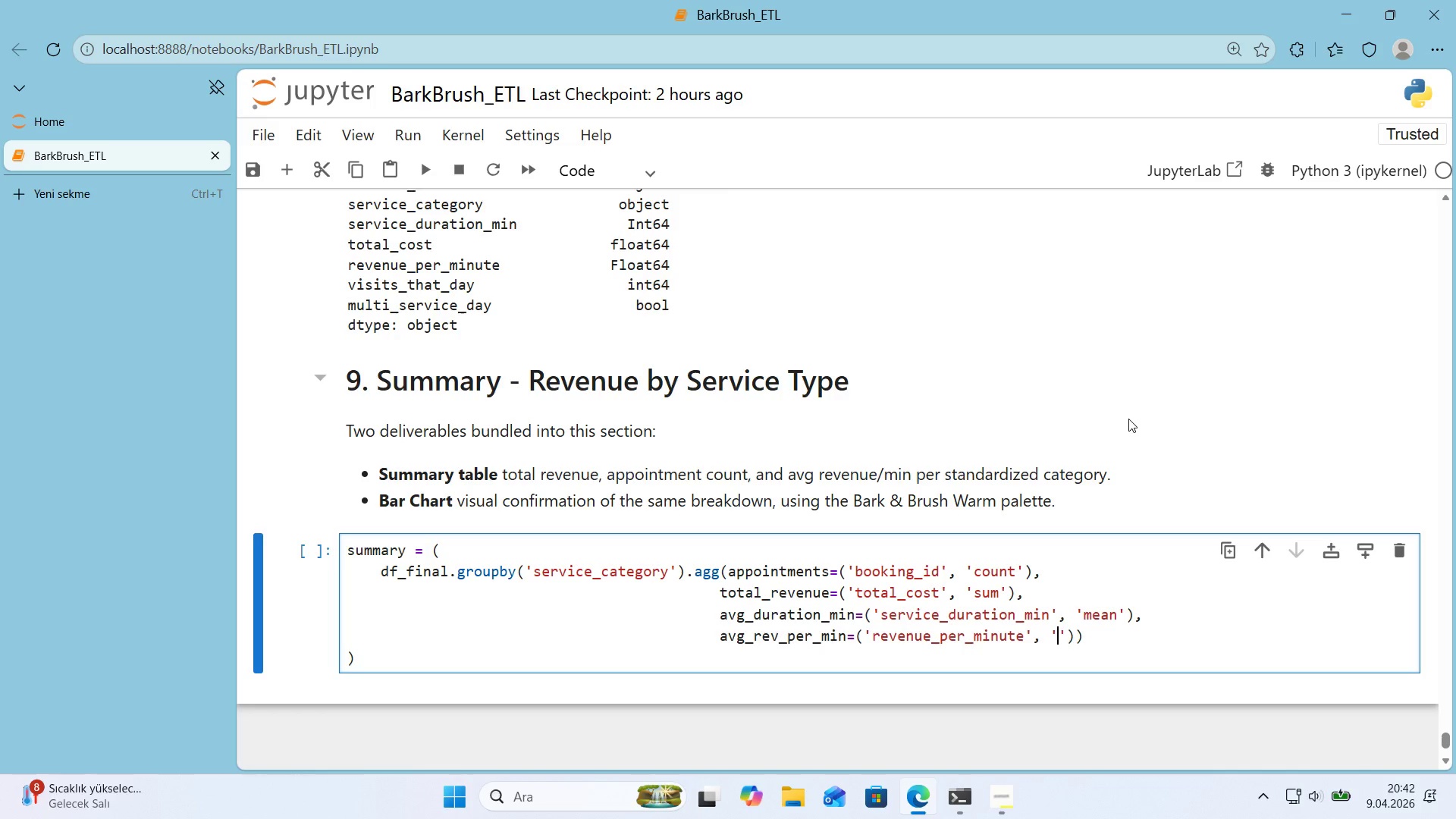 
type(mean)
 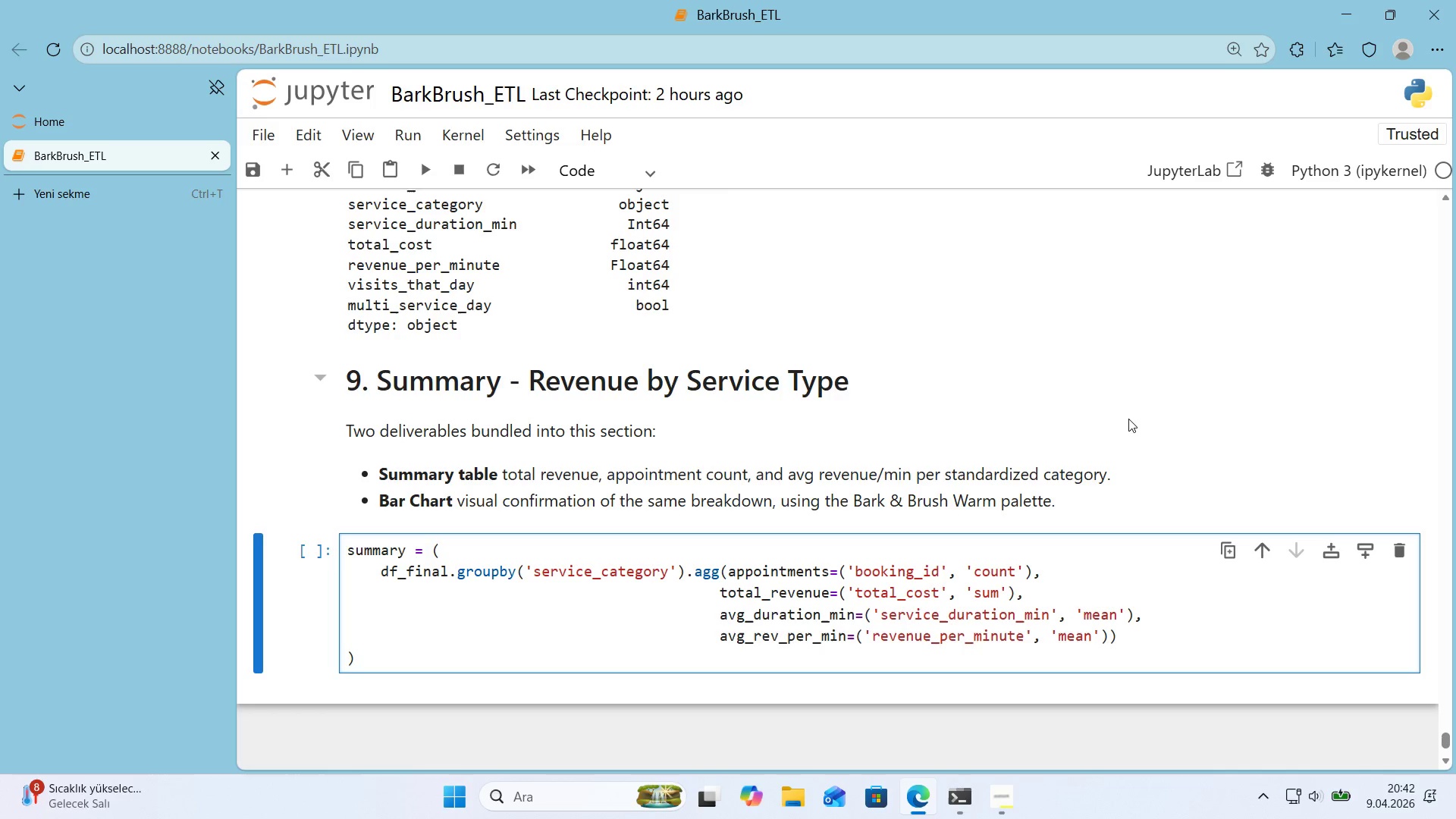 
key(ArrowRight)
 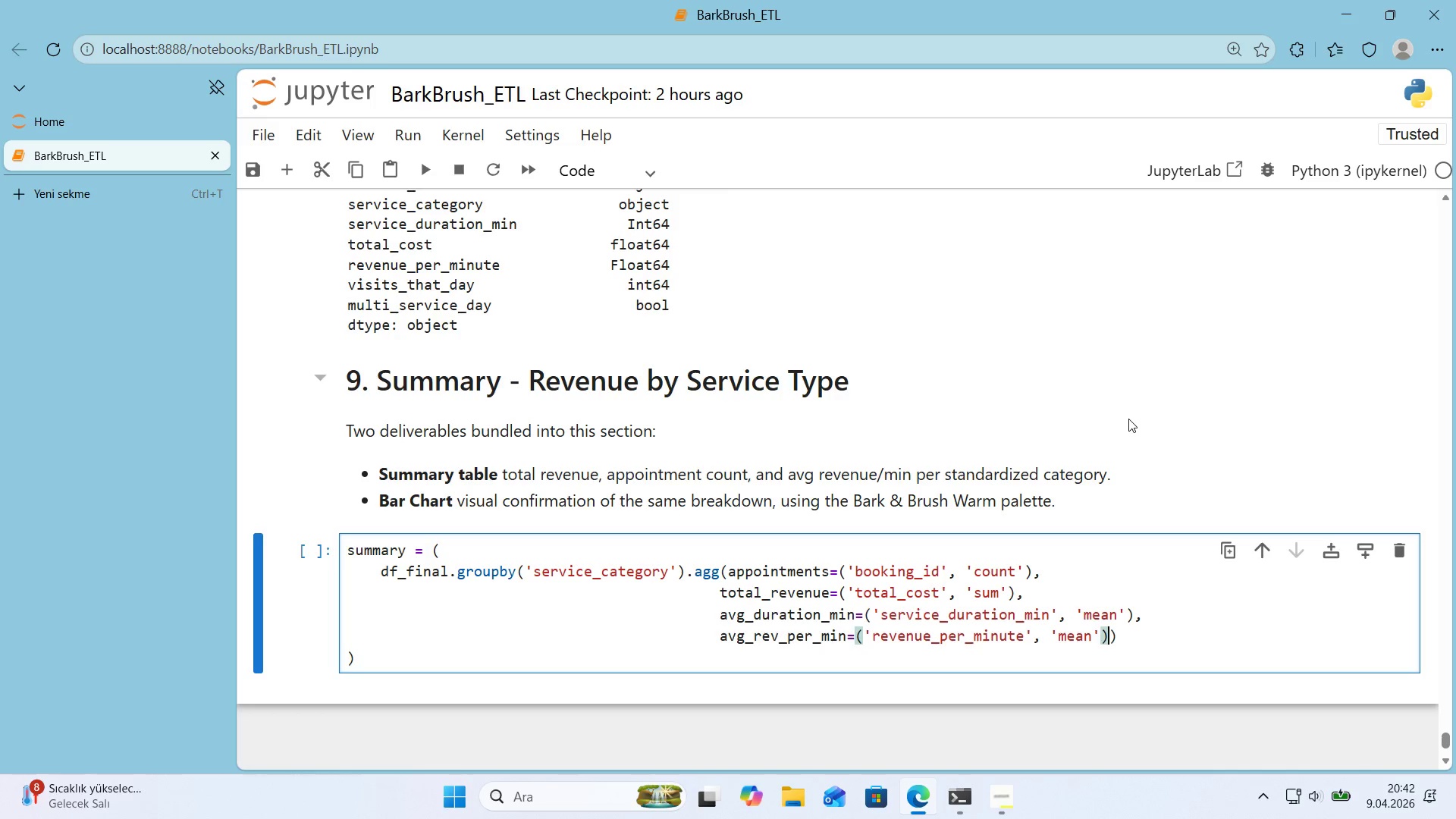 
key(ArrowRight)
 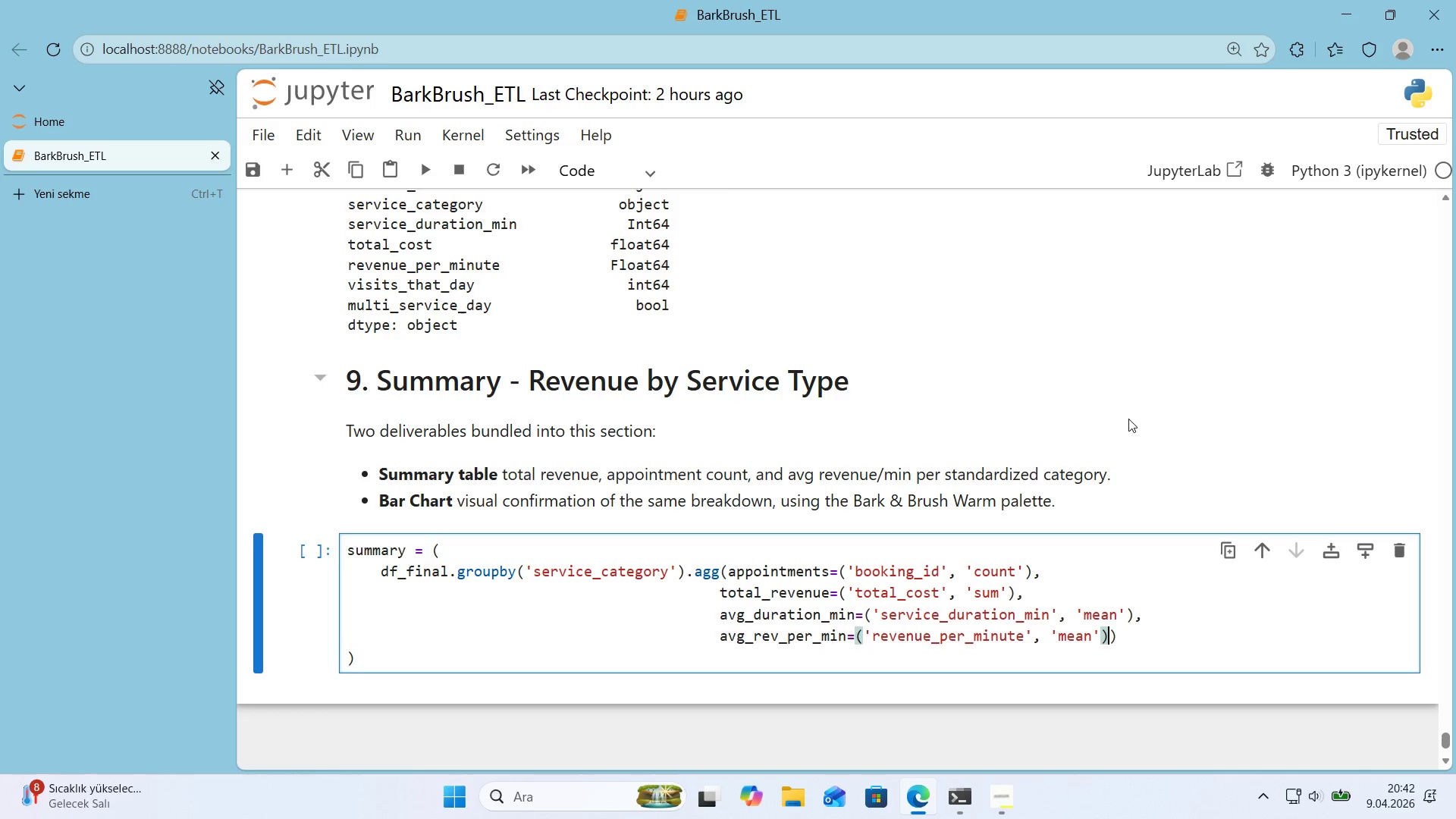 
key(ArrowRight)
 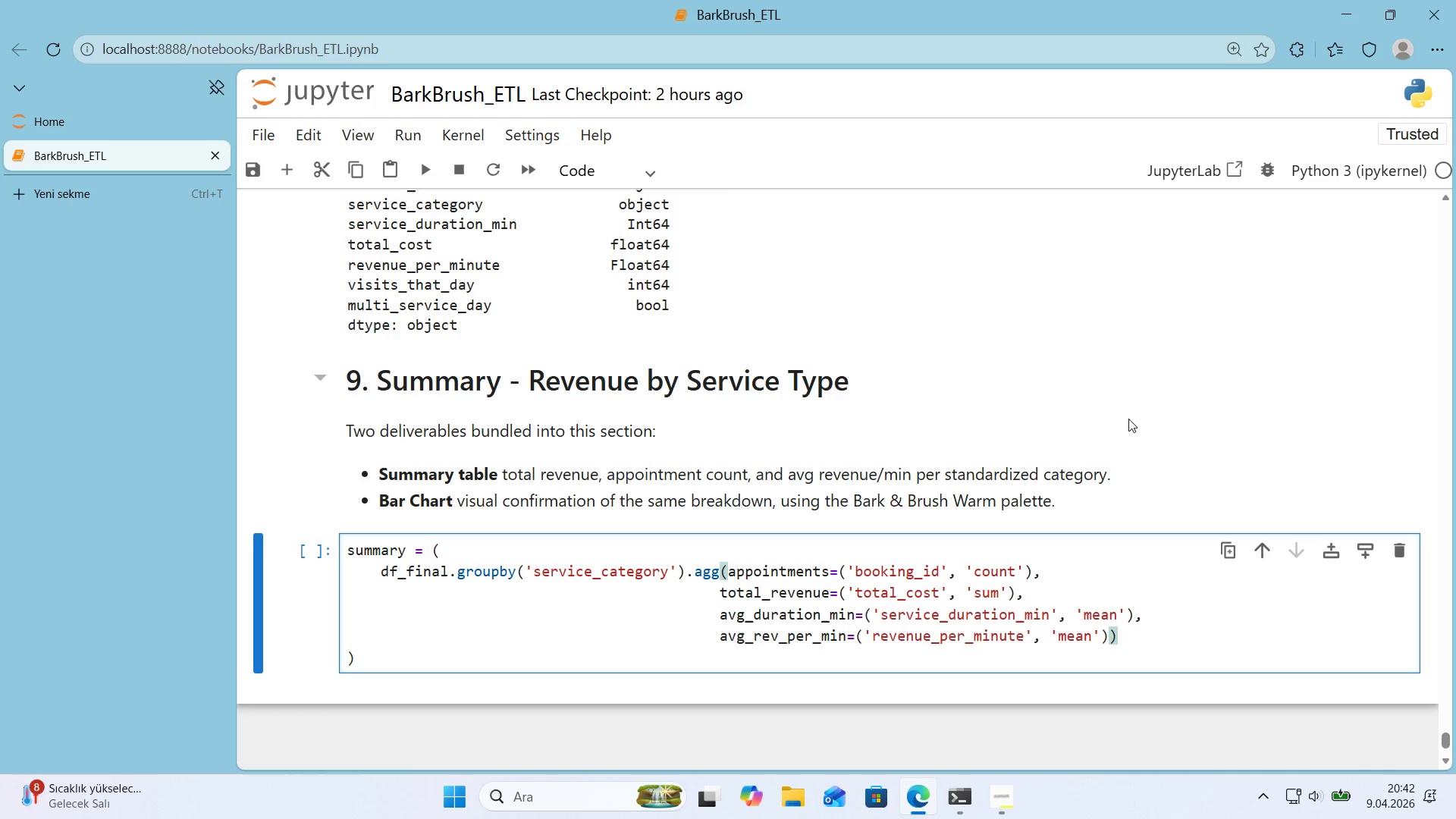 
key(Enter)
 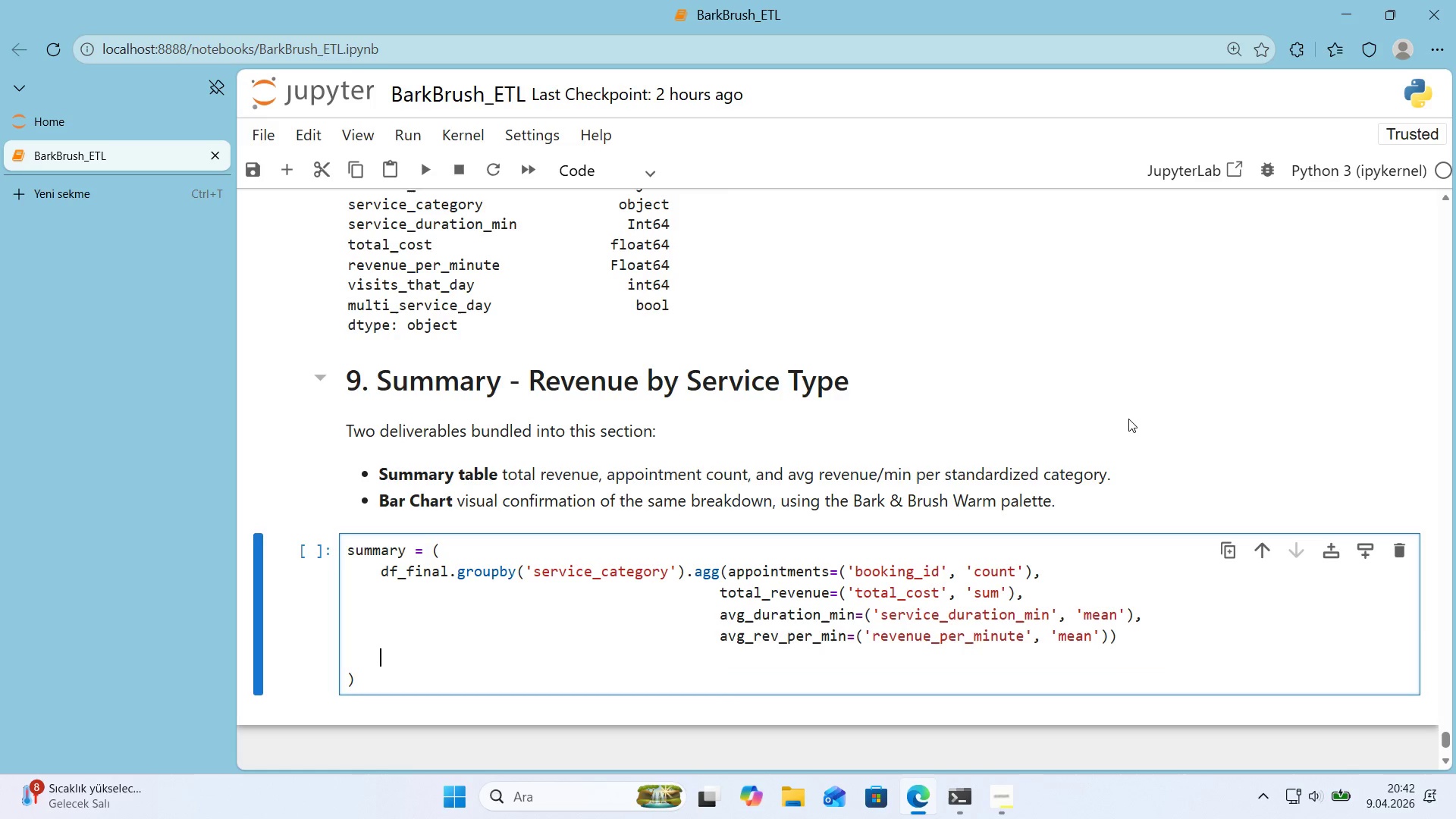 
type(.round*()
 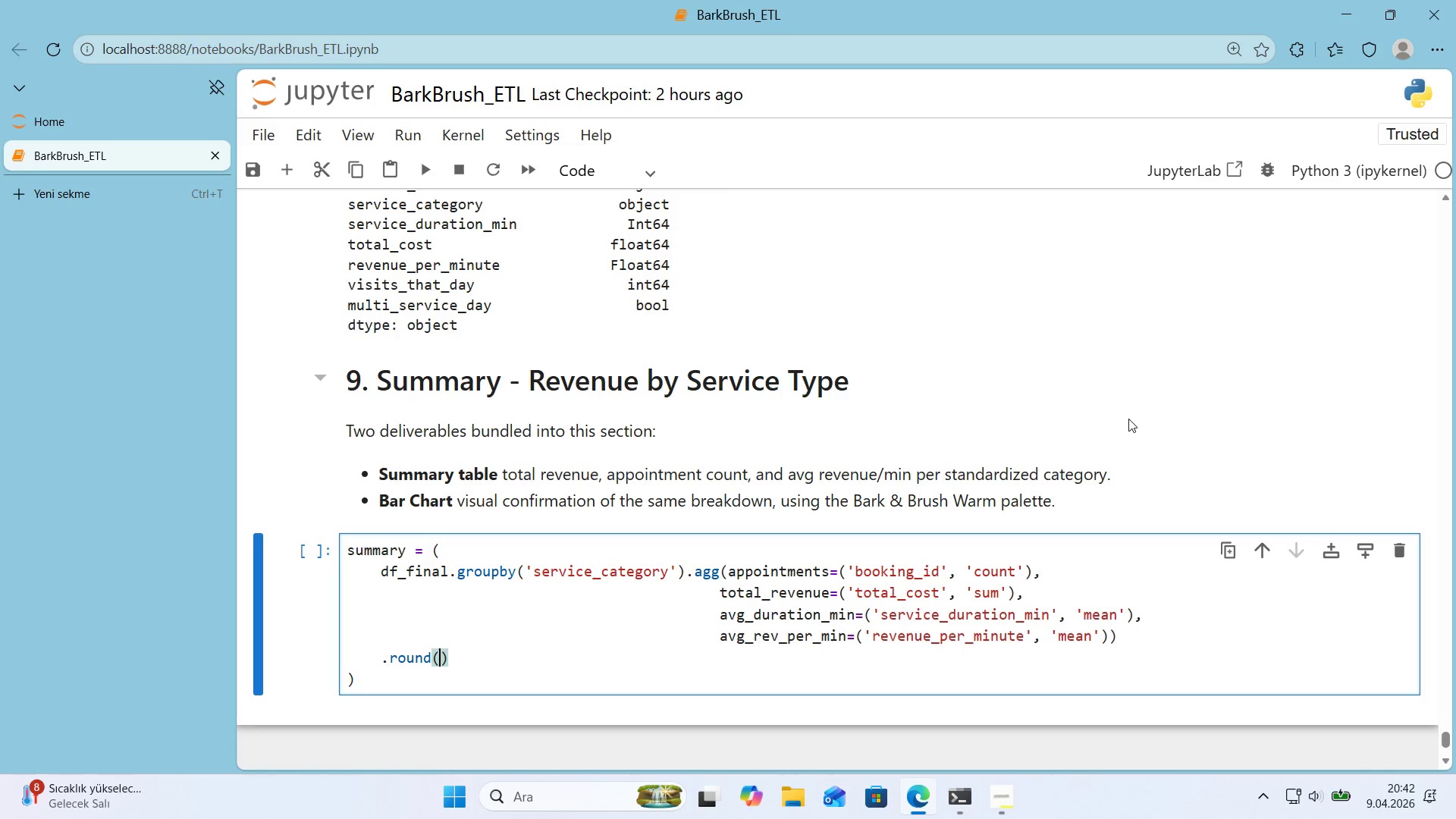 
 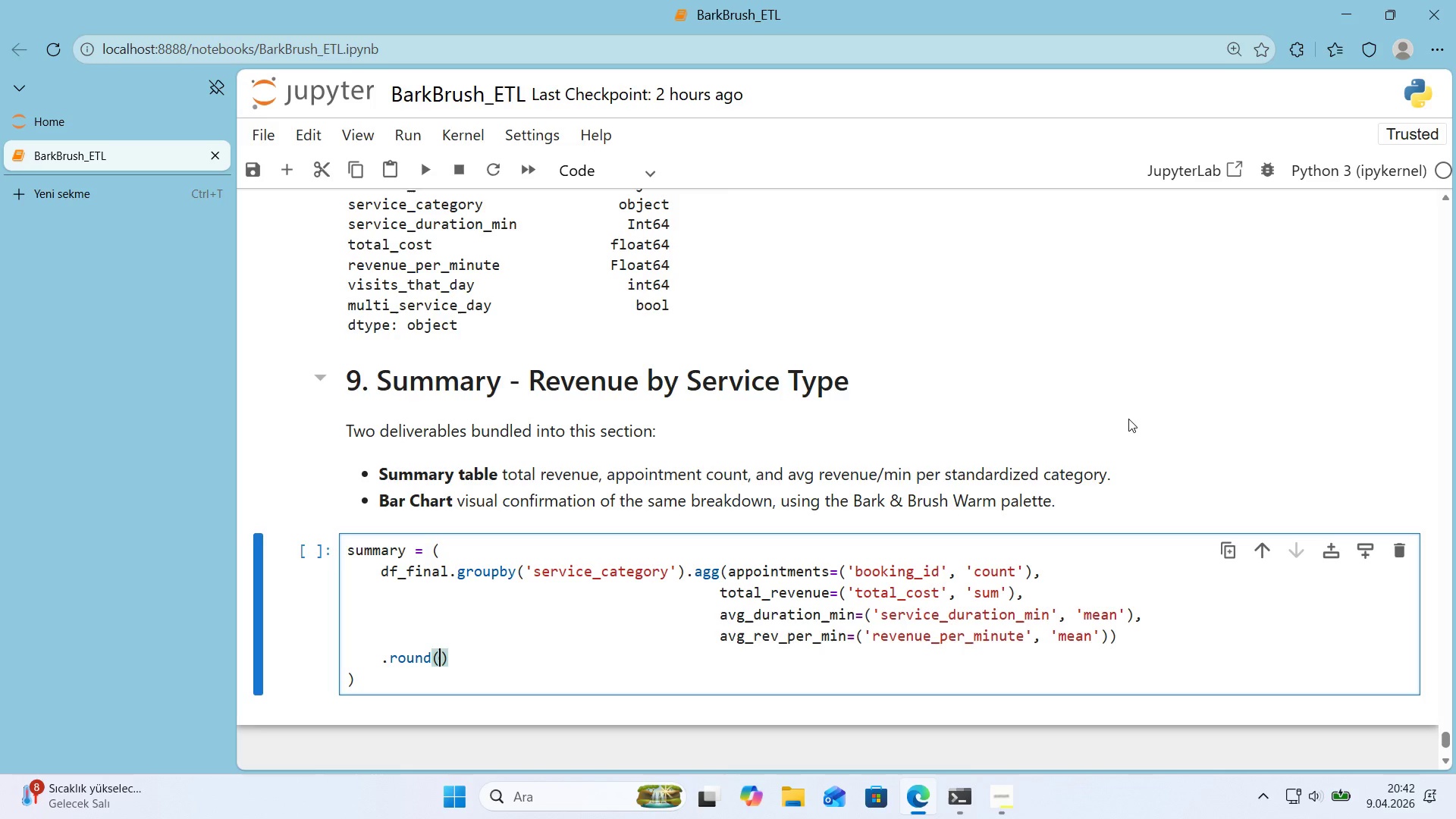 
key(ArrowLeft)
 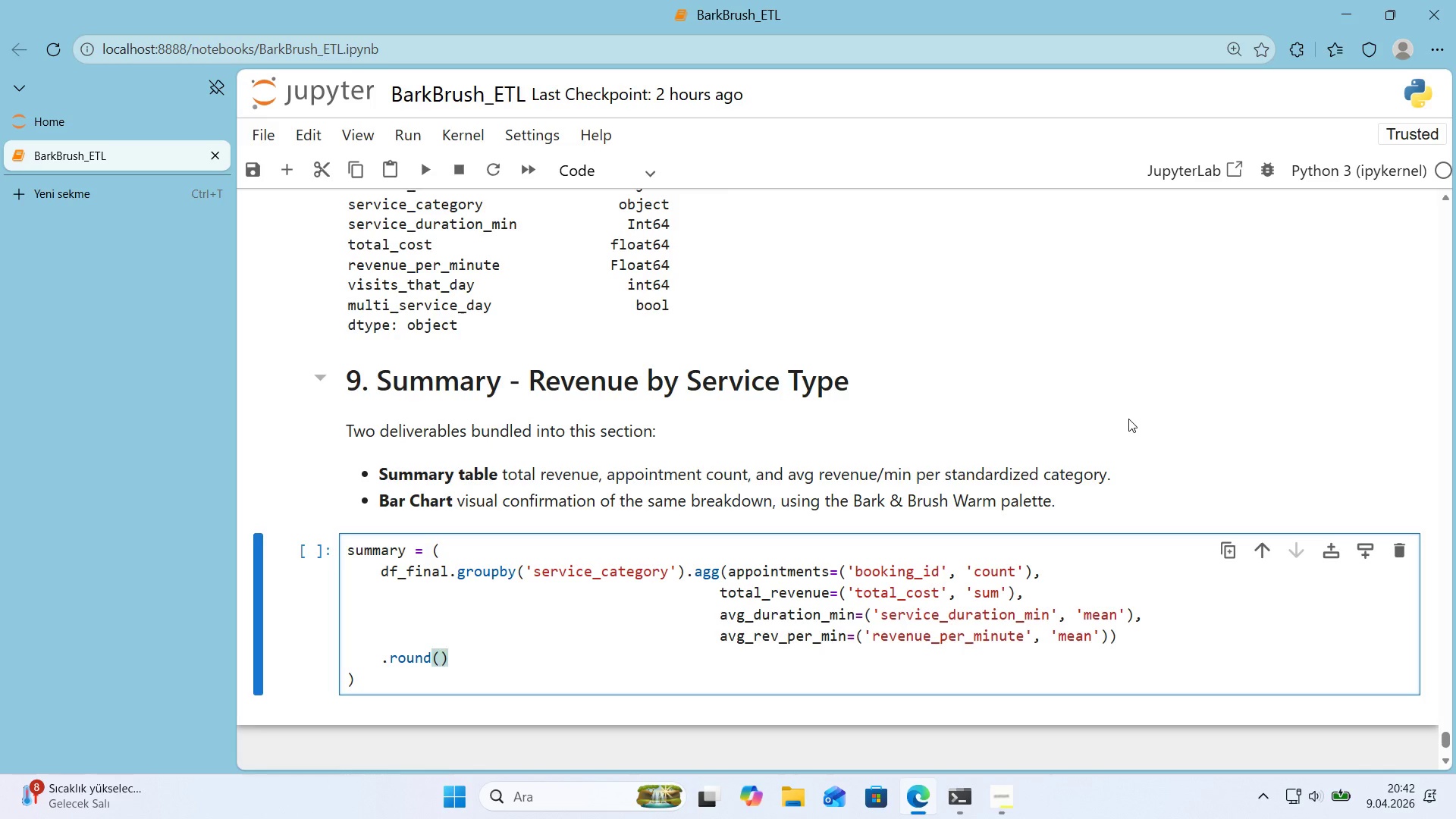 
key(2)
 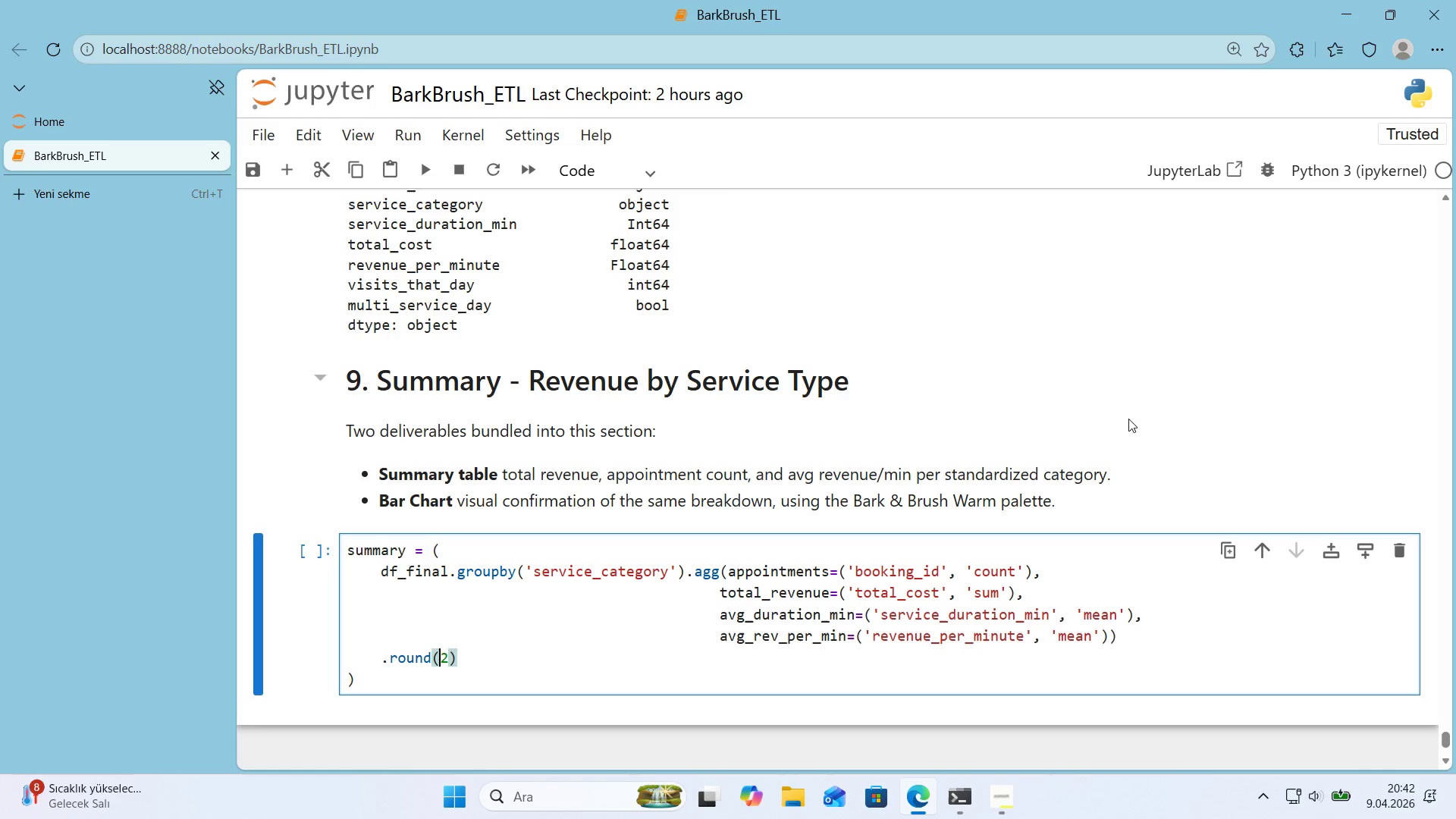 
key(ArrowLeft)
 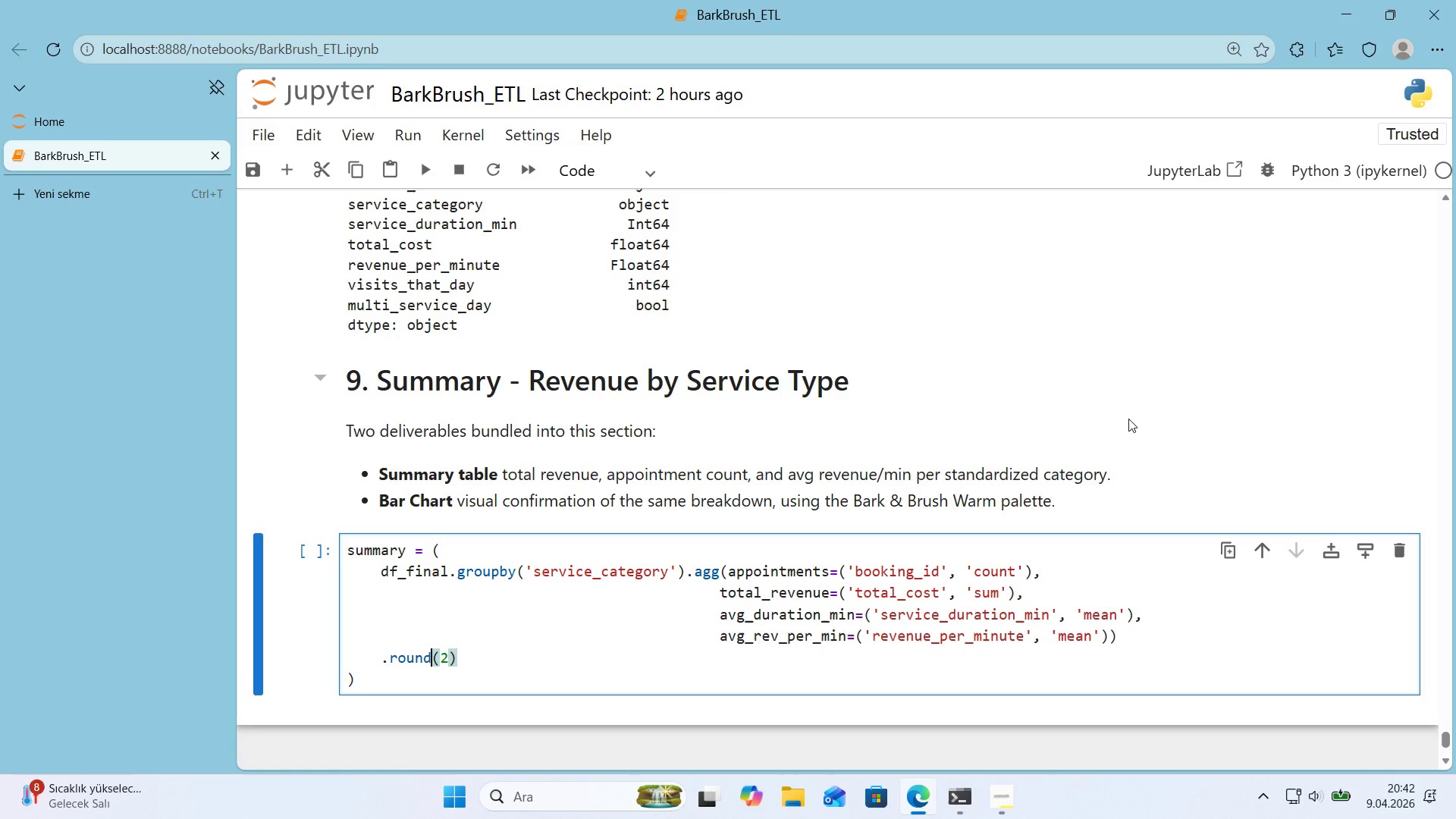 
key(ArrowLeft)
 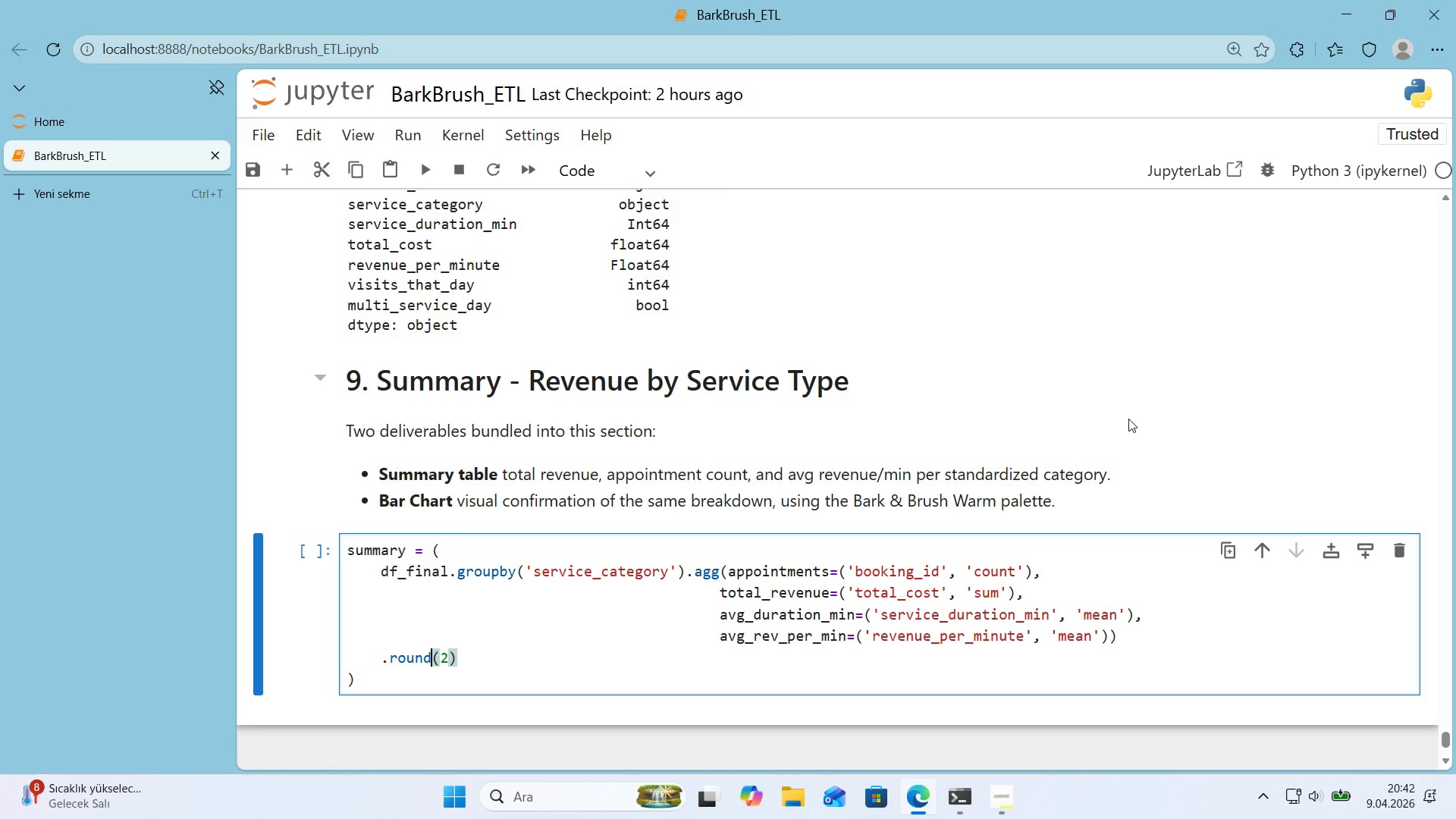 
key(ArrowLeft)
 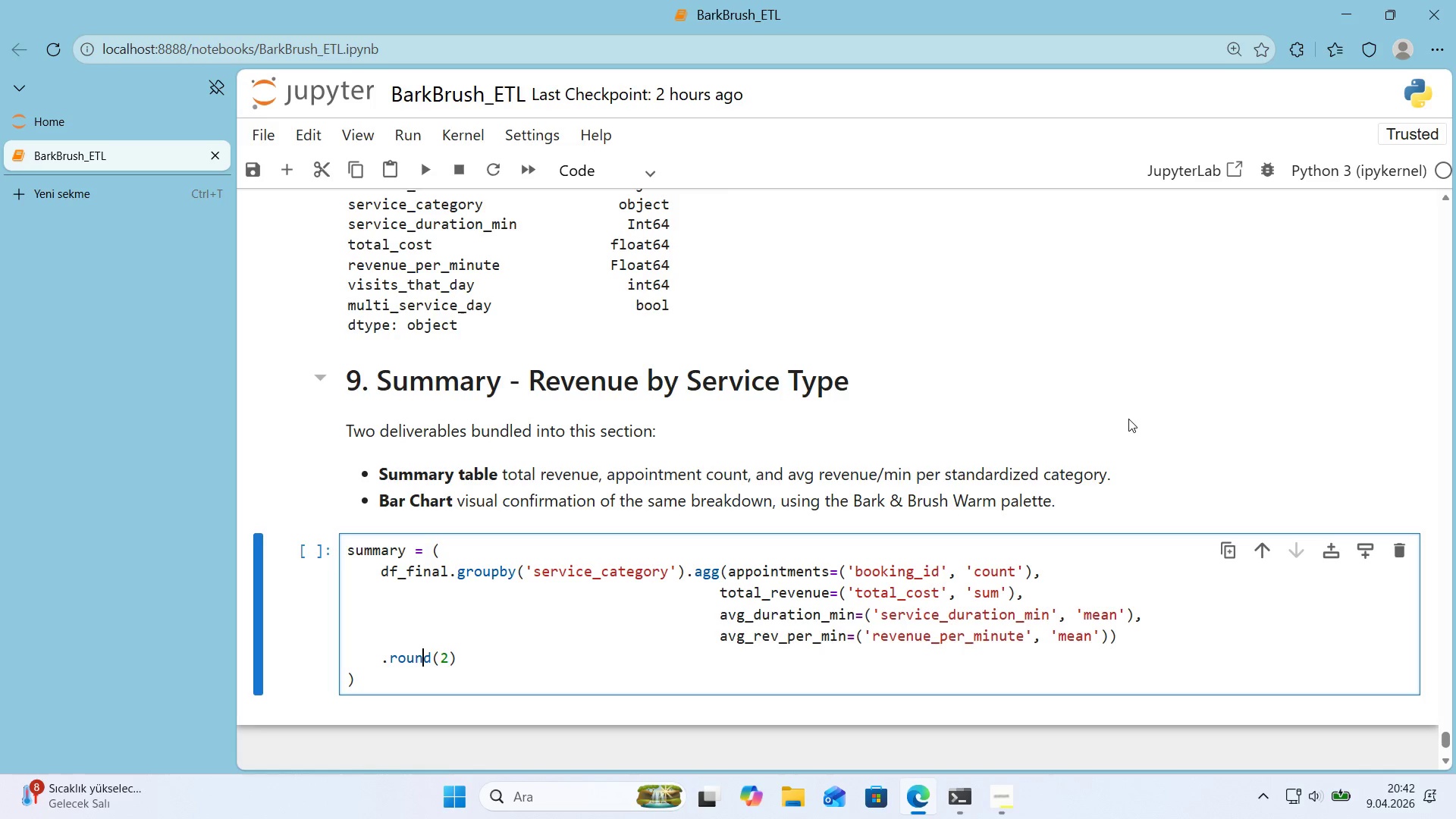 
key(ArrowLeft)
 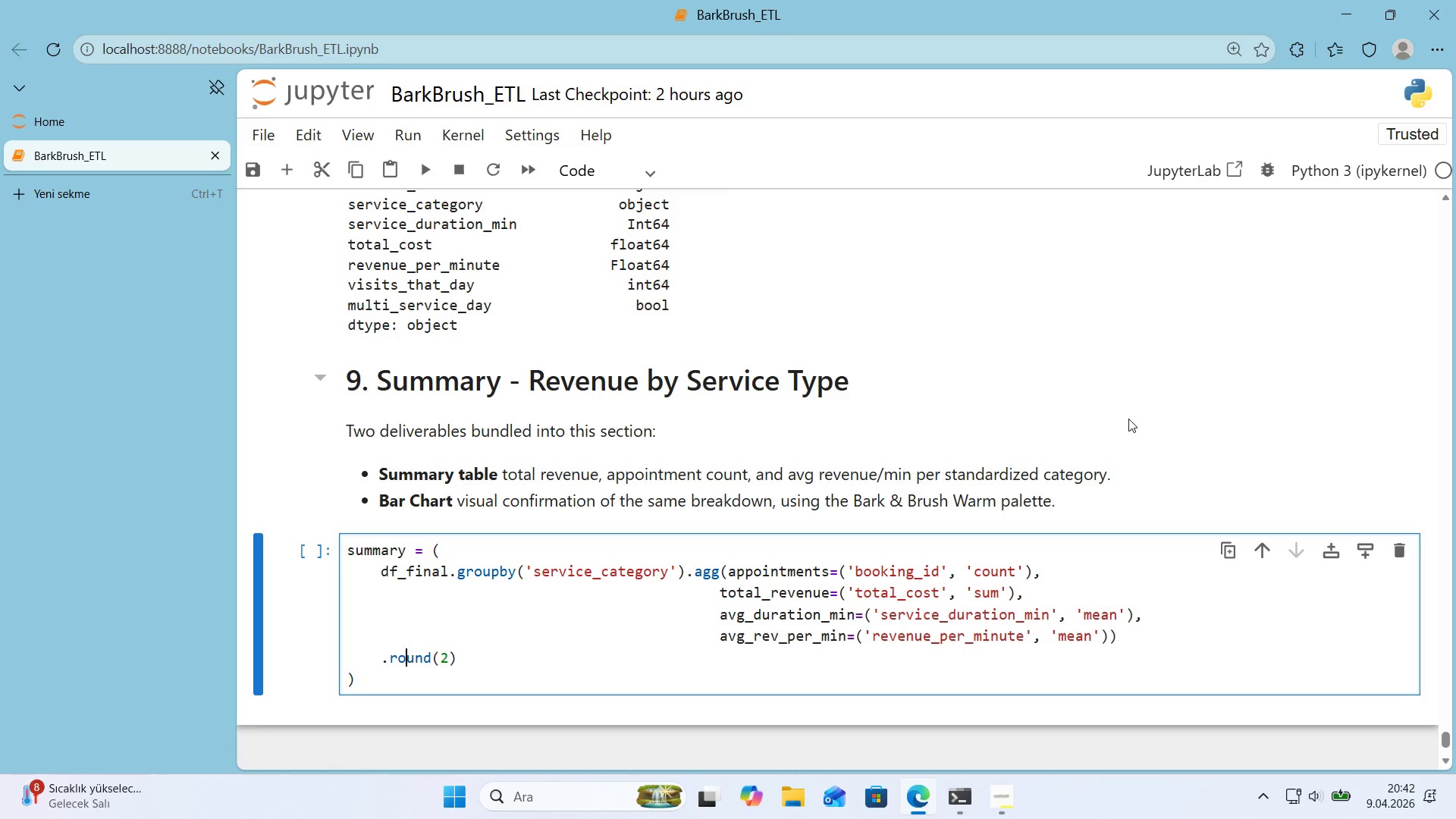 
key(ArrowLeft)
 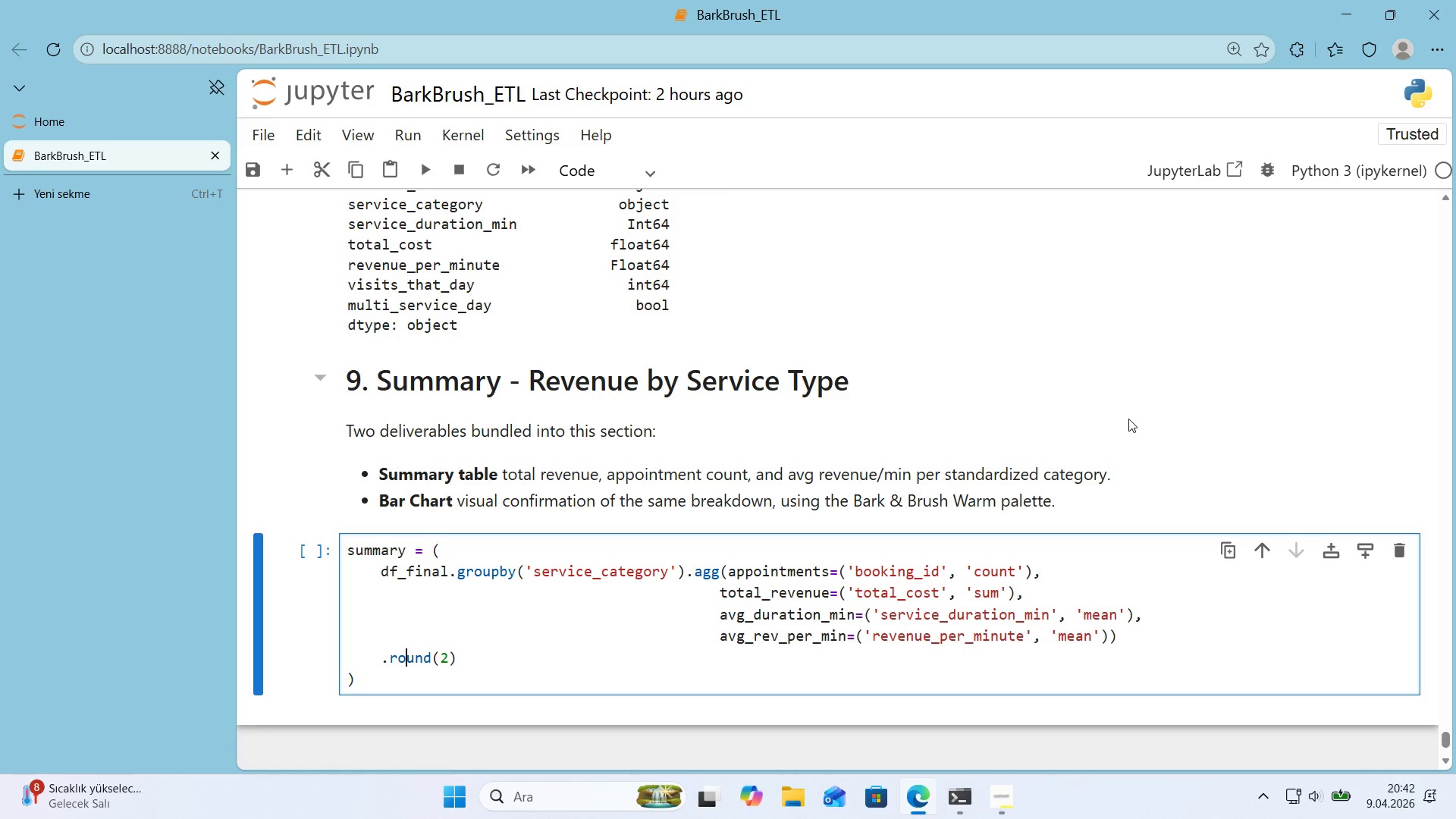 
key(ArrowLeft)
 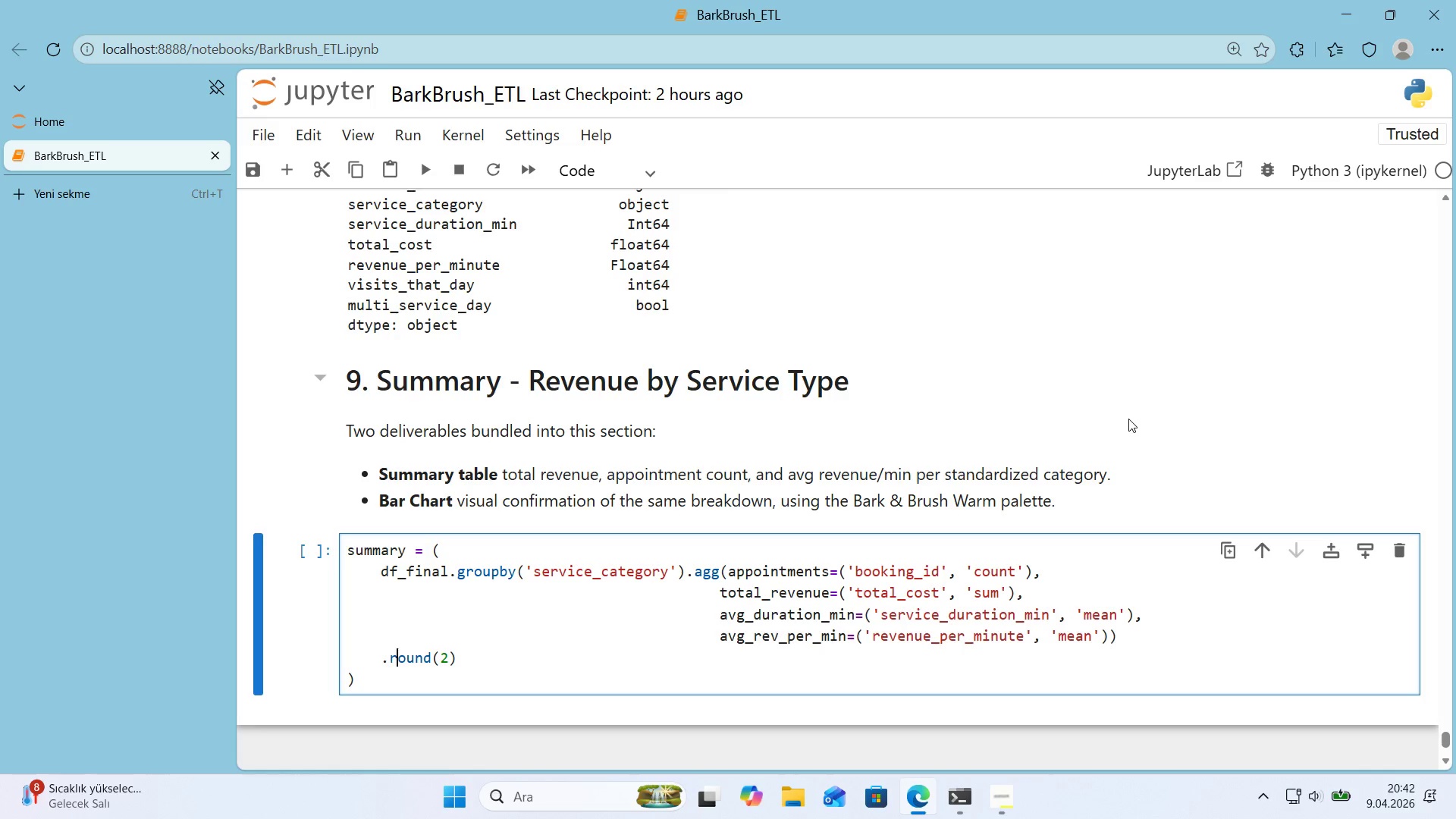 
key(ArrowLeft)
 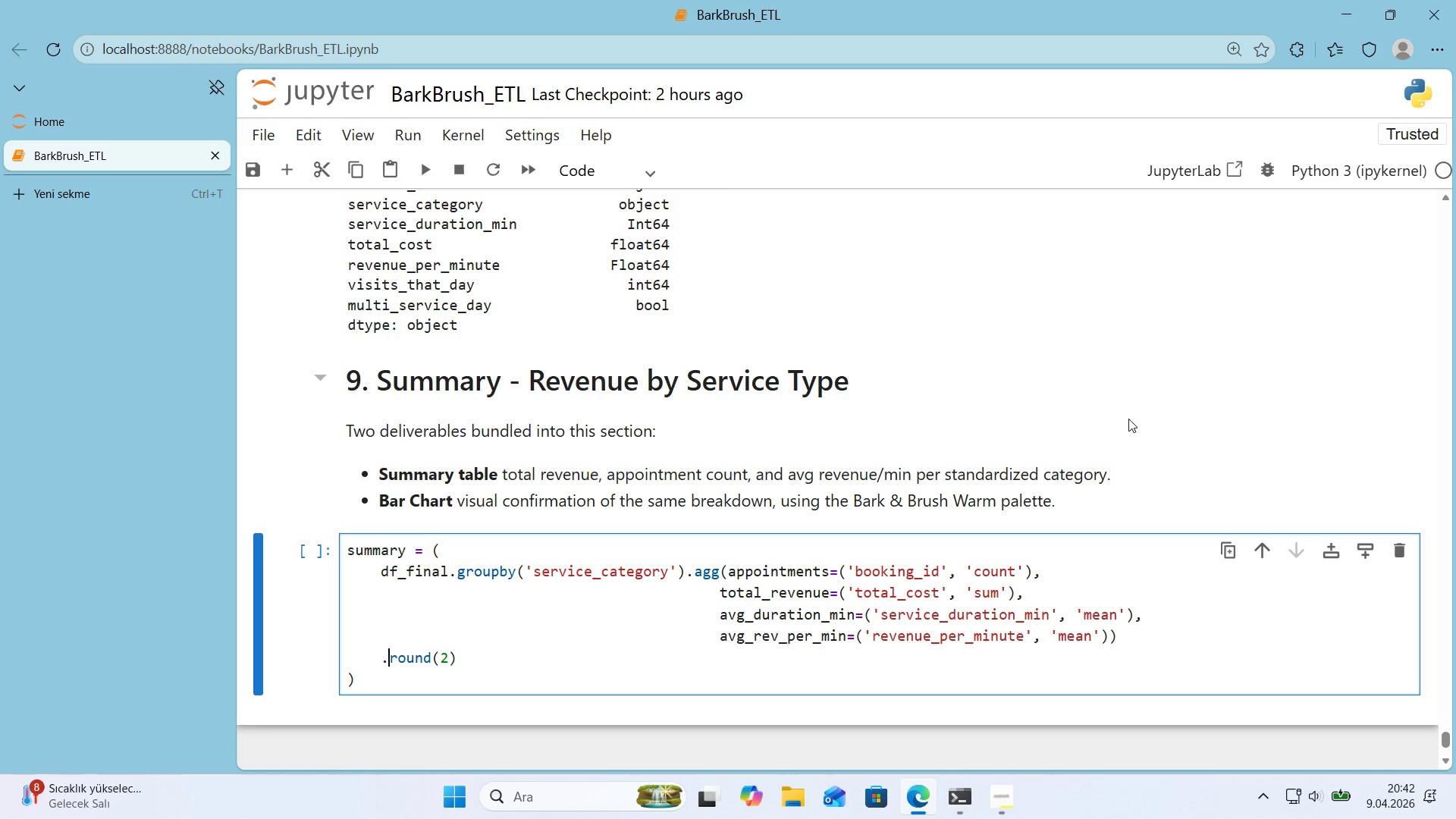 
key(ArrowLeft)
 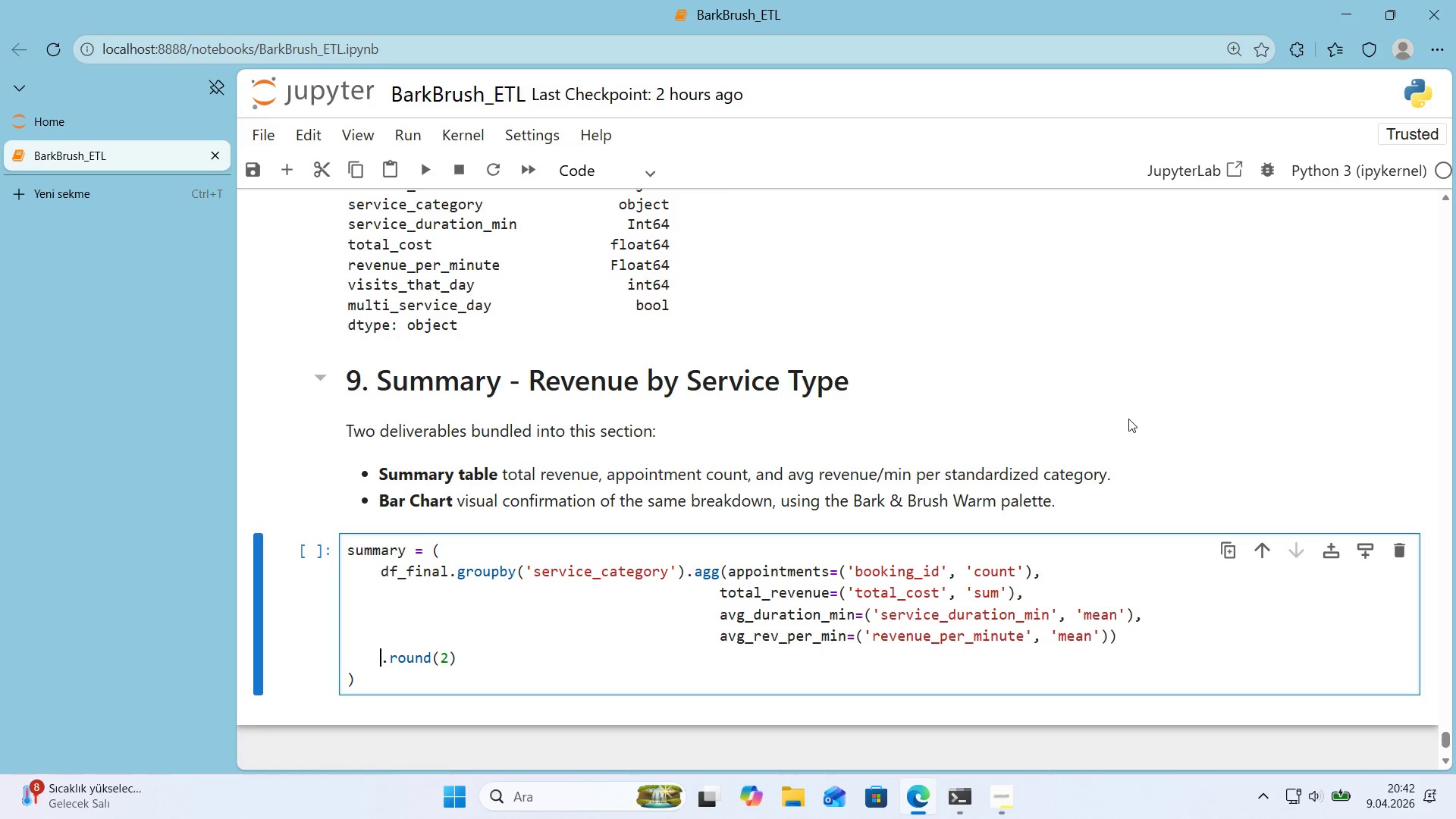 
key(Backspace)
 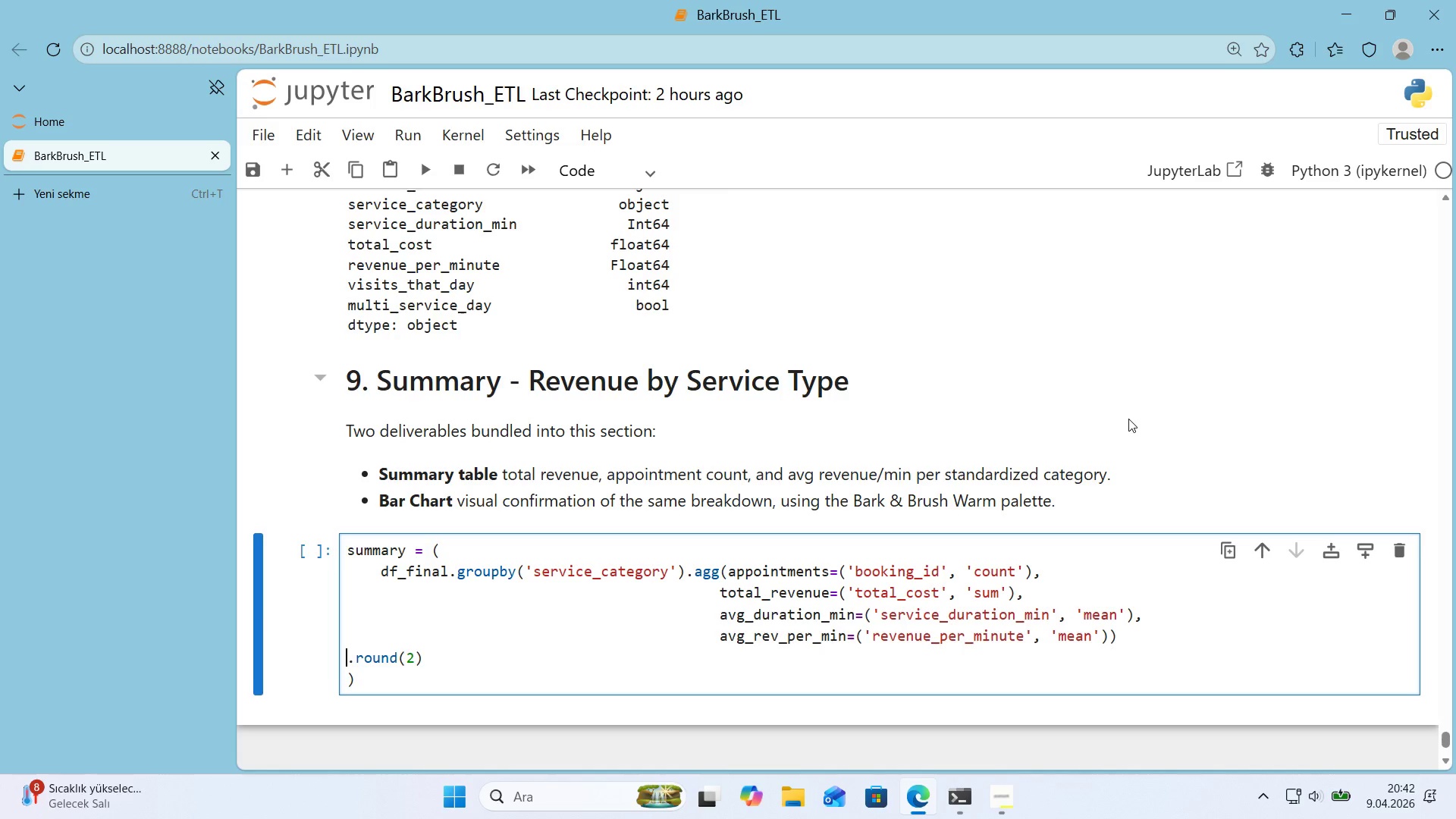 
key(Backspace)
 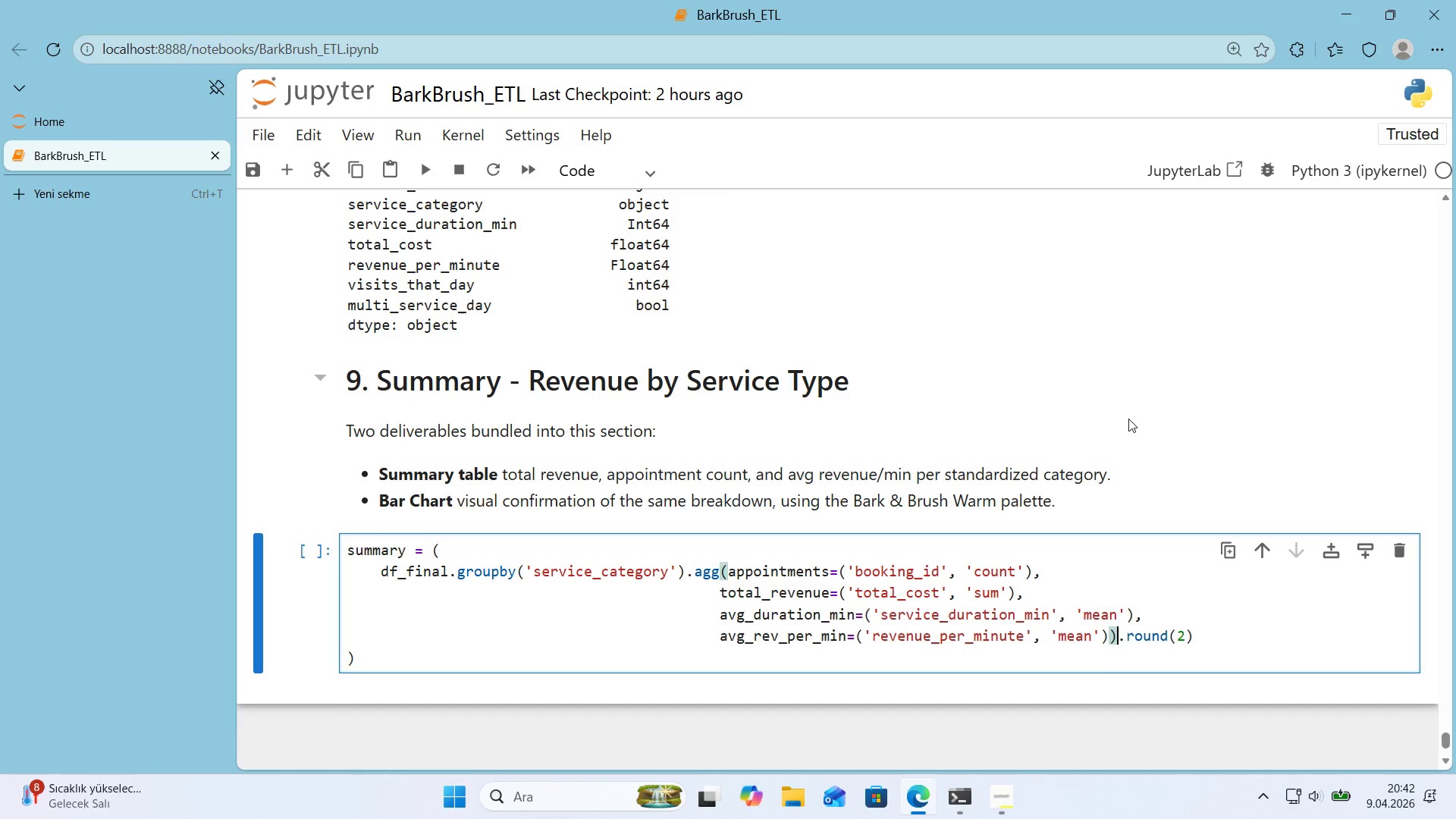 
key(Enter)
 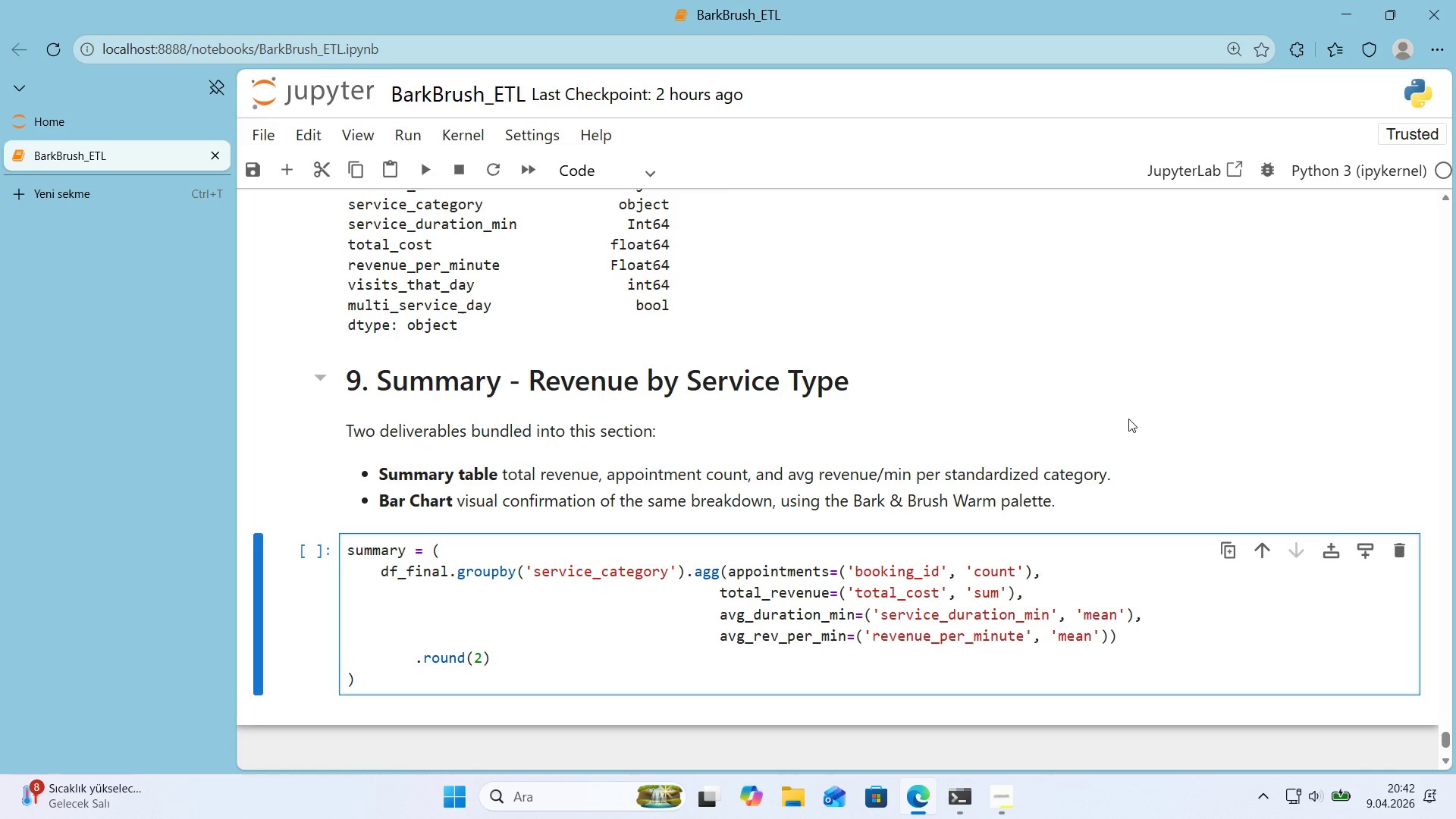 
key(Tab)
 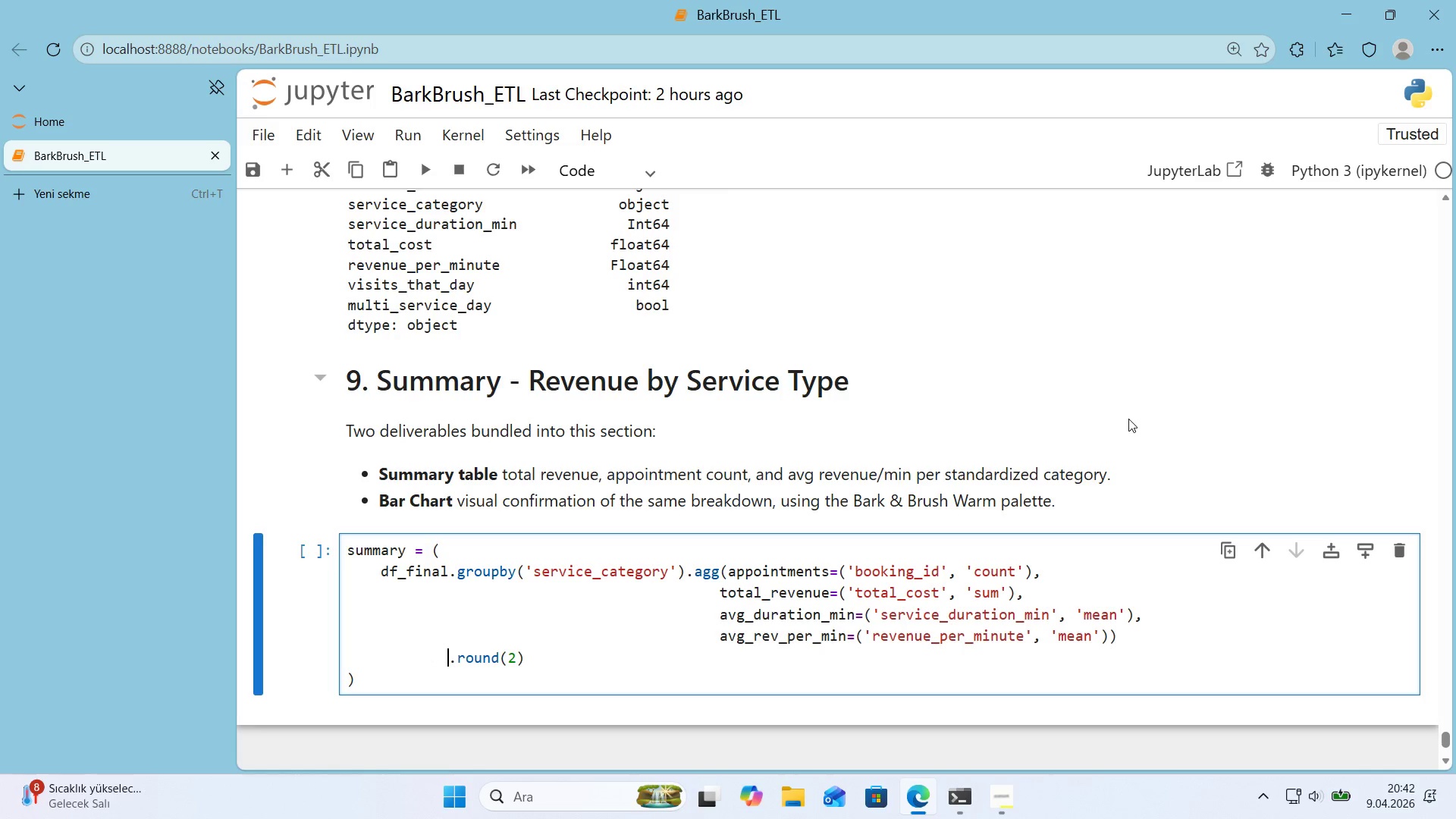 
key(Tab)
 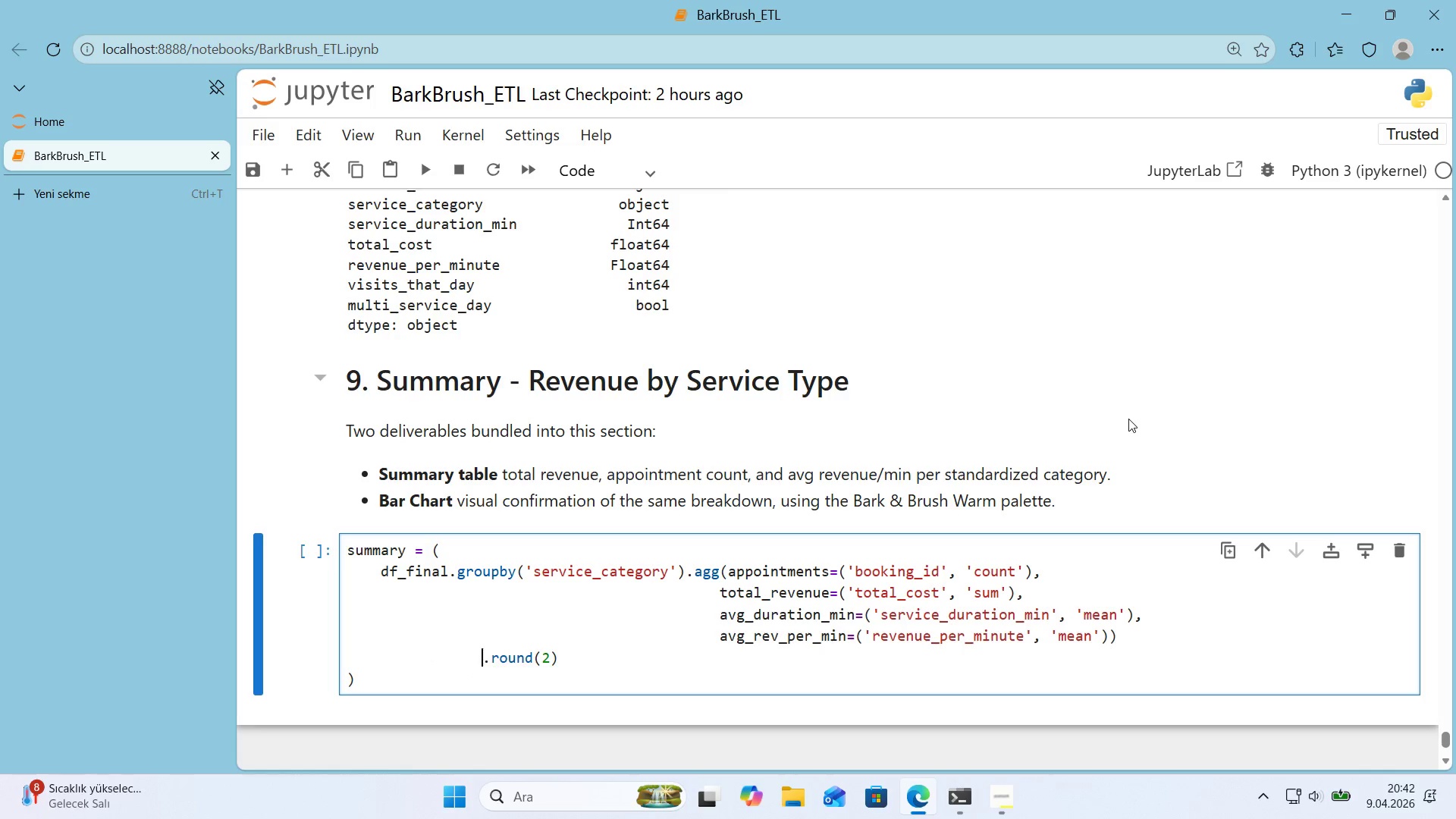 
key(Tab)
 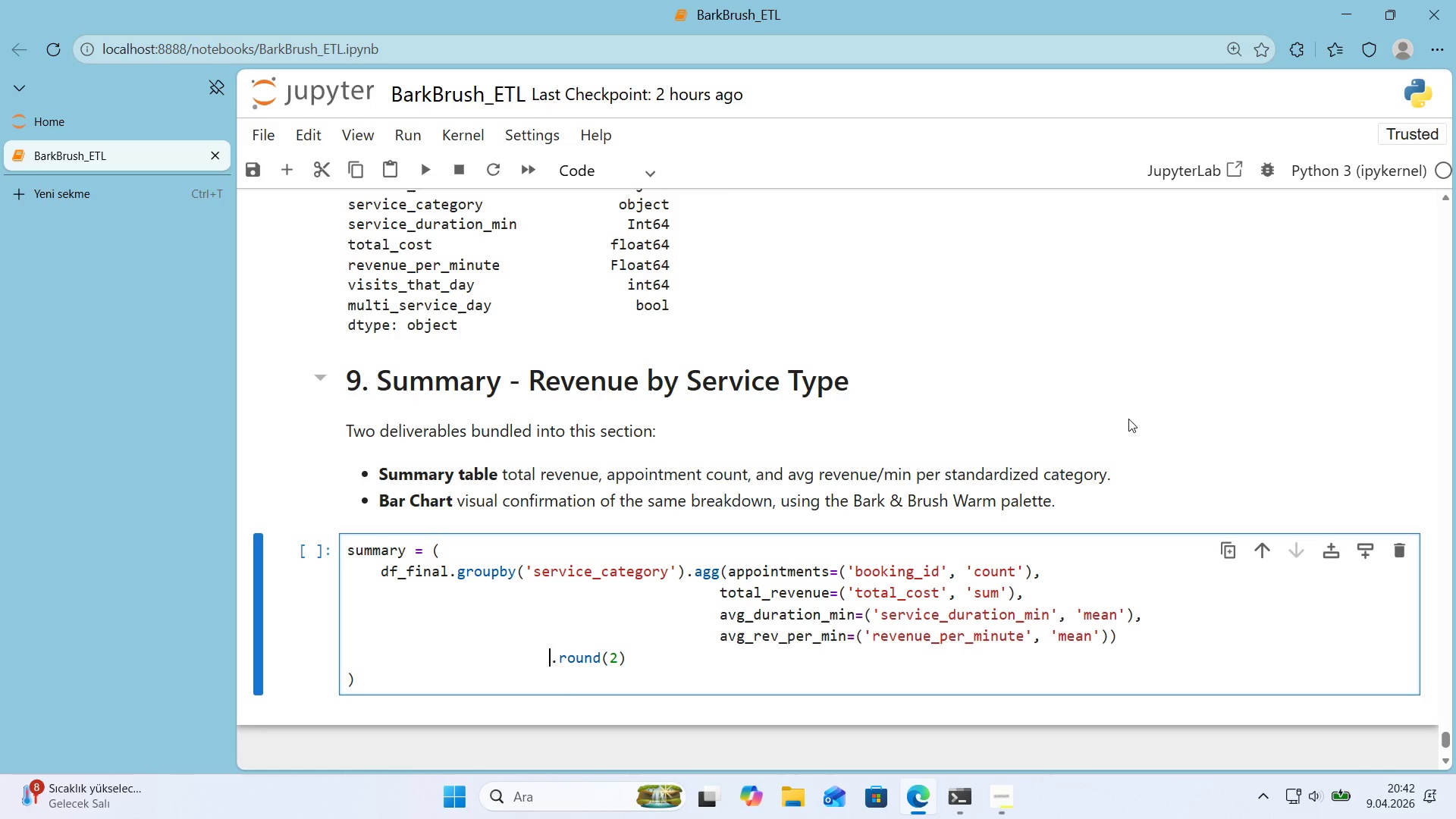 
key(Tab)
 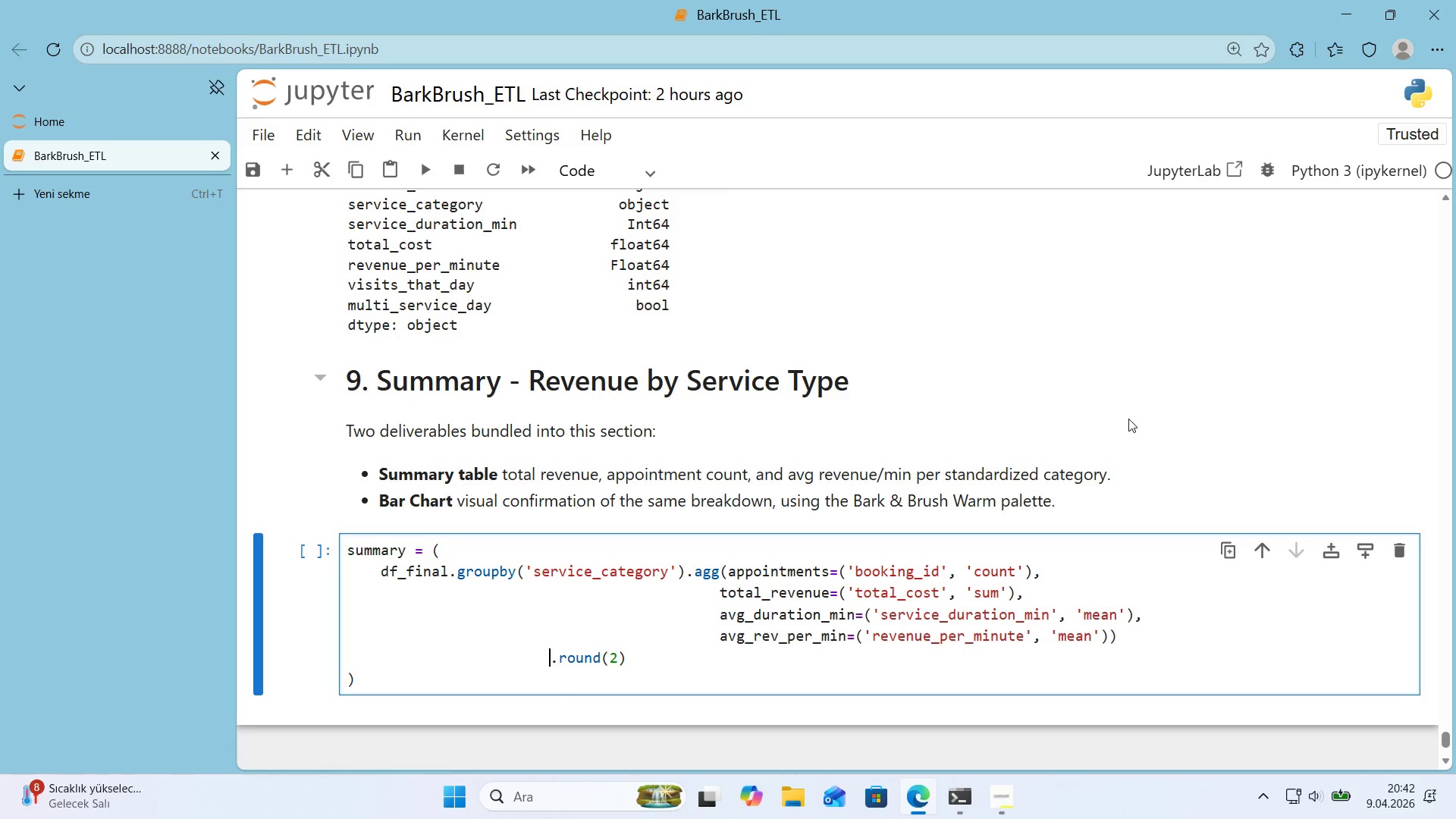 
key(Tab)
 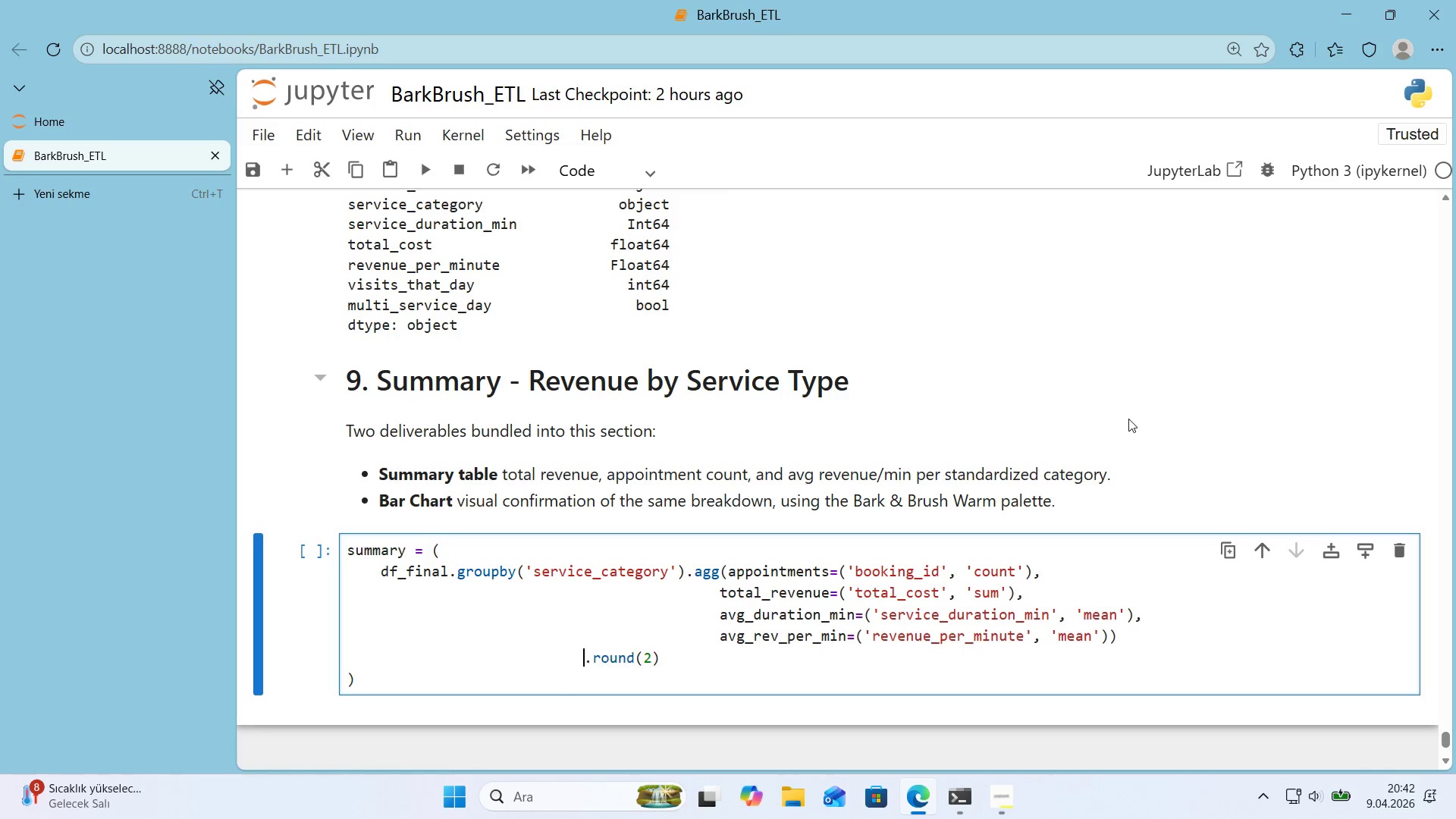 
key(Tab)
 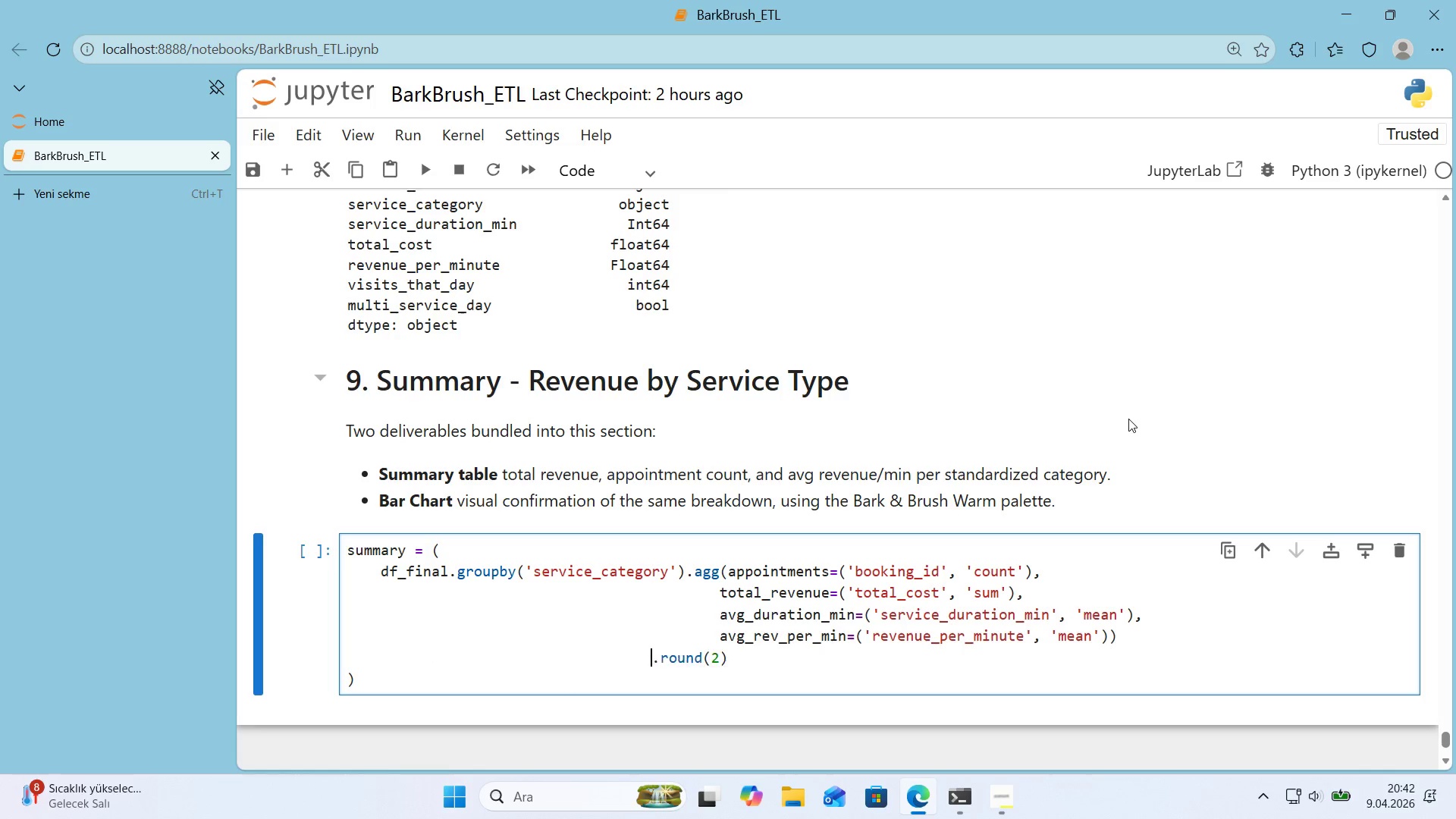 
key(Tab)
 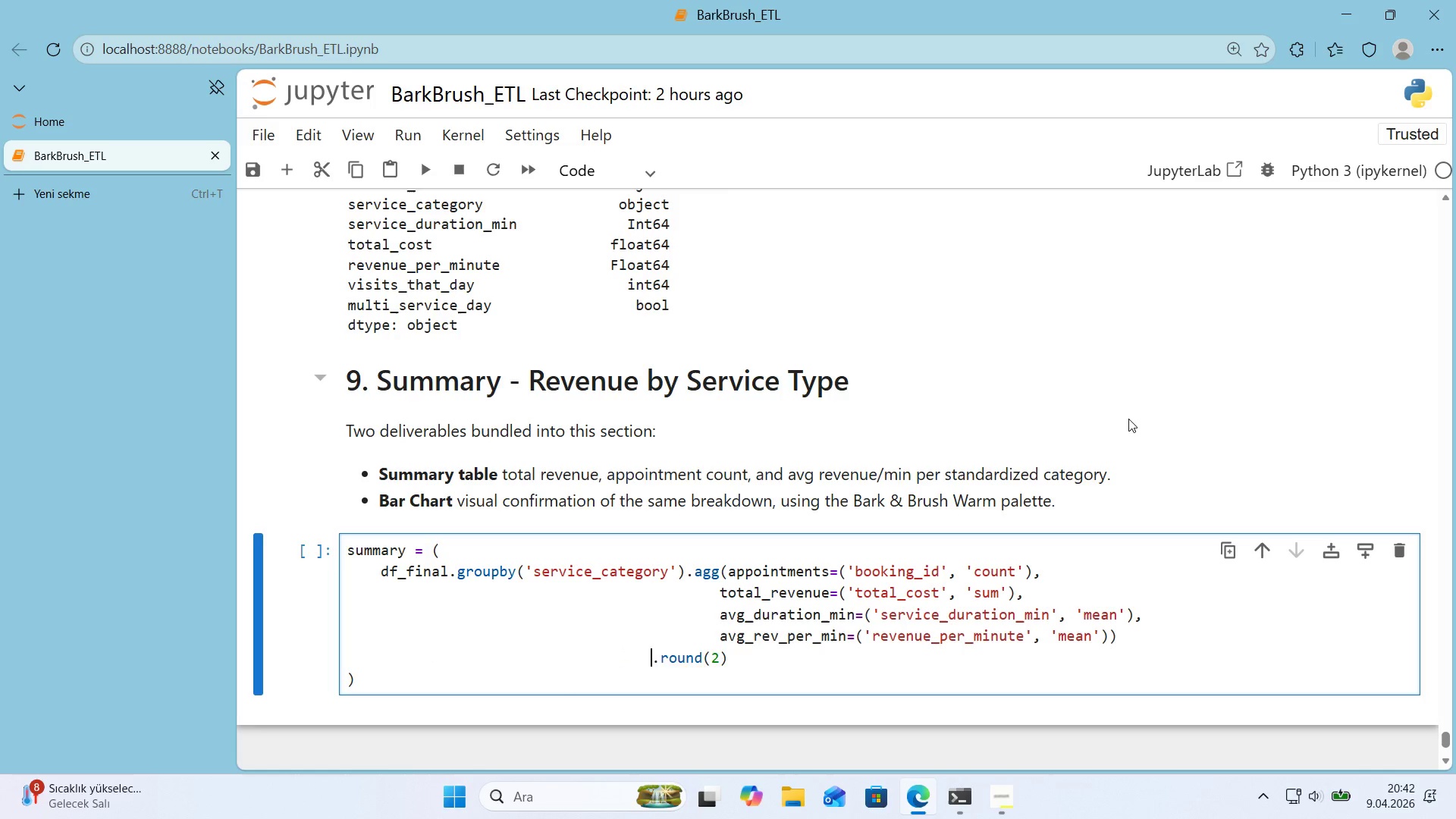 
key(Tab)
 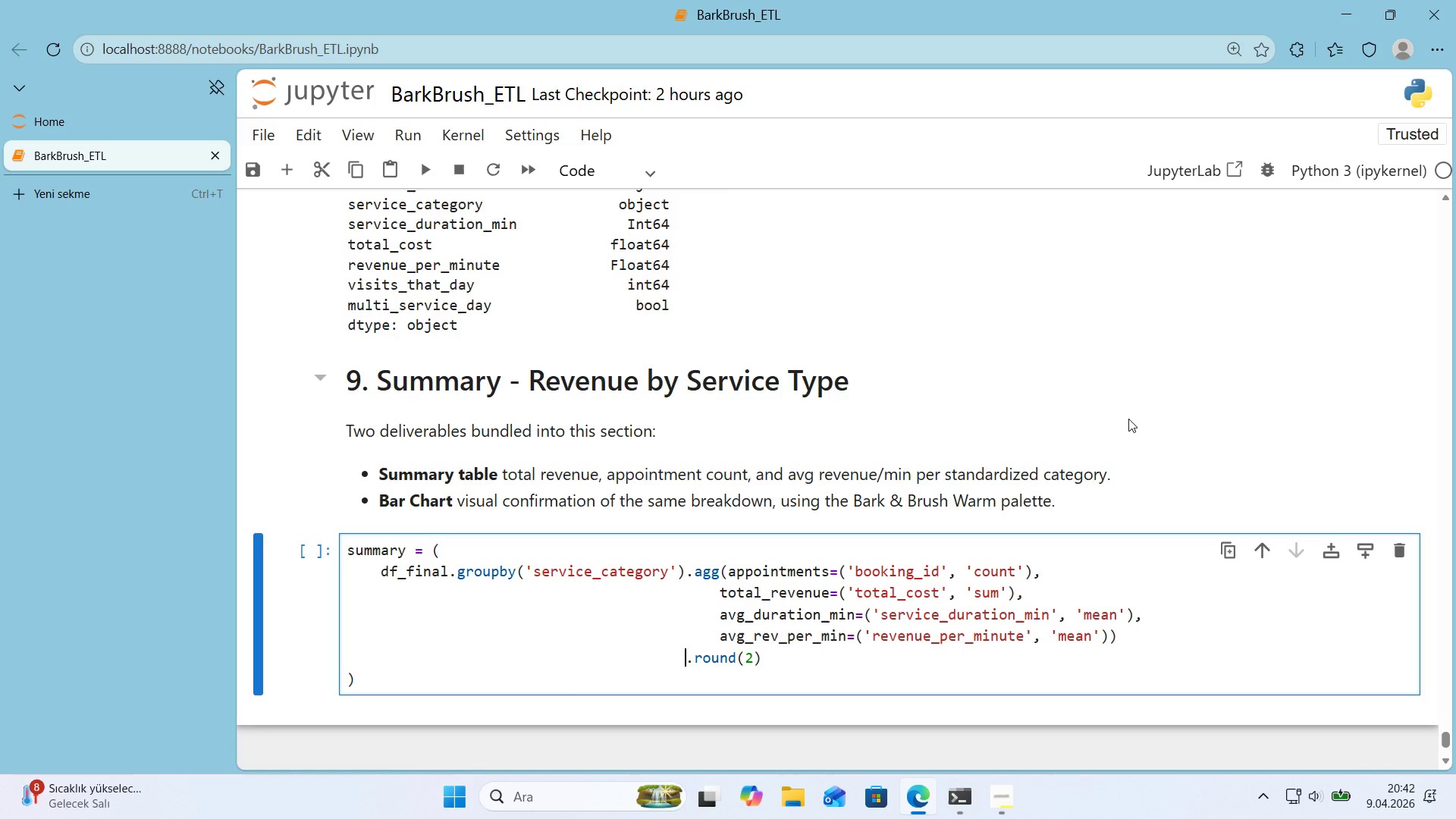 
key(Tab)
 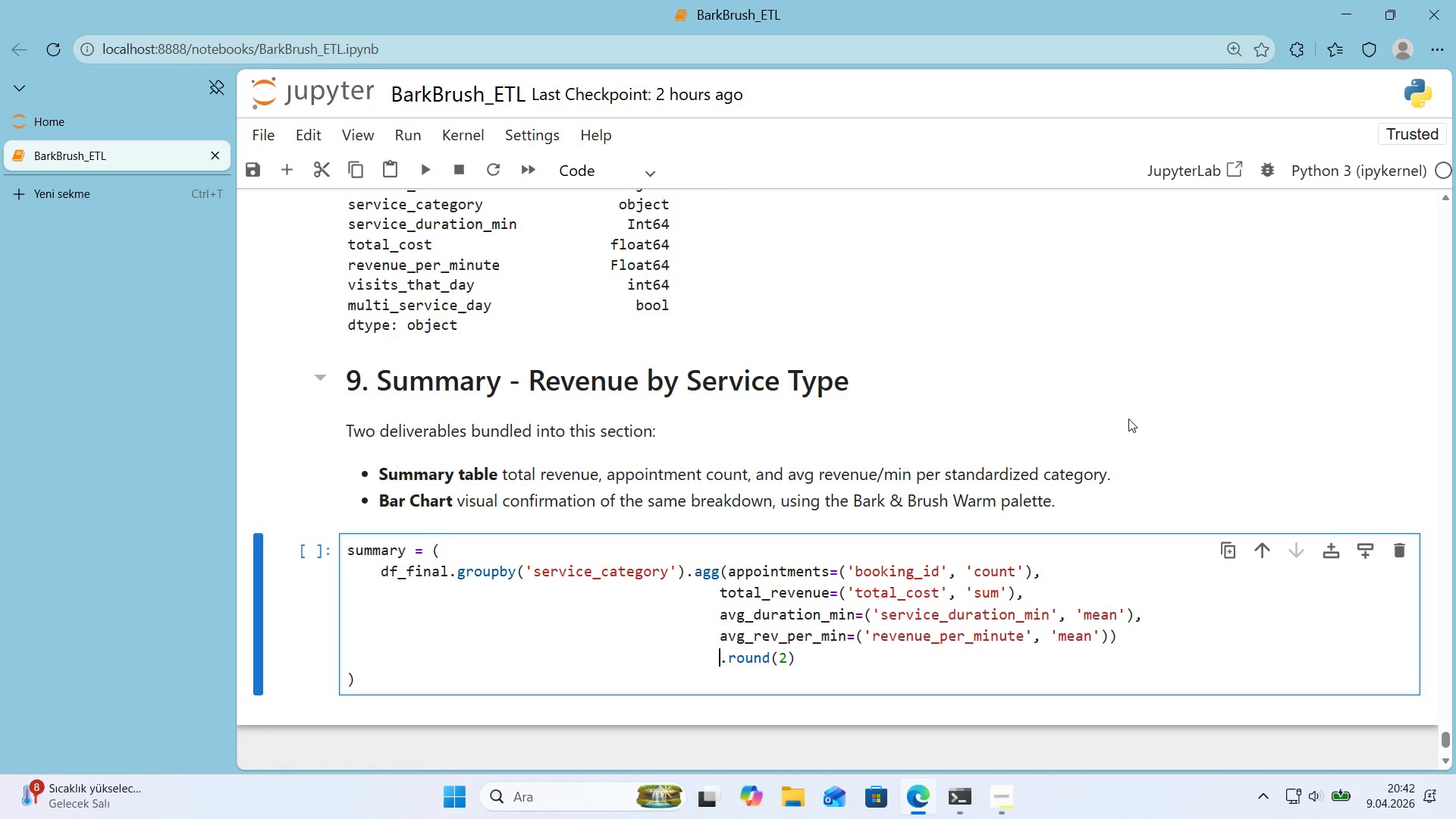 
key(Backspace)
 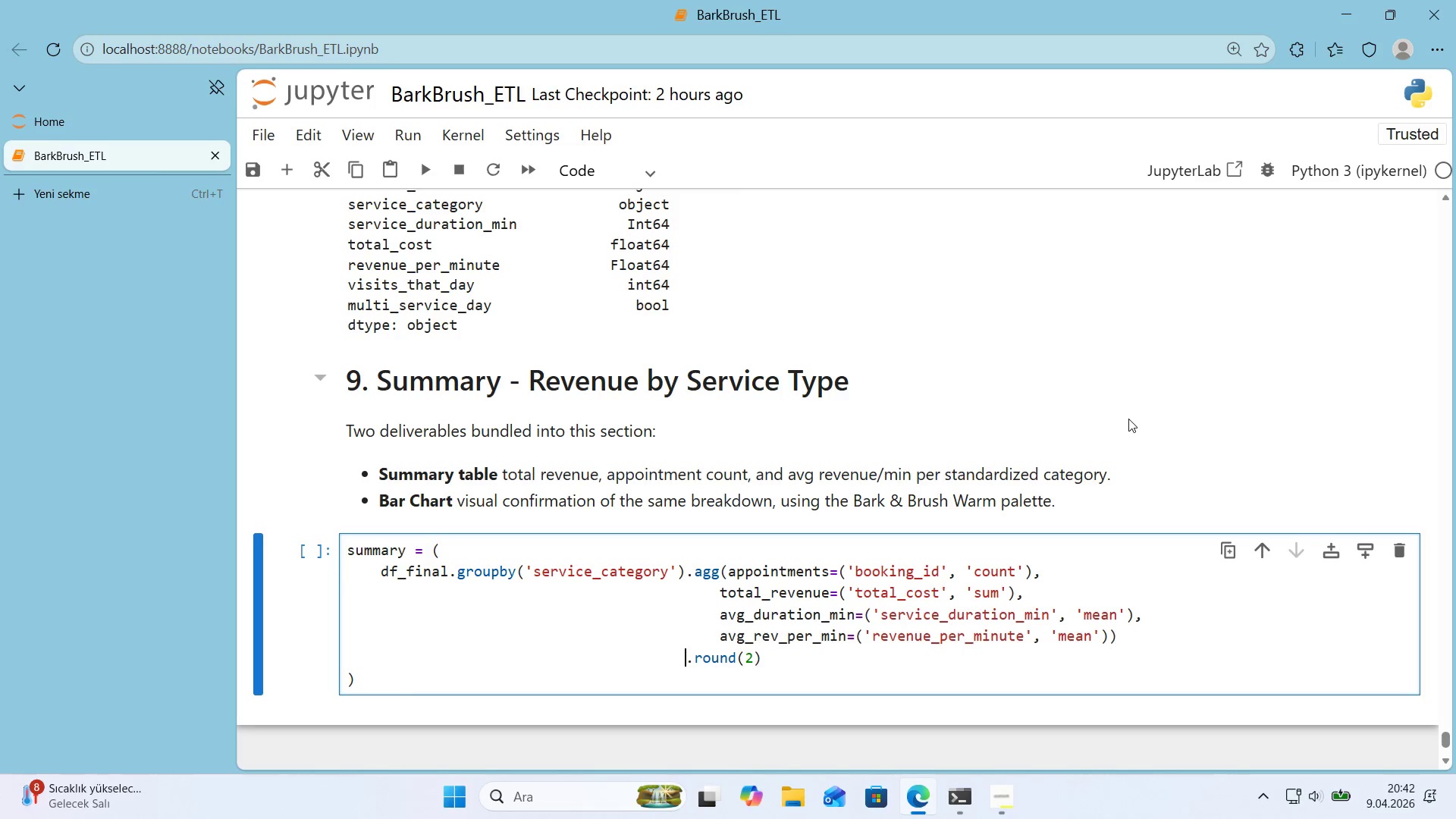 
scroll: coordinate [1081, 414], scroll_direction: down, amount: 1.0
 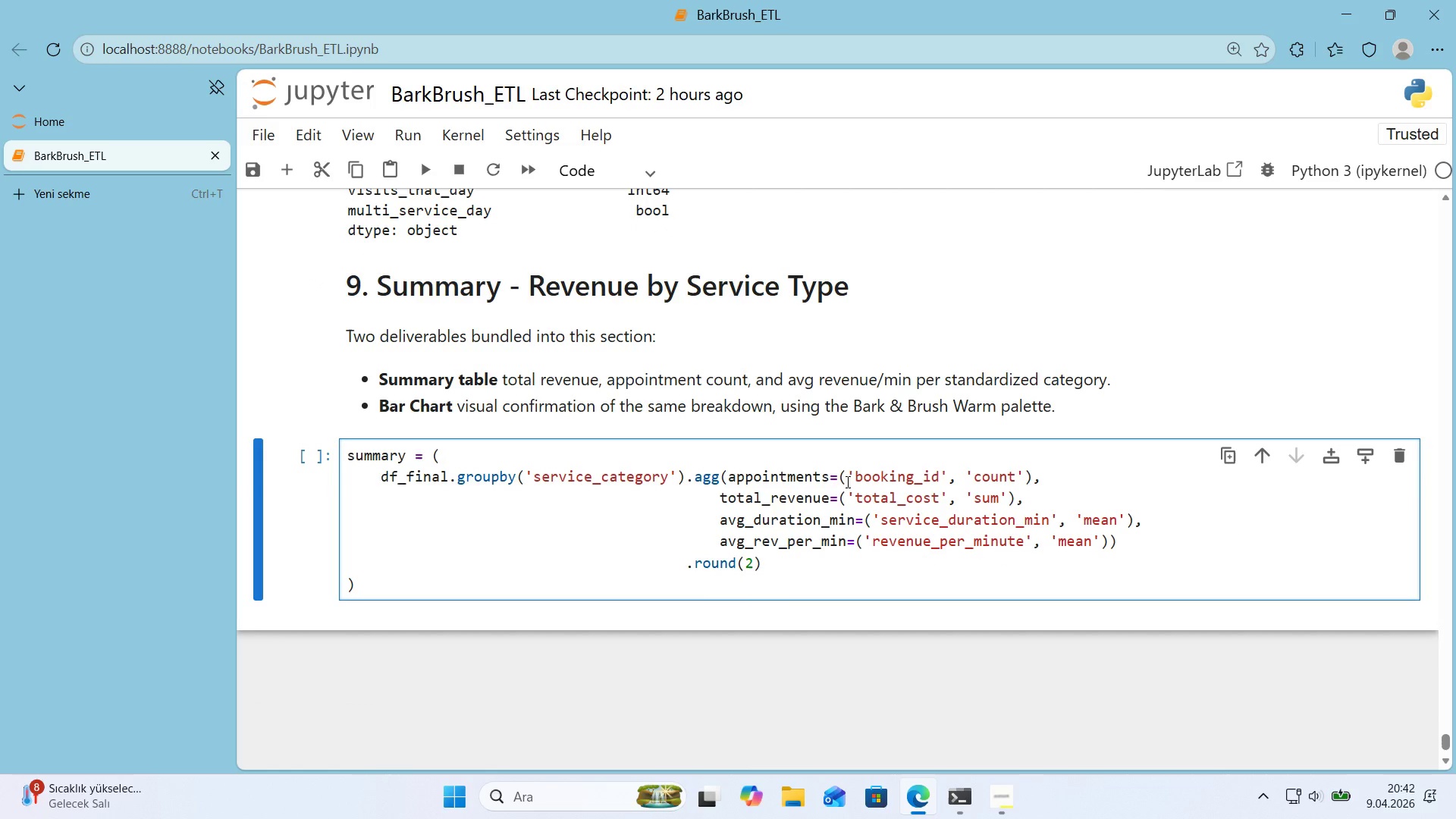 
wait(11.92)
 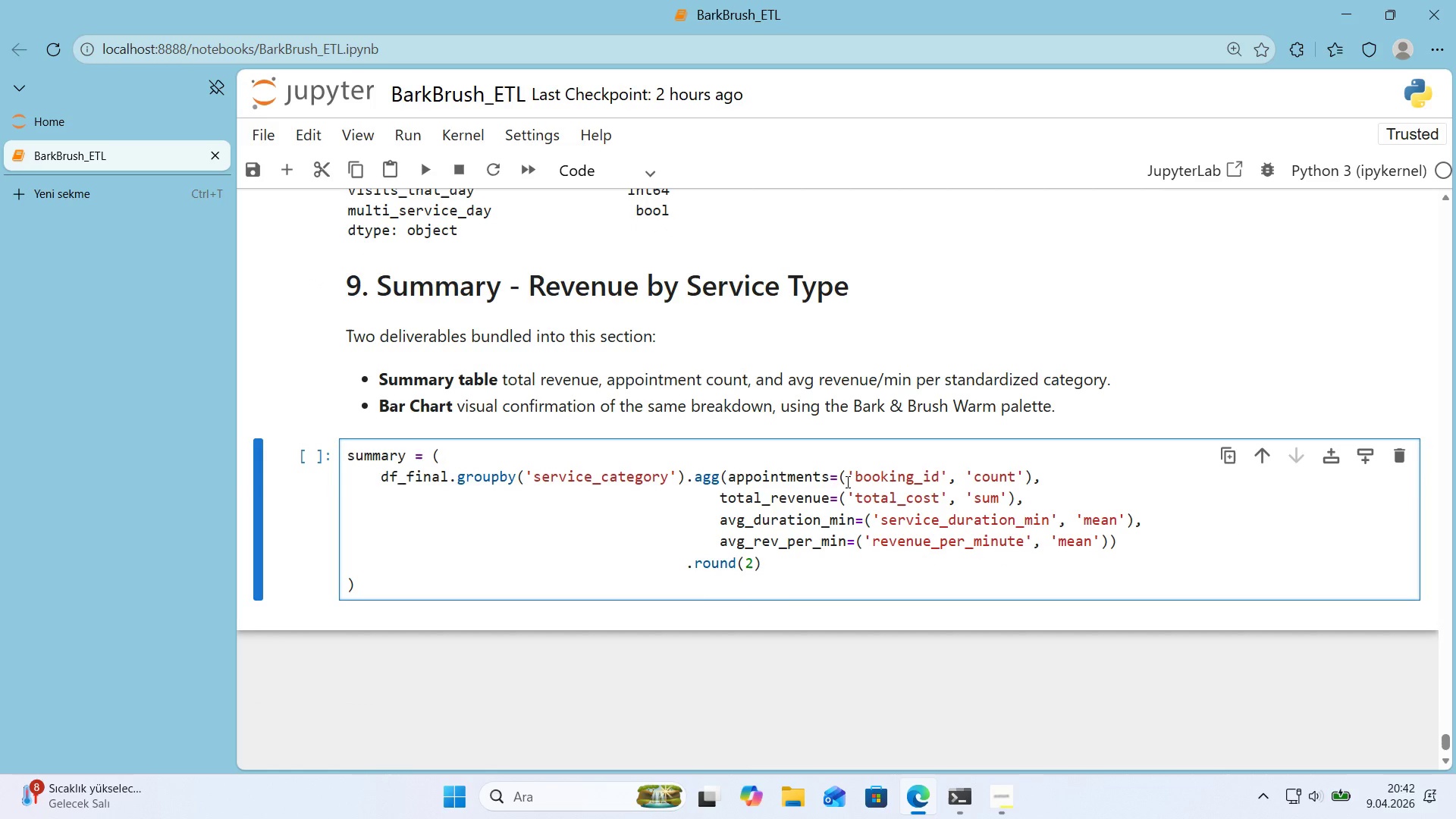 
double_click([1046, 479])
 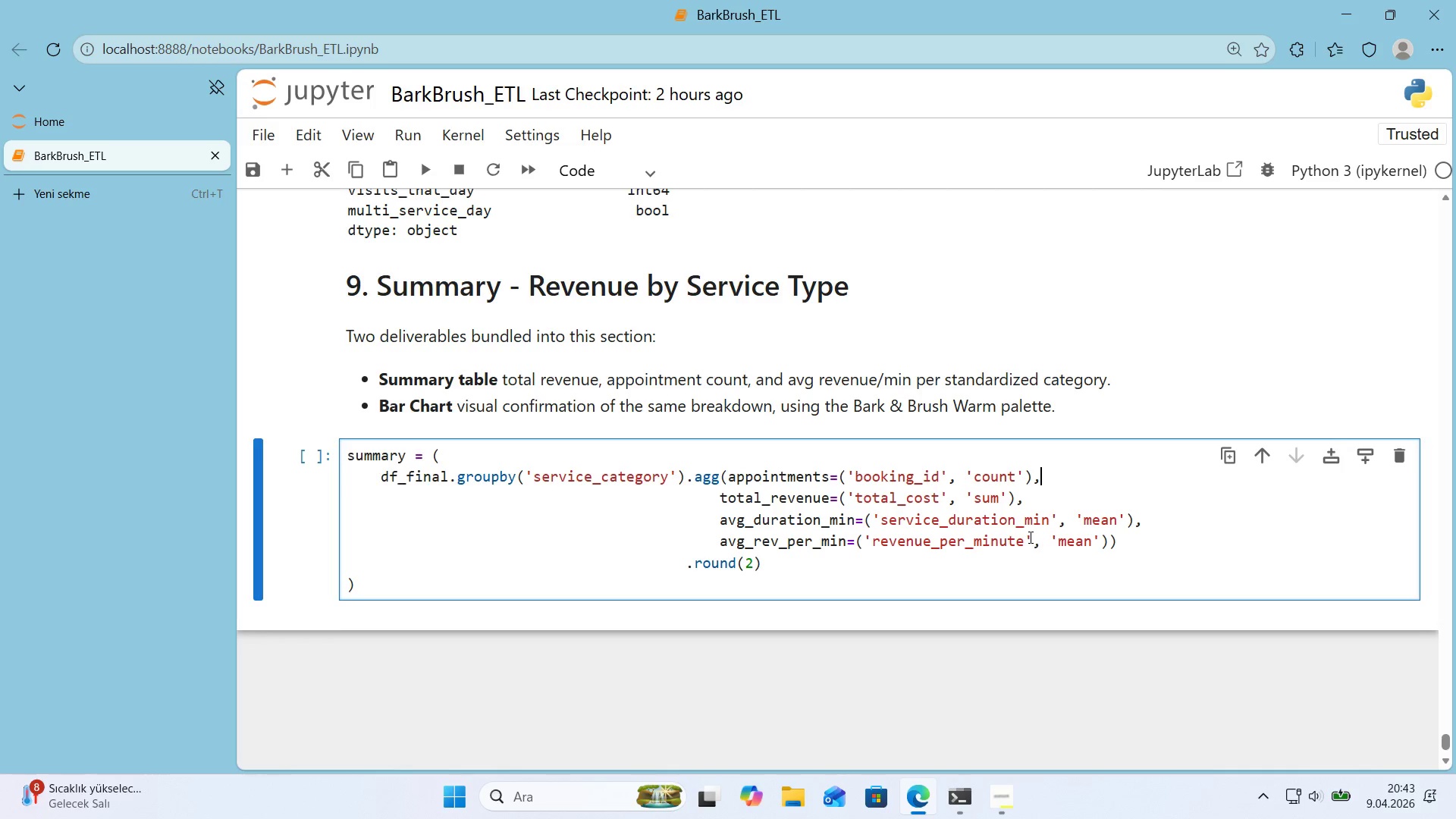 
wait(22.11)
 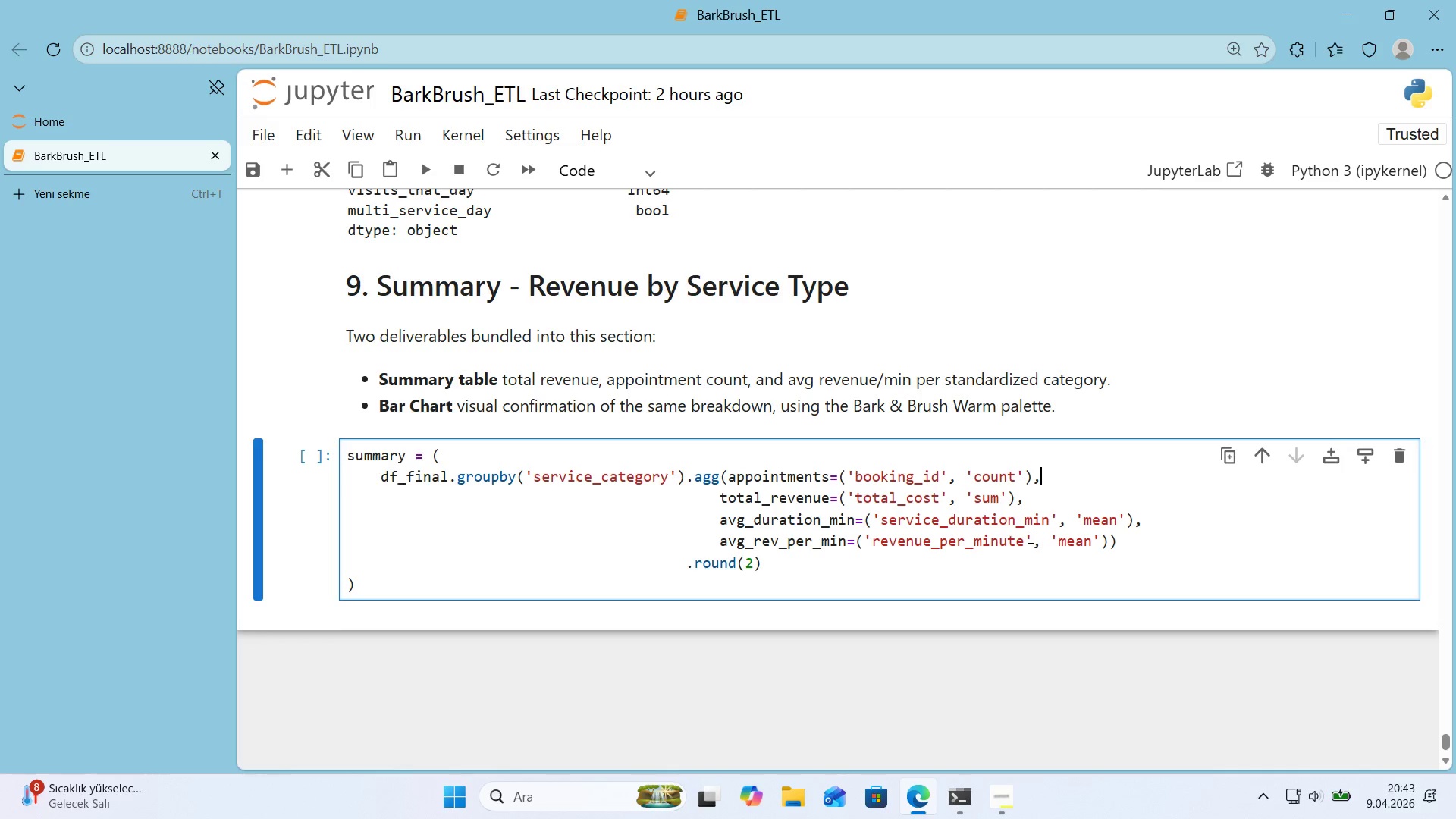 
left_click([844, 574])
 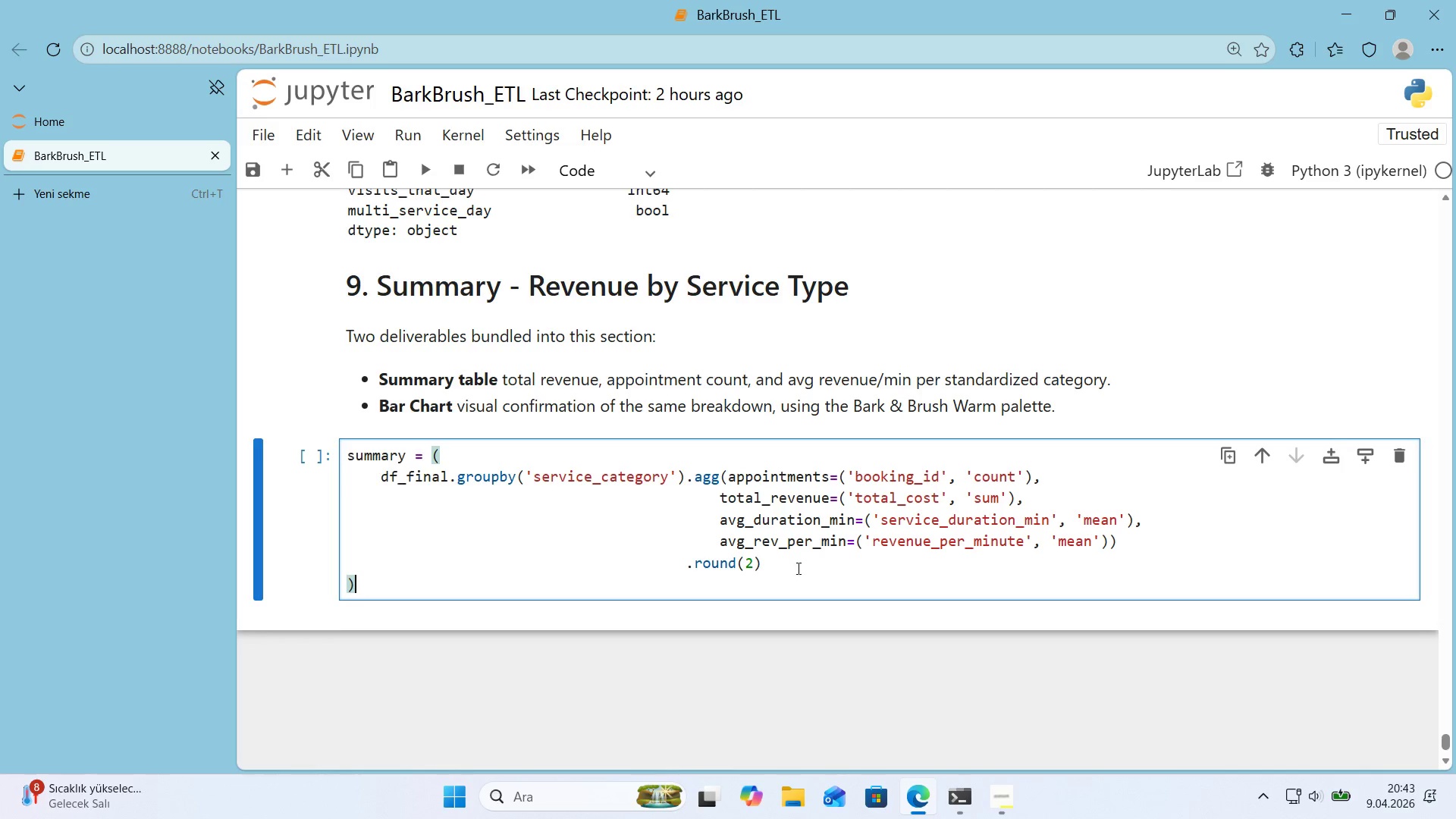 
left_click([698, 577])
 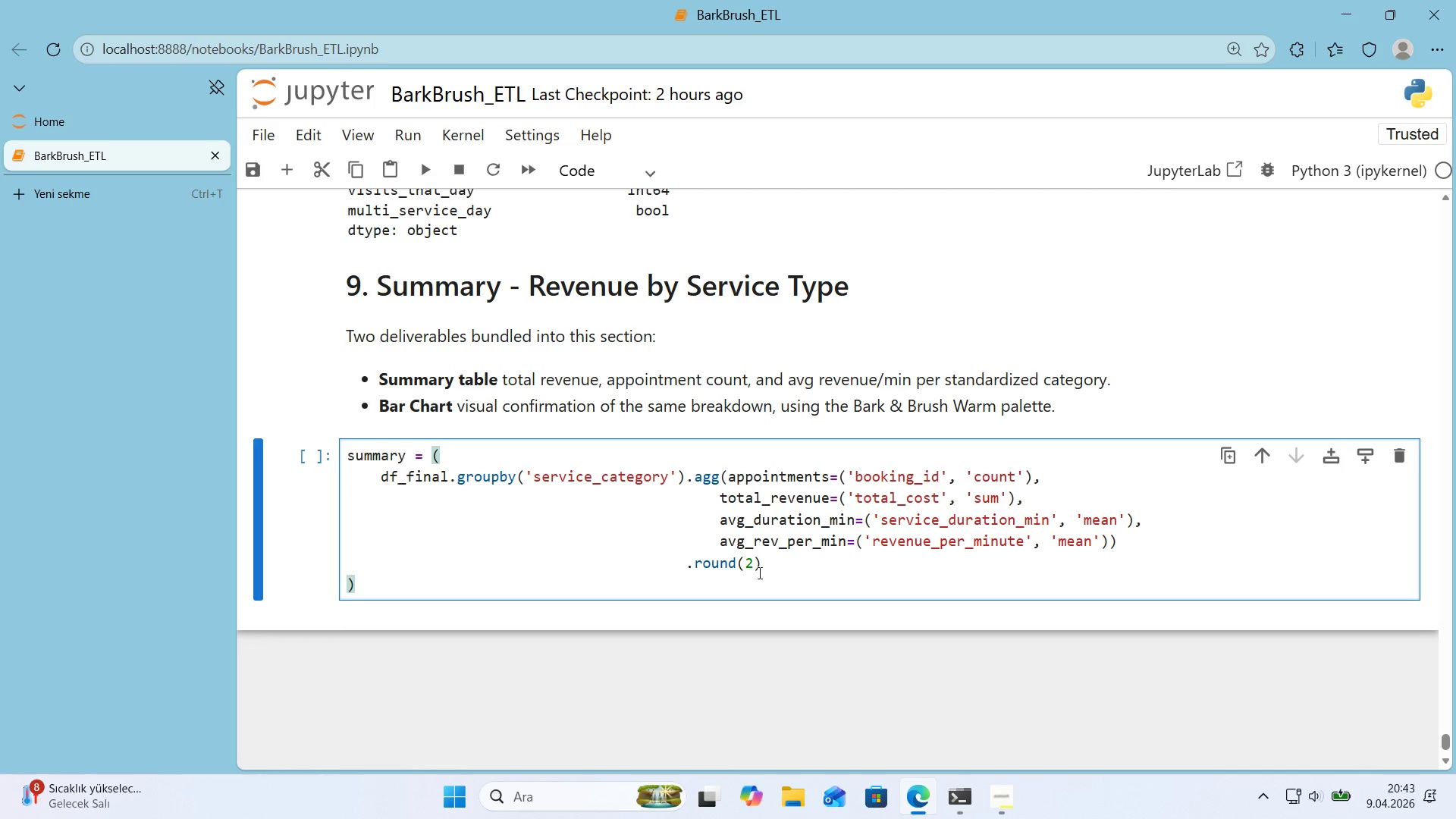 
left_click([818, 563])
 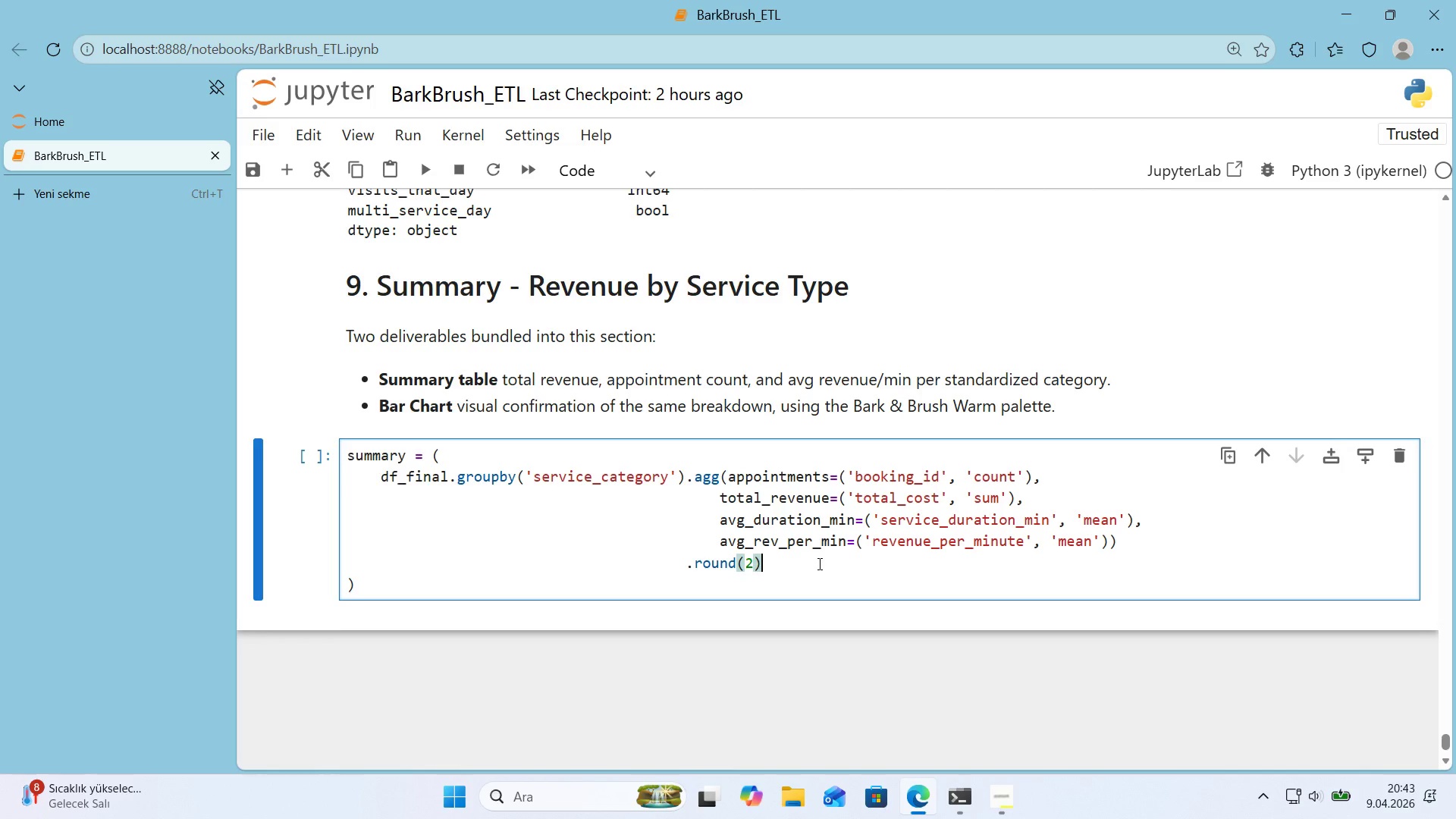 
key(Enter)
 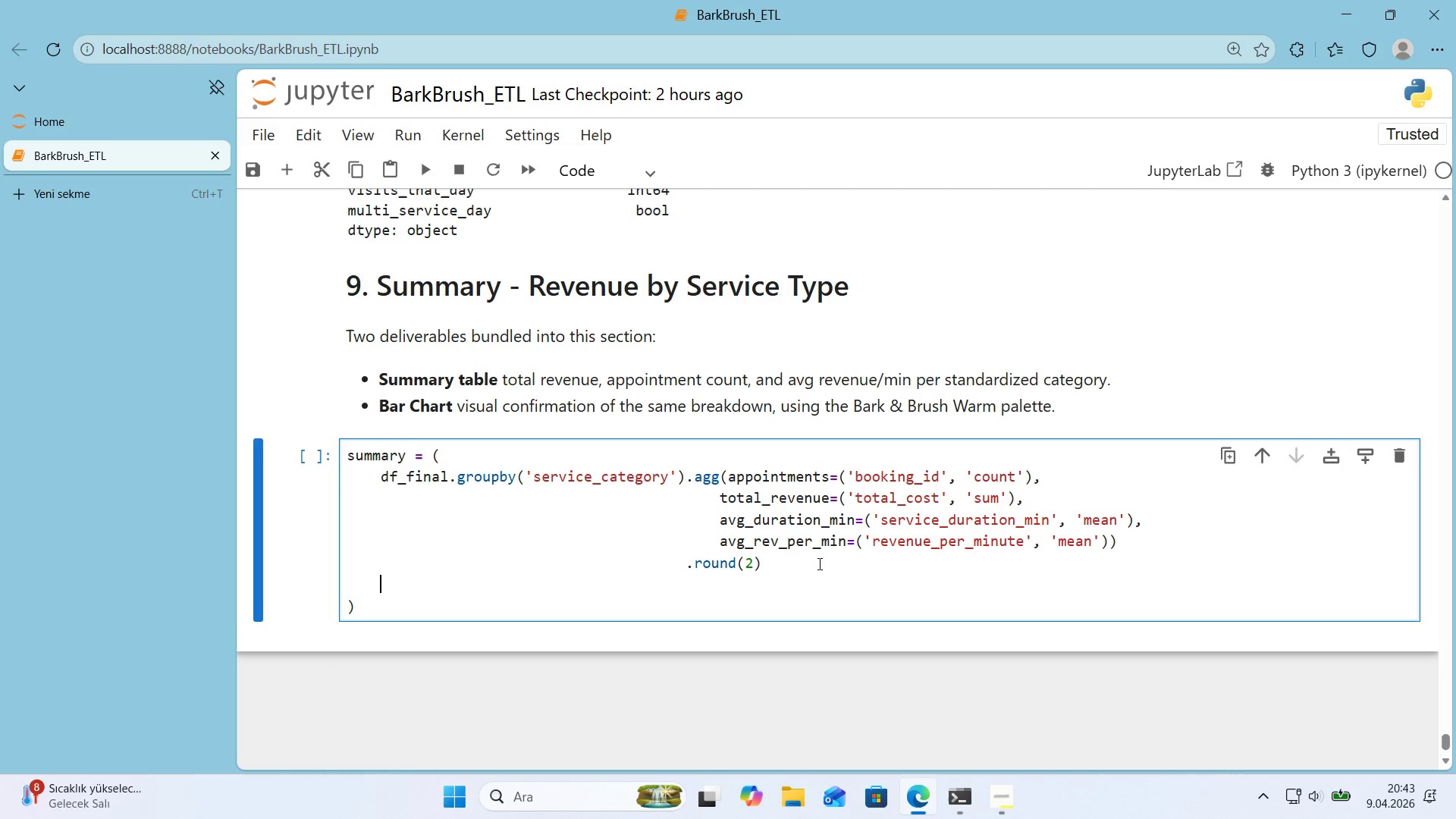 
key(Tab)
key(Tab)
key(Tab)
key(Tab)
key(Tab)
key(Tab)
key(Tab)
key(Tab)
key(Tab)
type(.sort_values*()
 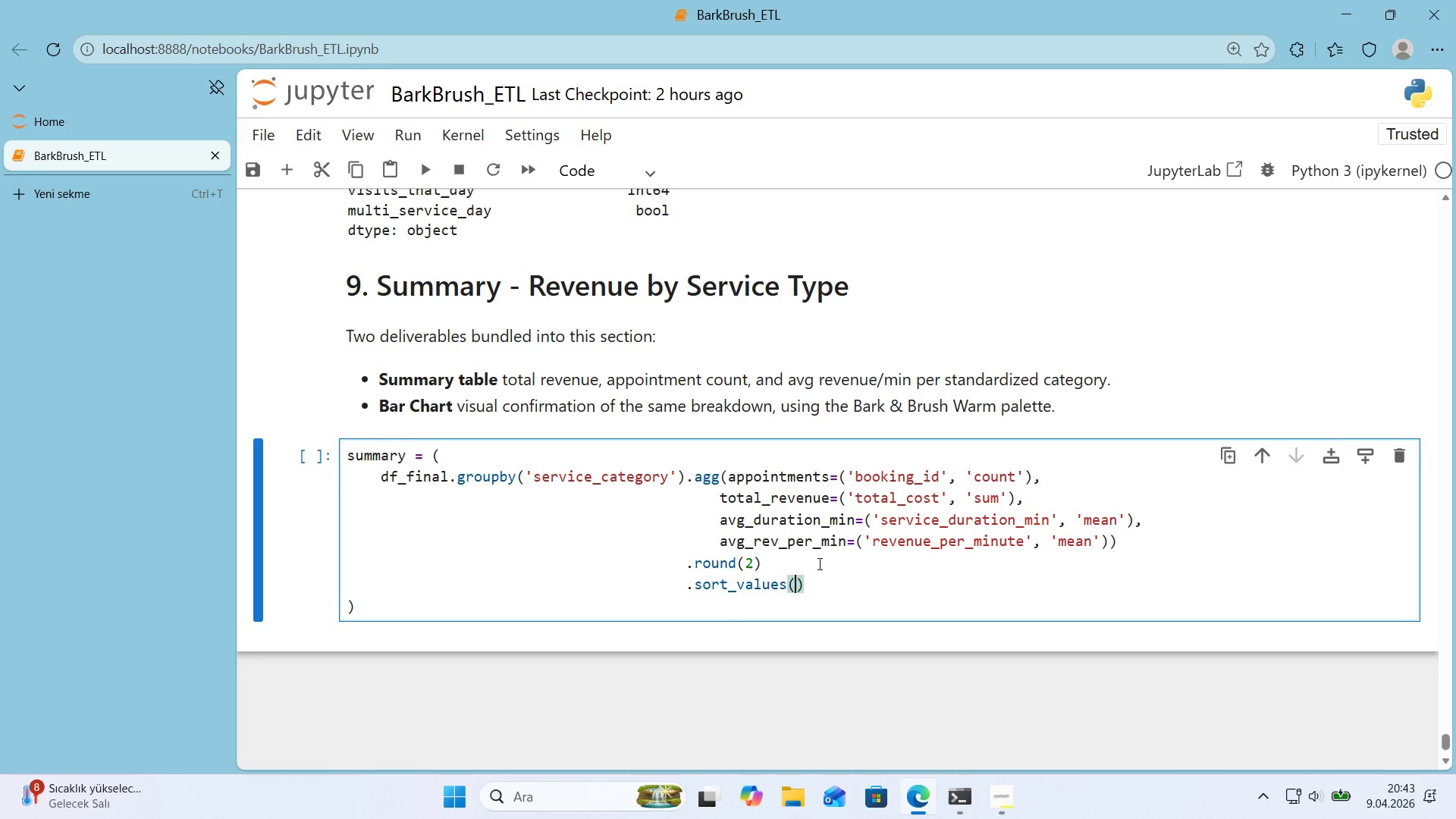 
 